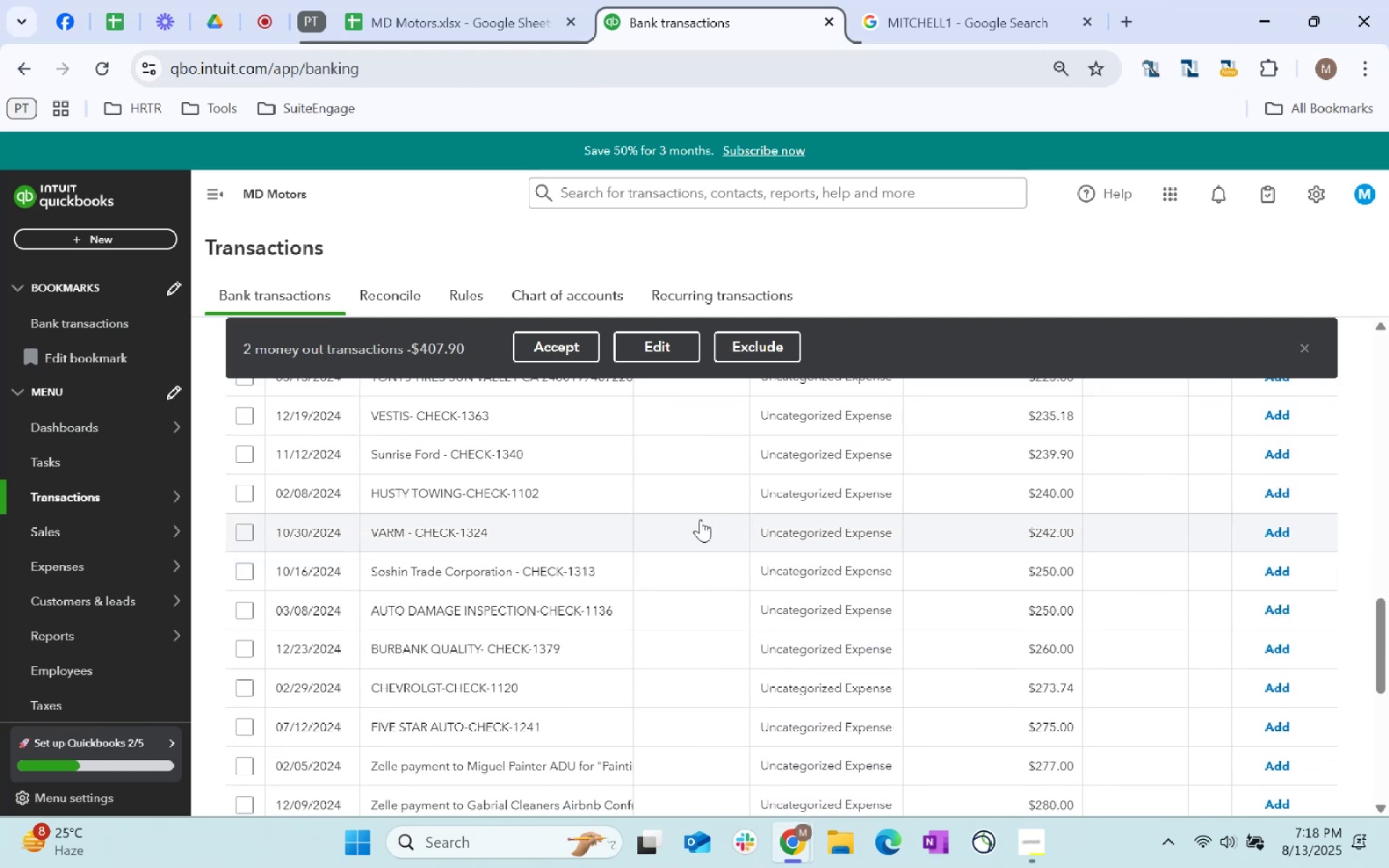 
left_click([648, 339])
 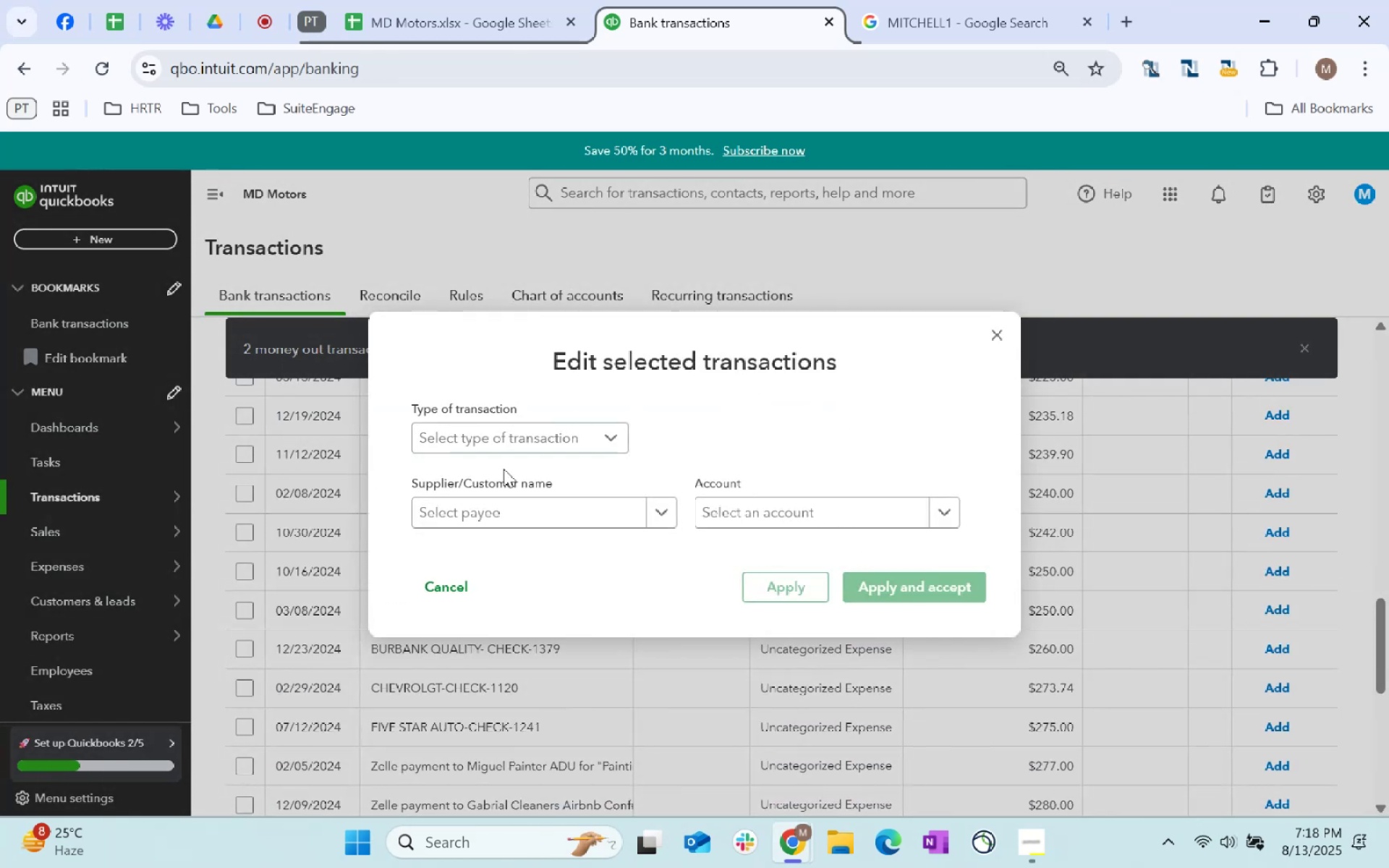 
left_click([548, 518])
 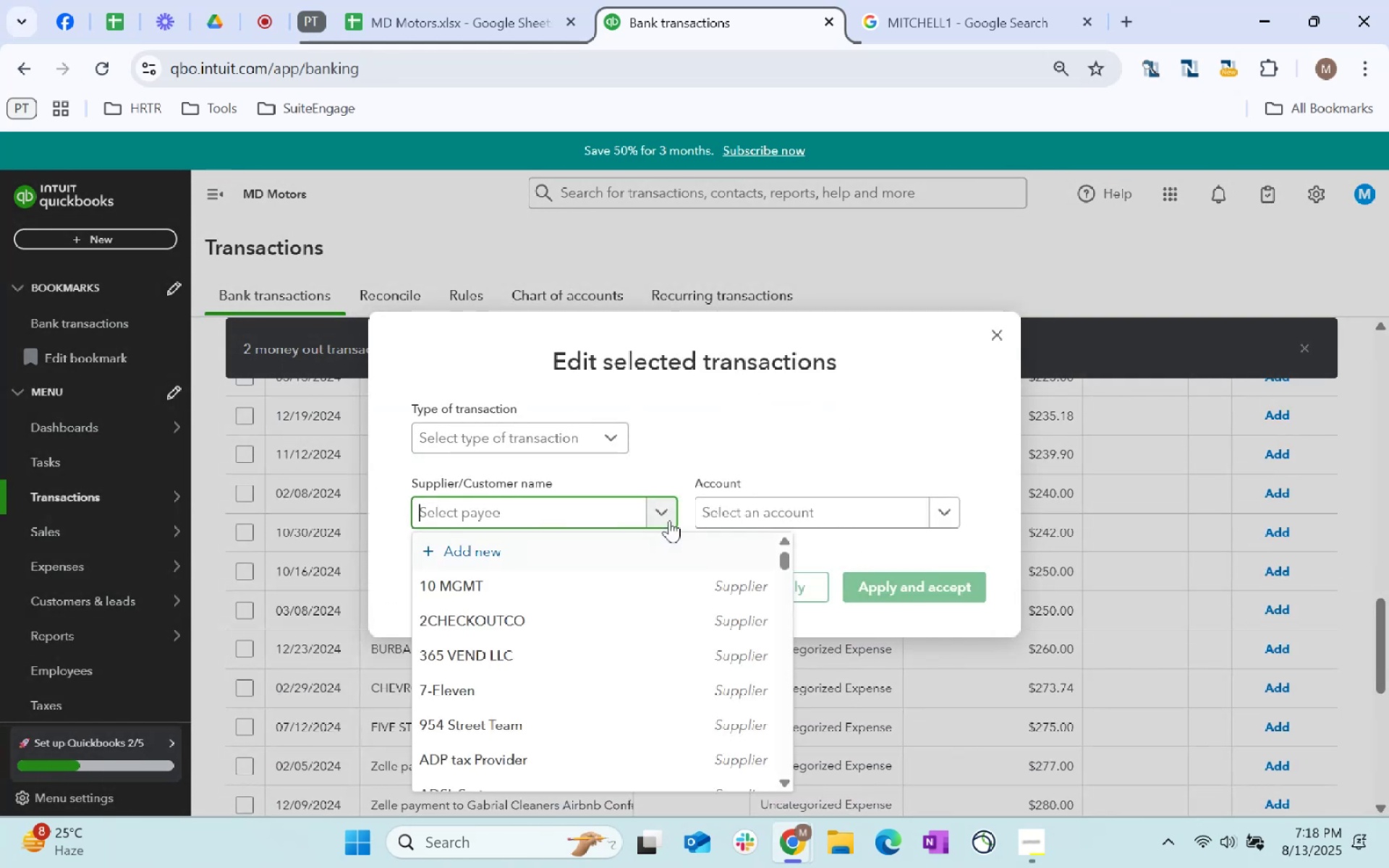 
mouse_move([632, 531])
 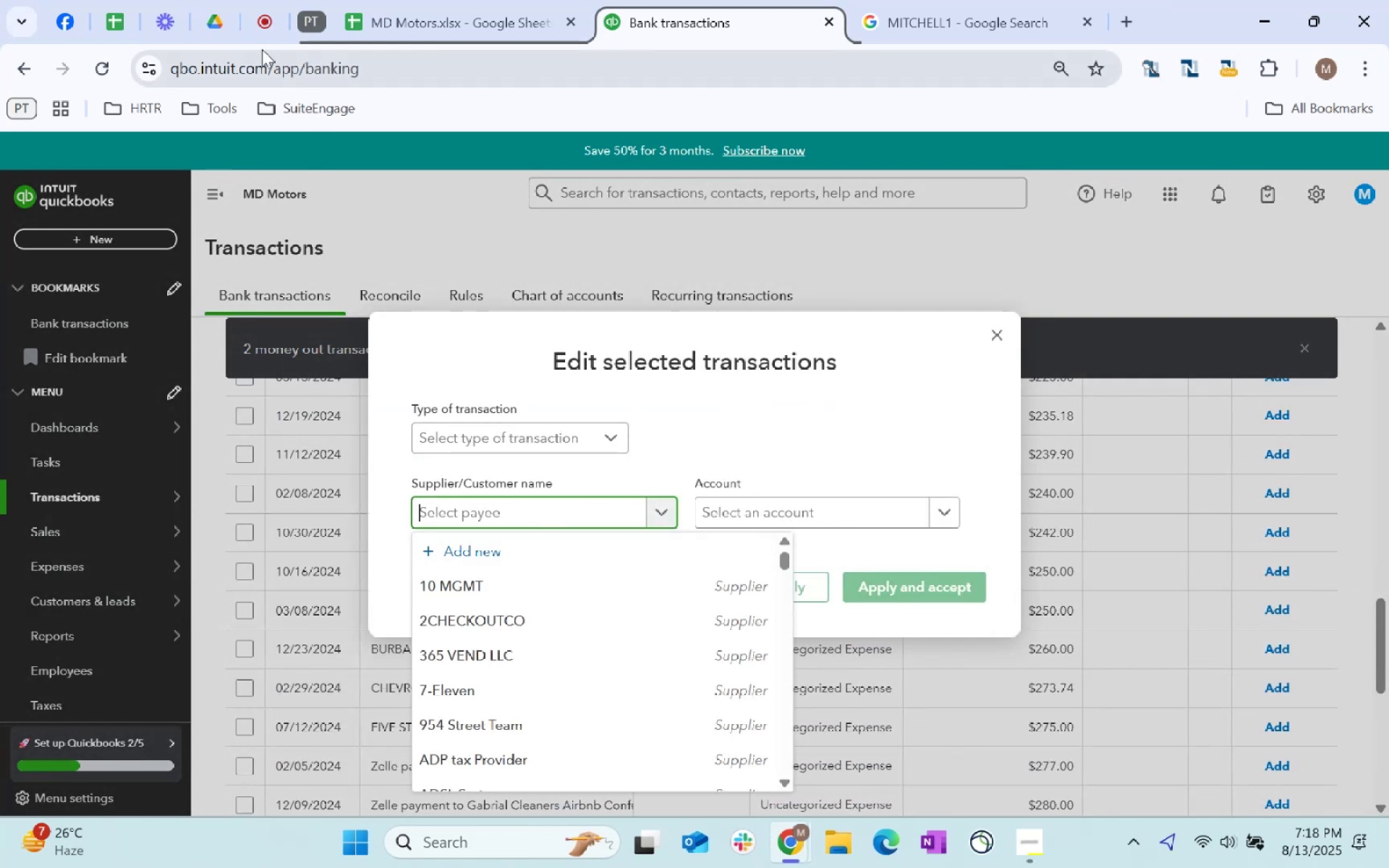 
left_click([260, 30])
 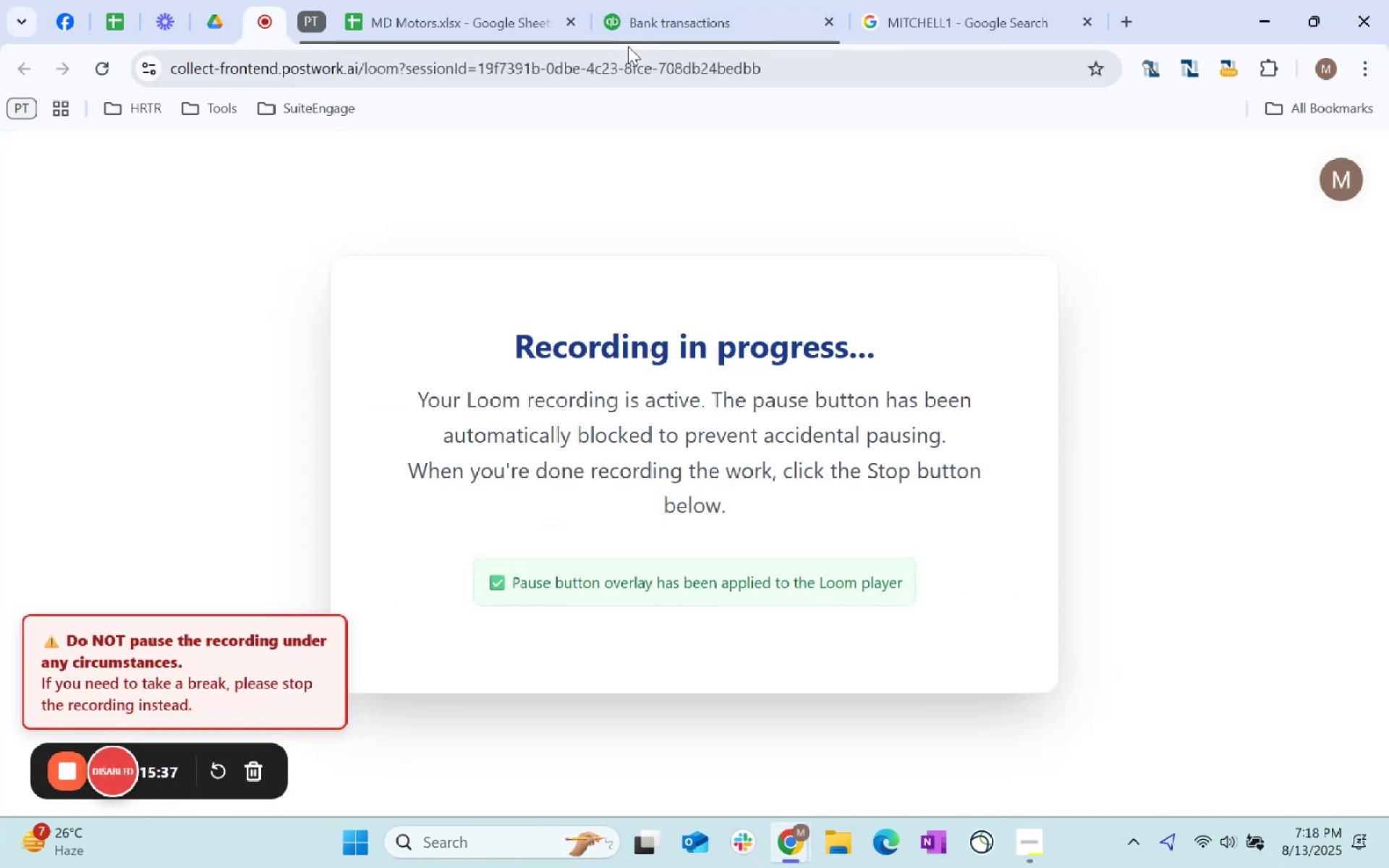 
left_click([651, 20])
 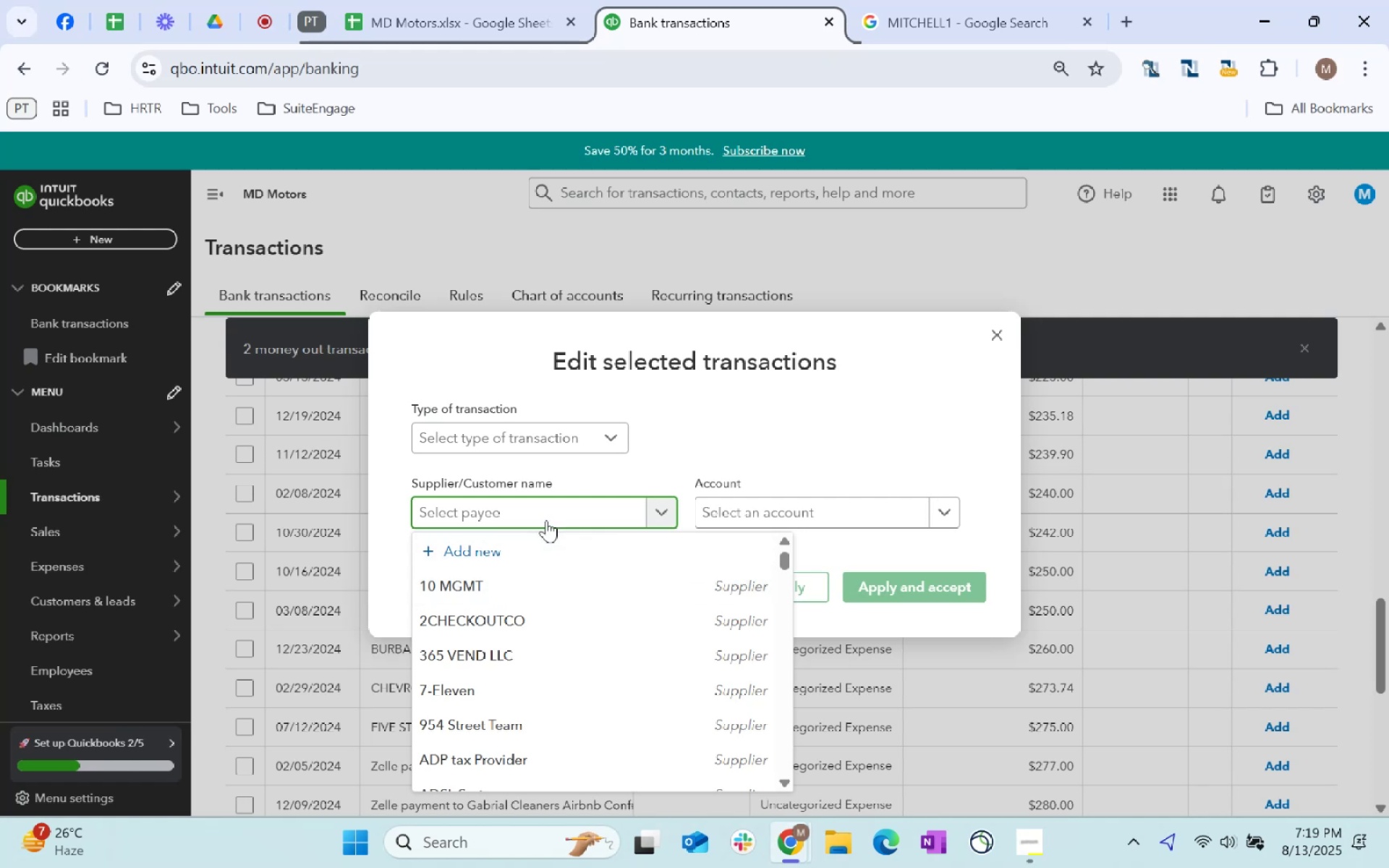 
type(staff)
key(Backspace)
key(Backspace)
key(Backspace)
key(Backspace)
key(Backspace)
key(Backspace)
key(Backspace)
key(Backspace)
key(Backspace)
key(Backspace)
key(Backspace)
key(Backspace)
type(other)
key(Tab)
type(7)
key(Backspace)
key(Backspace)
key(Backspace)
key(Backspace)
key(Backspace)
key(Backspace)
type(staff)
key(Tab)
 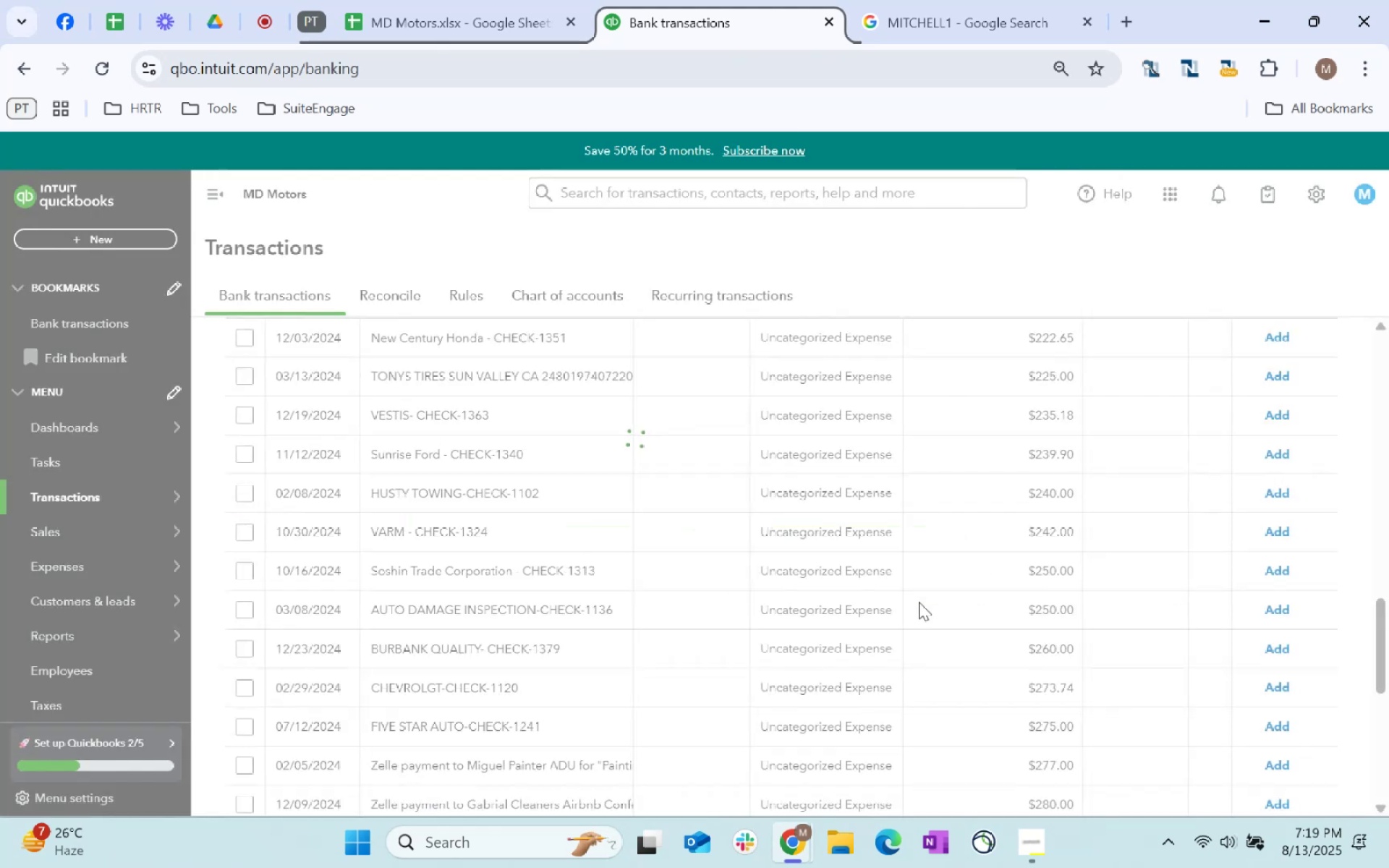 
scroll: coordinate [869, 676], scroll_direction: up, amount: 1.0
 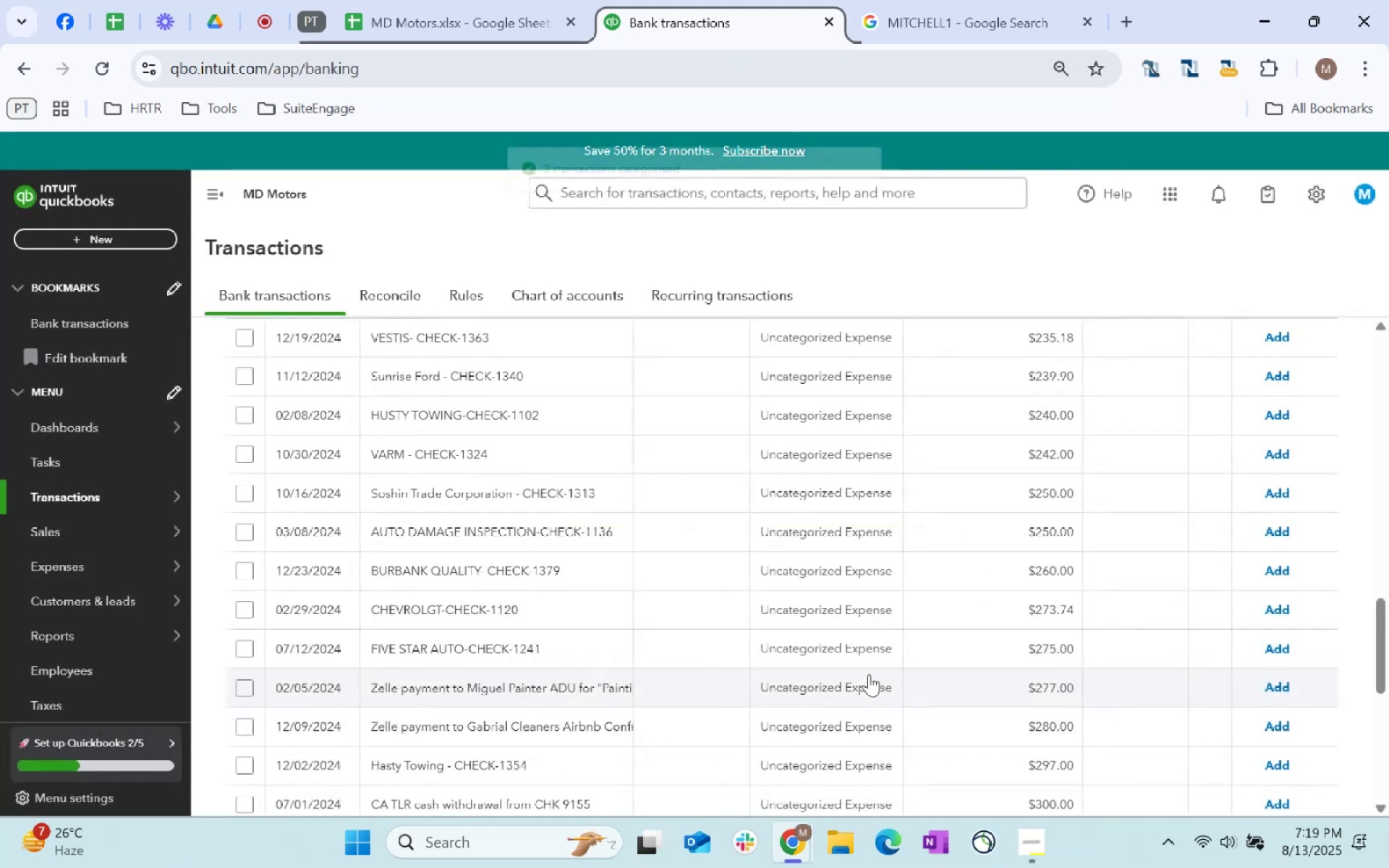 
scroll: coordinate [869, 673], scroll_direction: down, amount: 9.0
 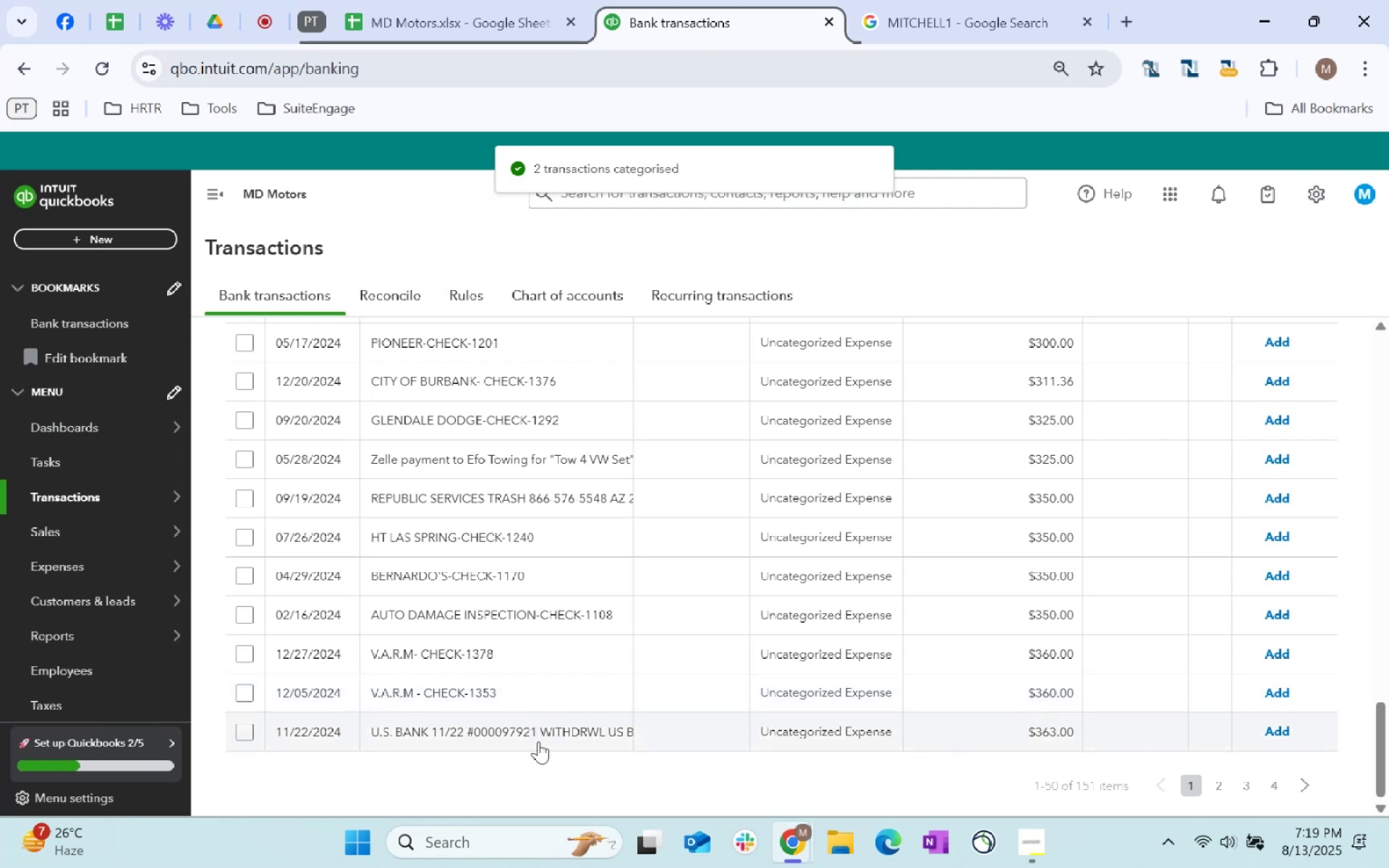 
wait(8.65)
 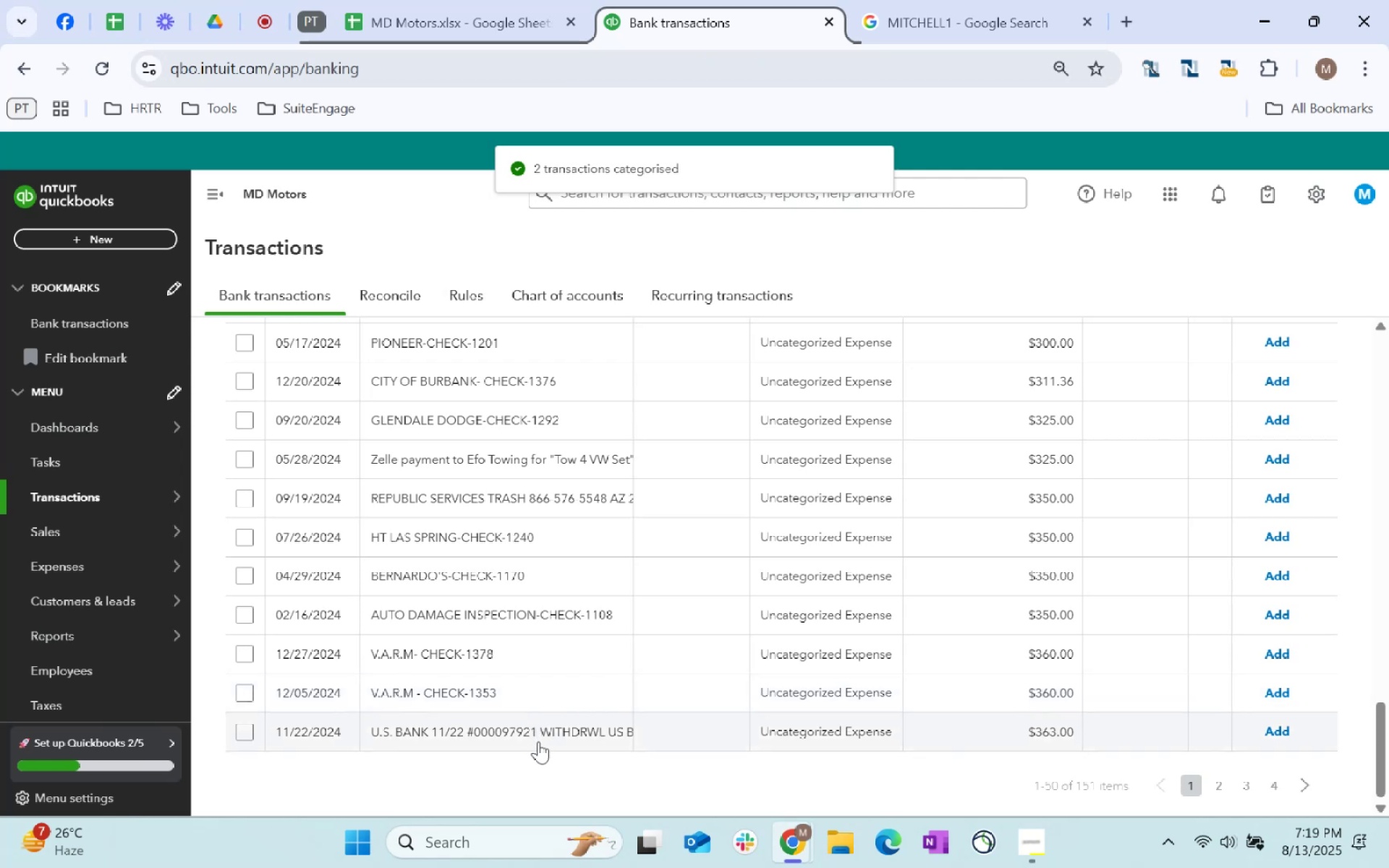 
left_click([246, 733])
 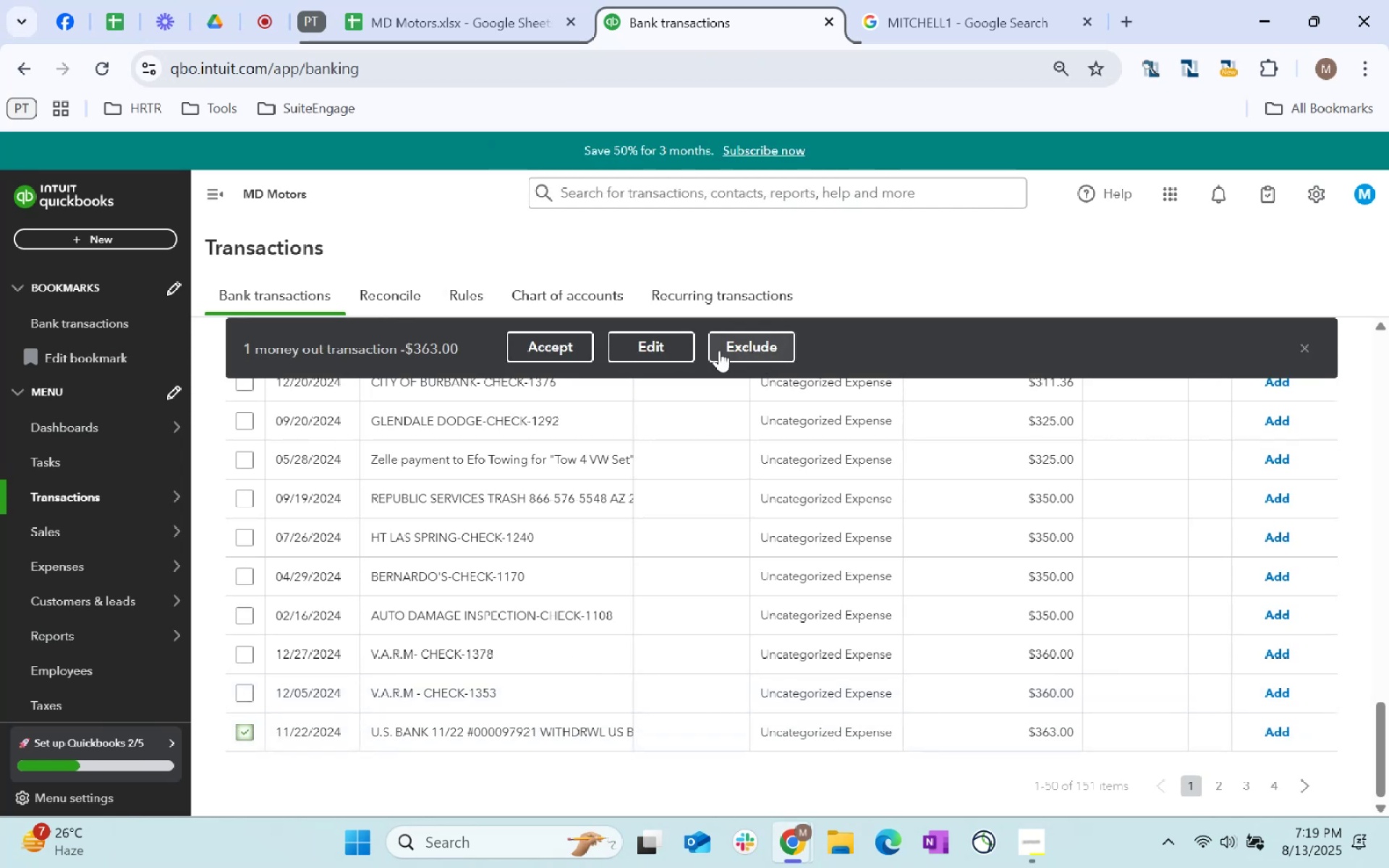 
left_click([680, 343])
 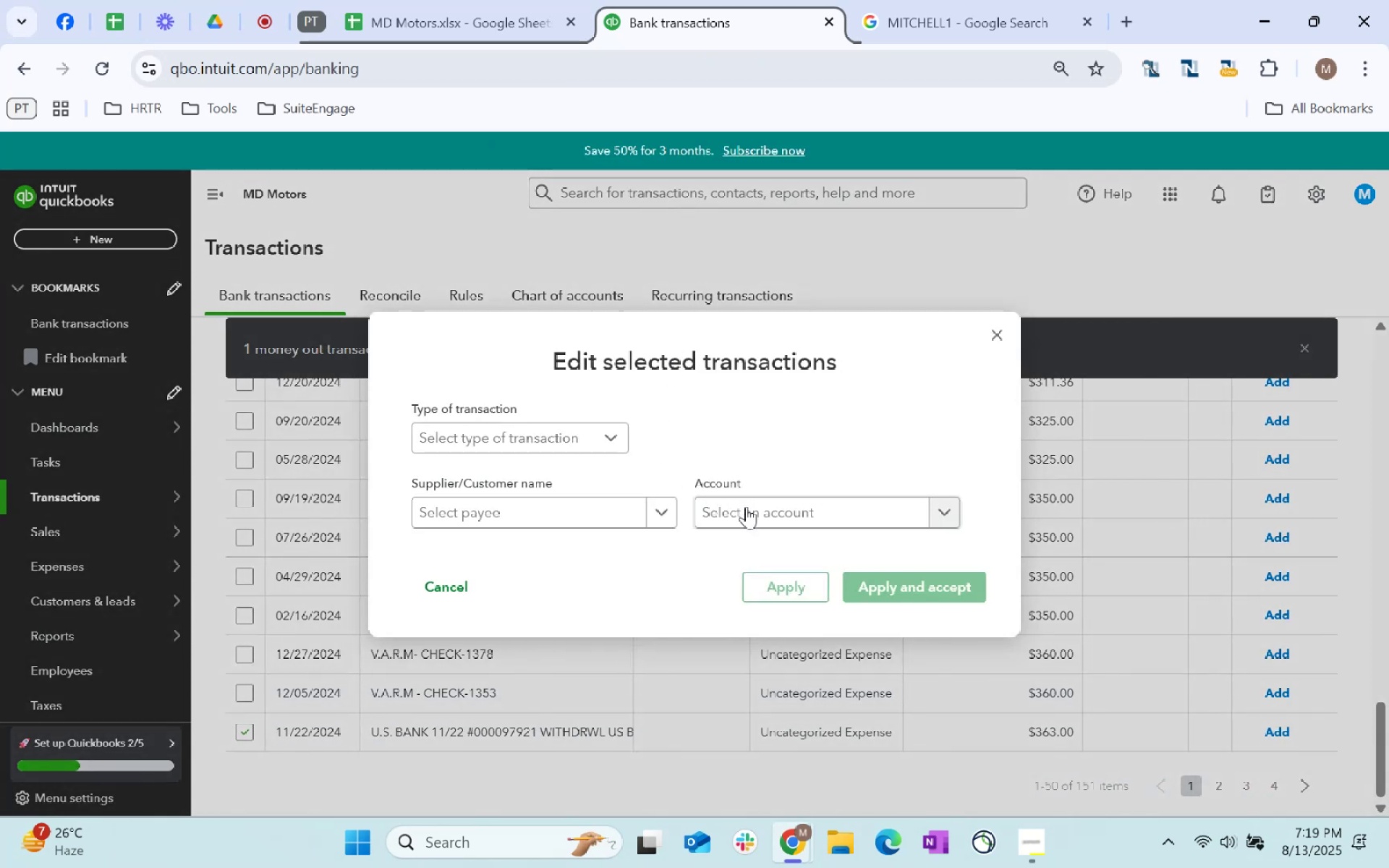 
left_click([752, 511])
 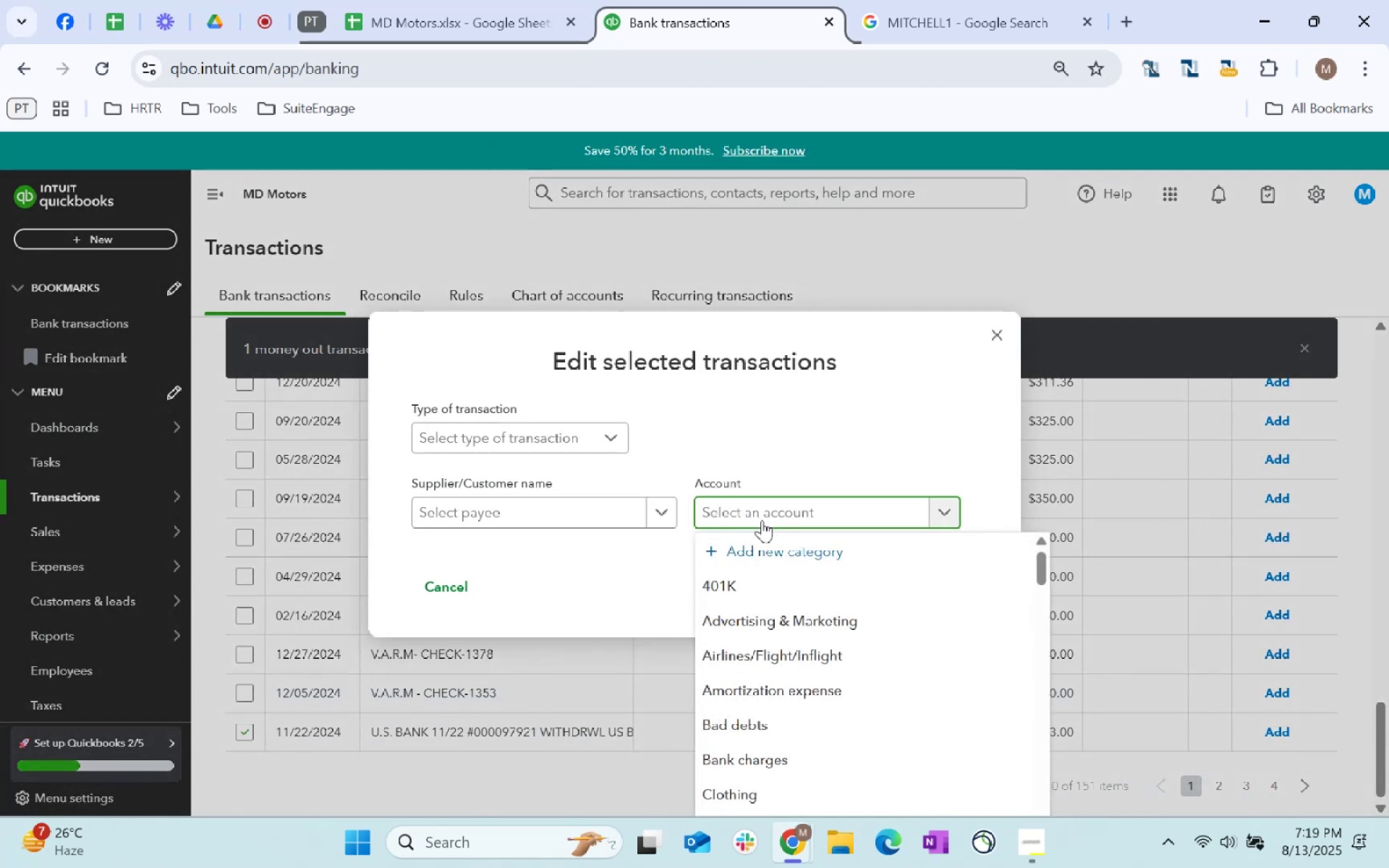 
type(owner)
 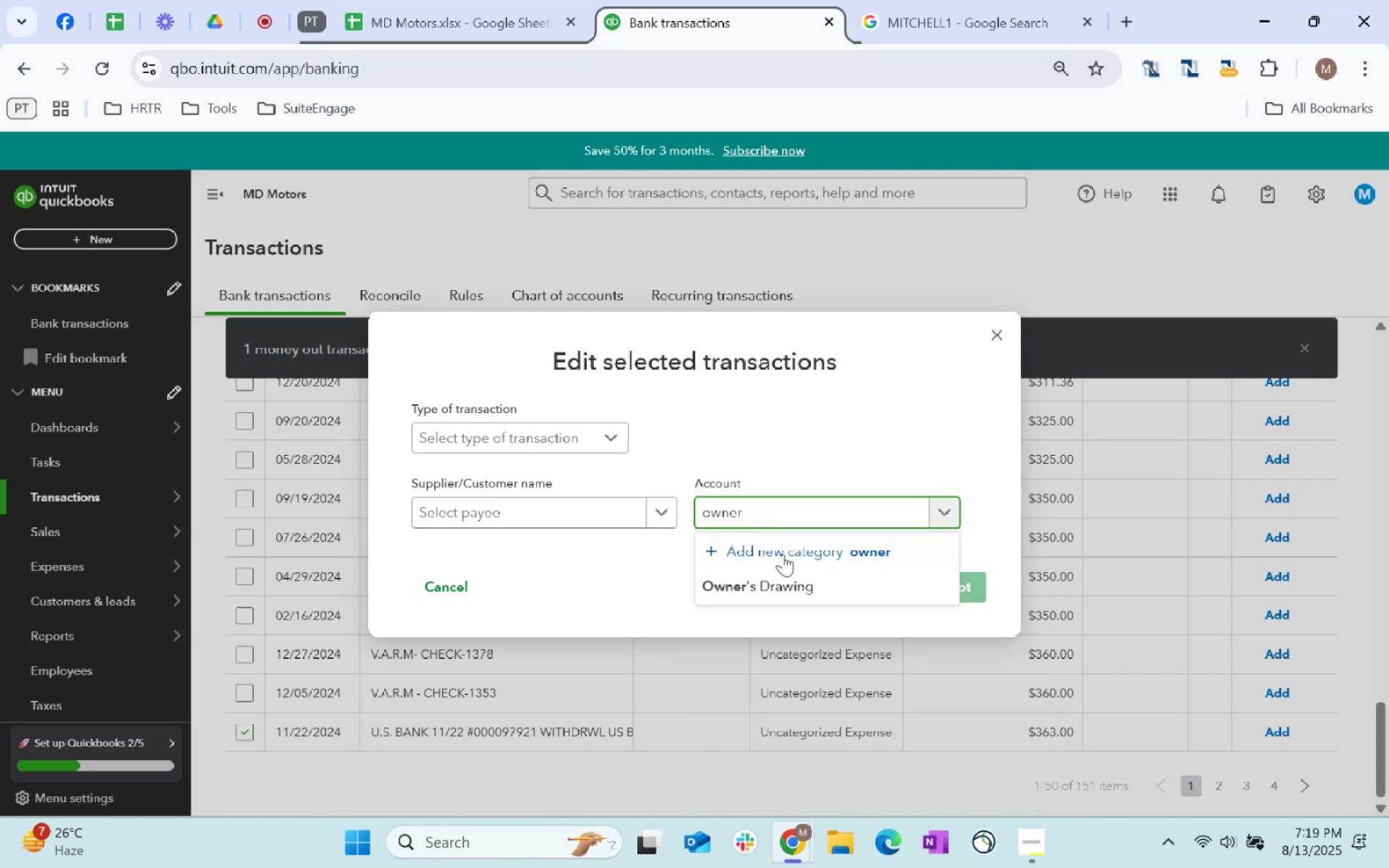 
left_click([801, 585])
 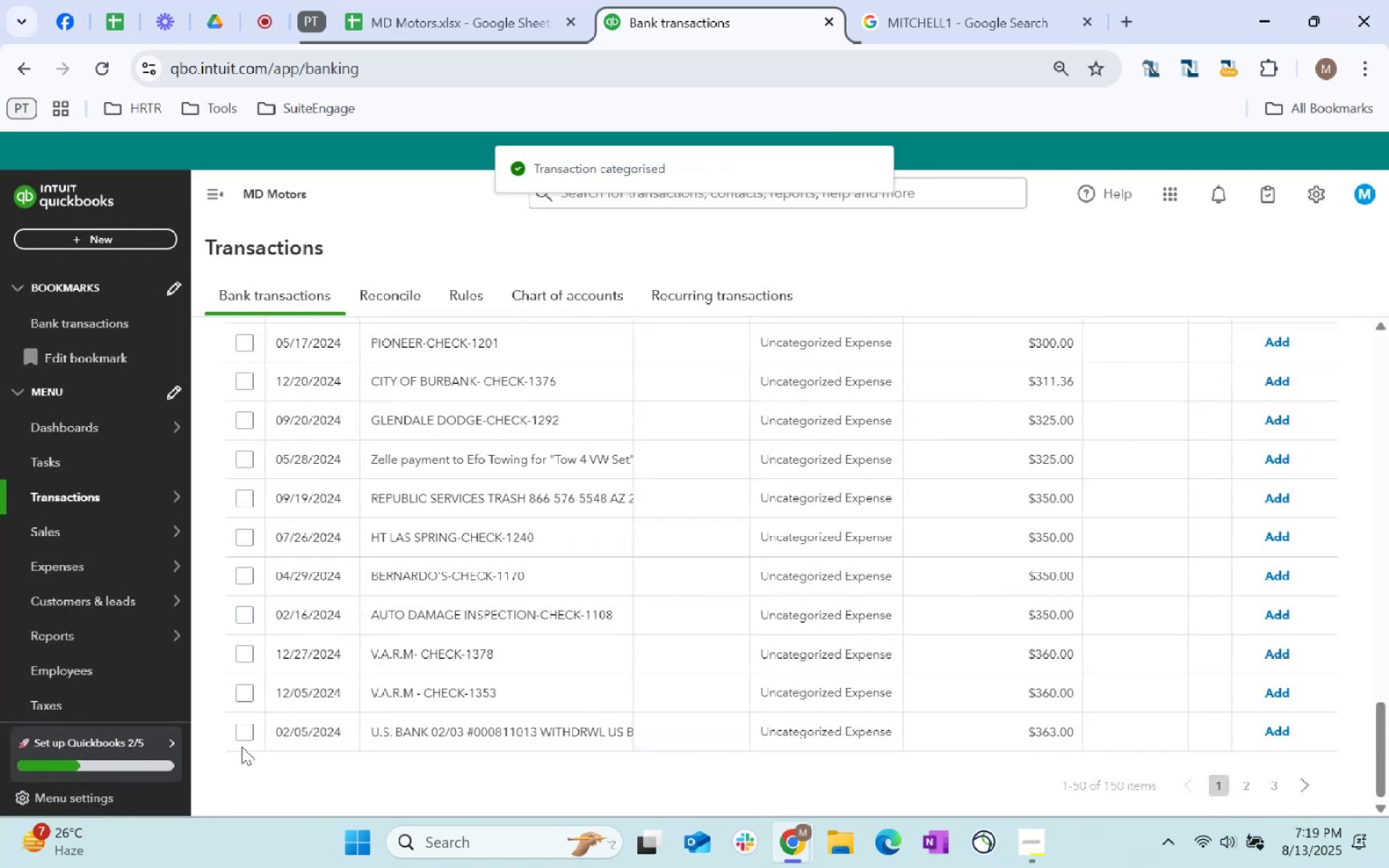 
wait(6.96)
 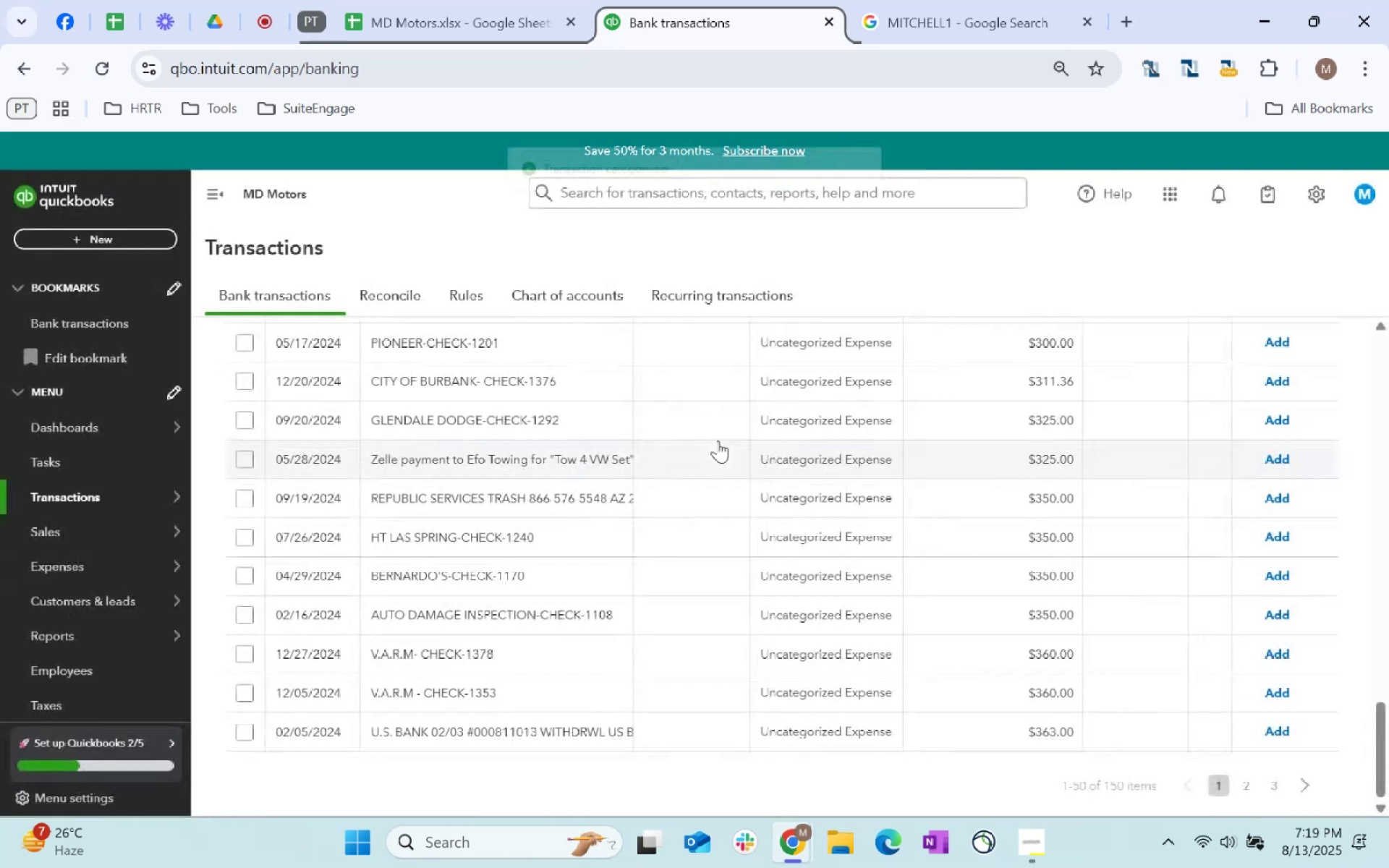 
left_click([653, 331])
 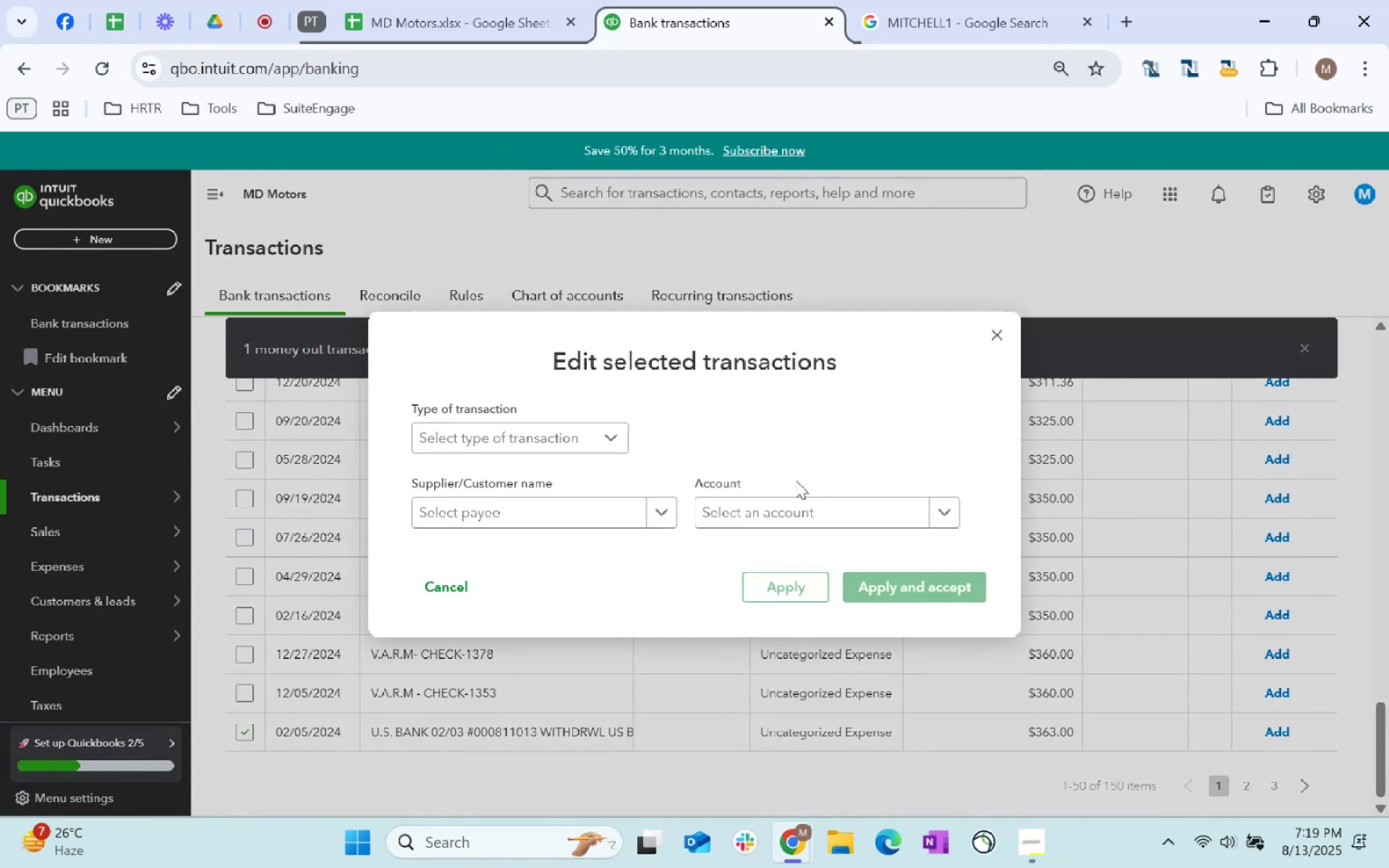 
left_click([772, 509])
 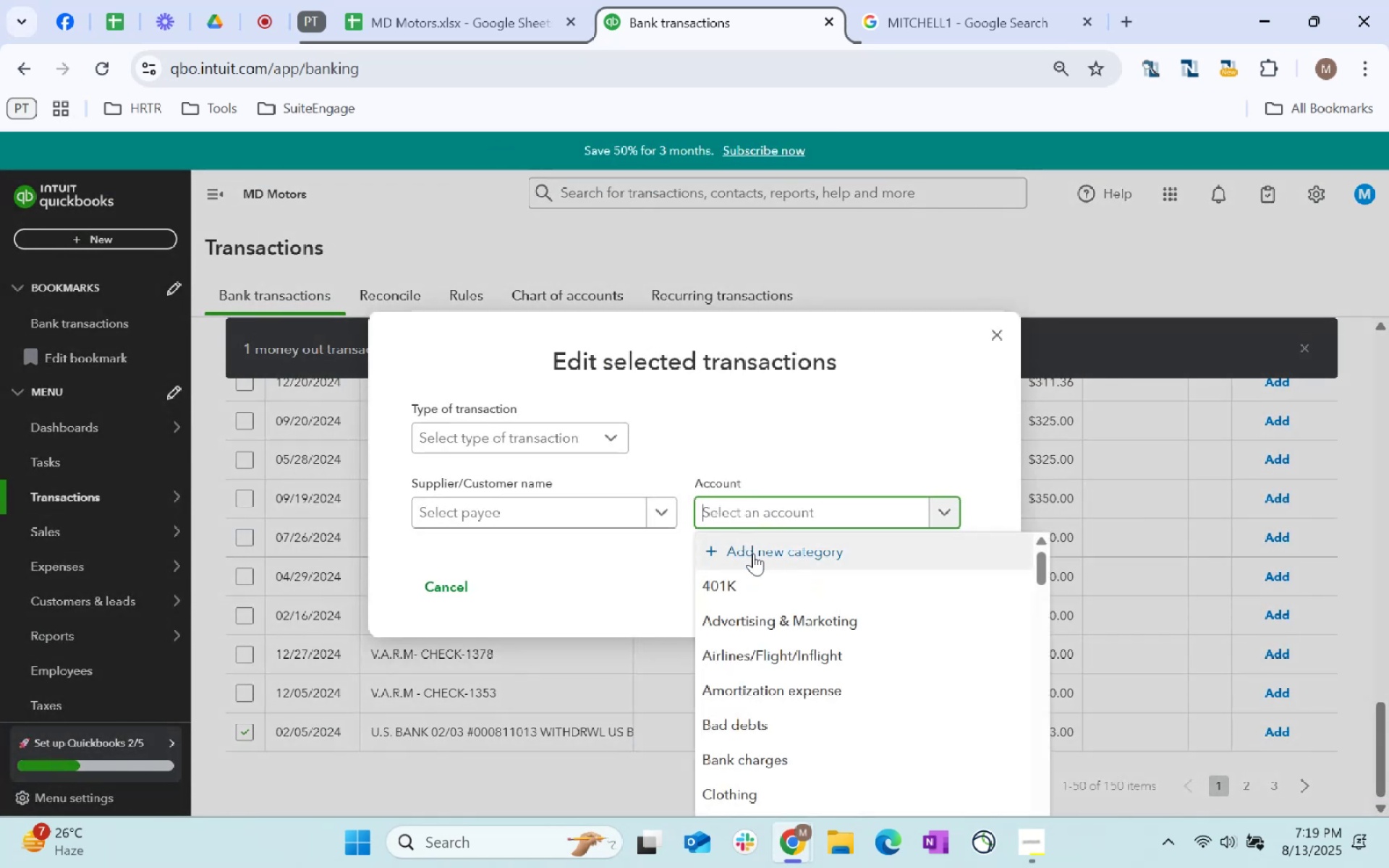 
type(owner)
 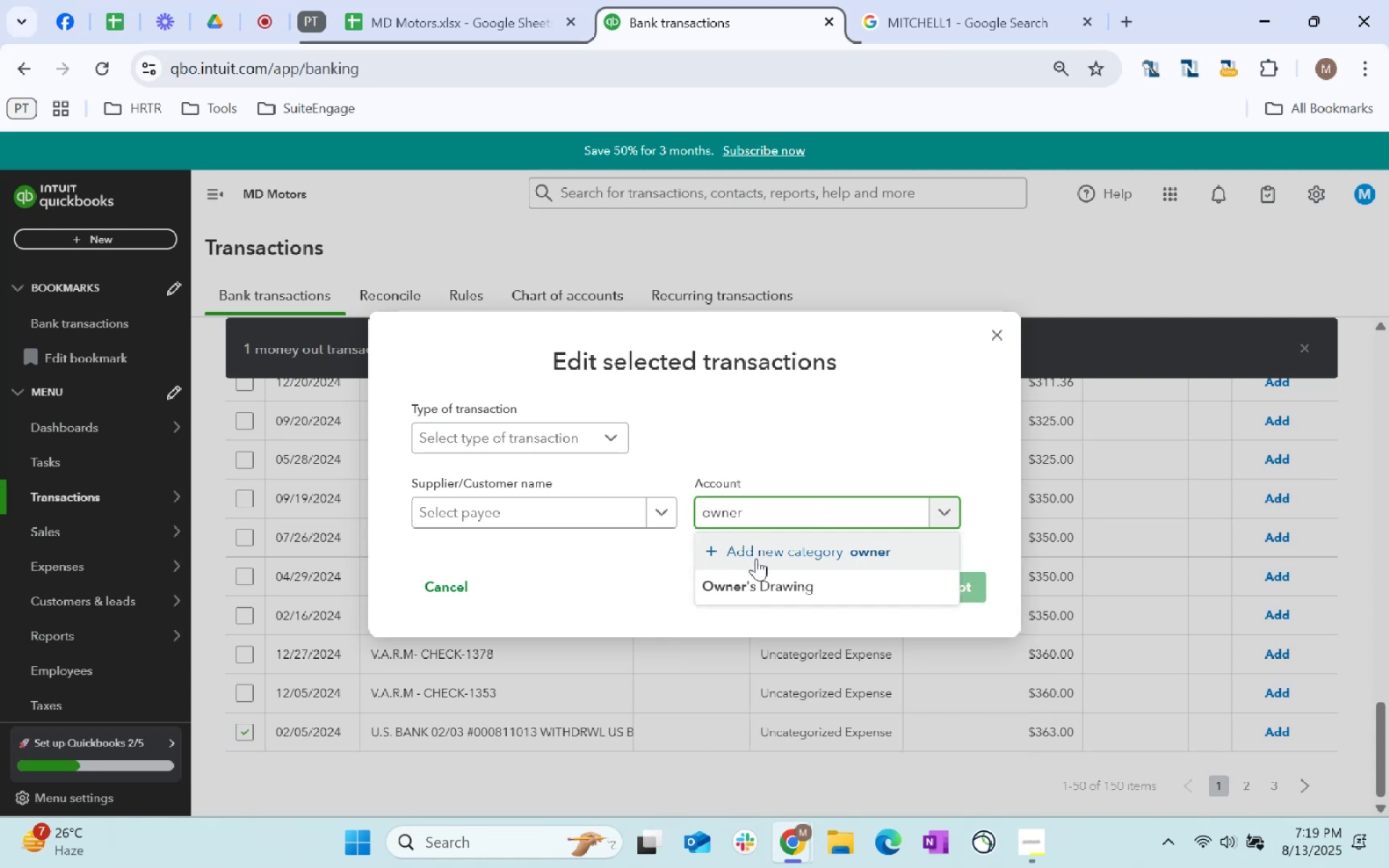 
left_click([776, 576])
 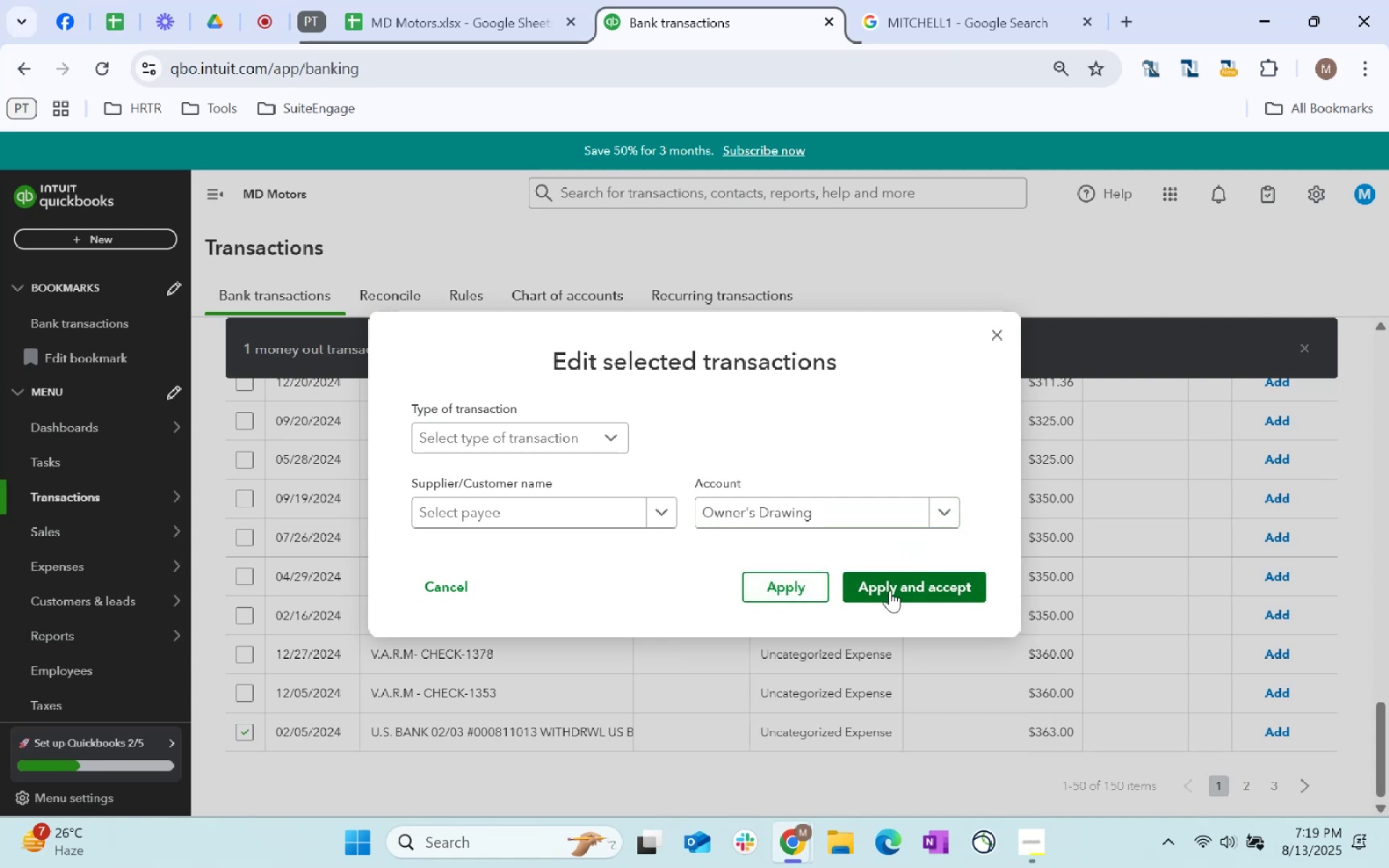 
left_click([902, 591])
 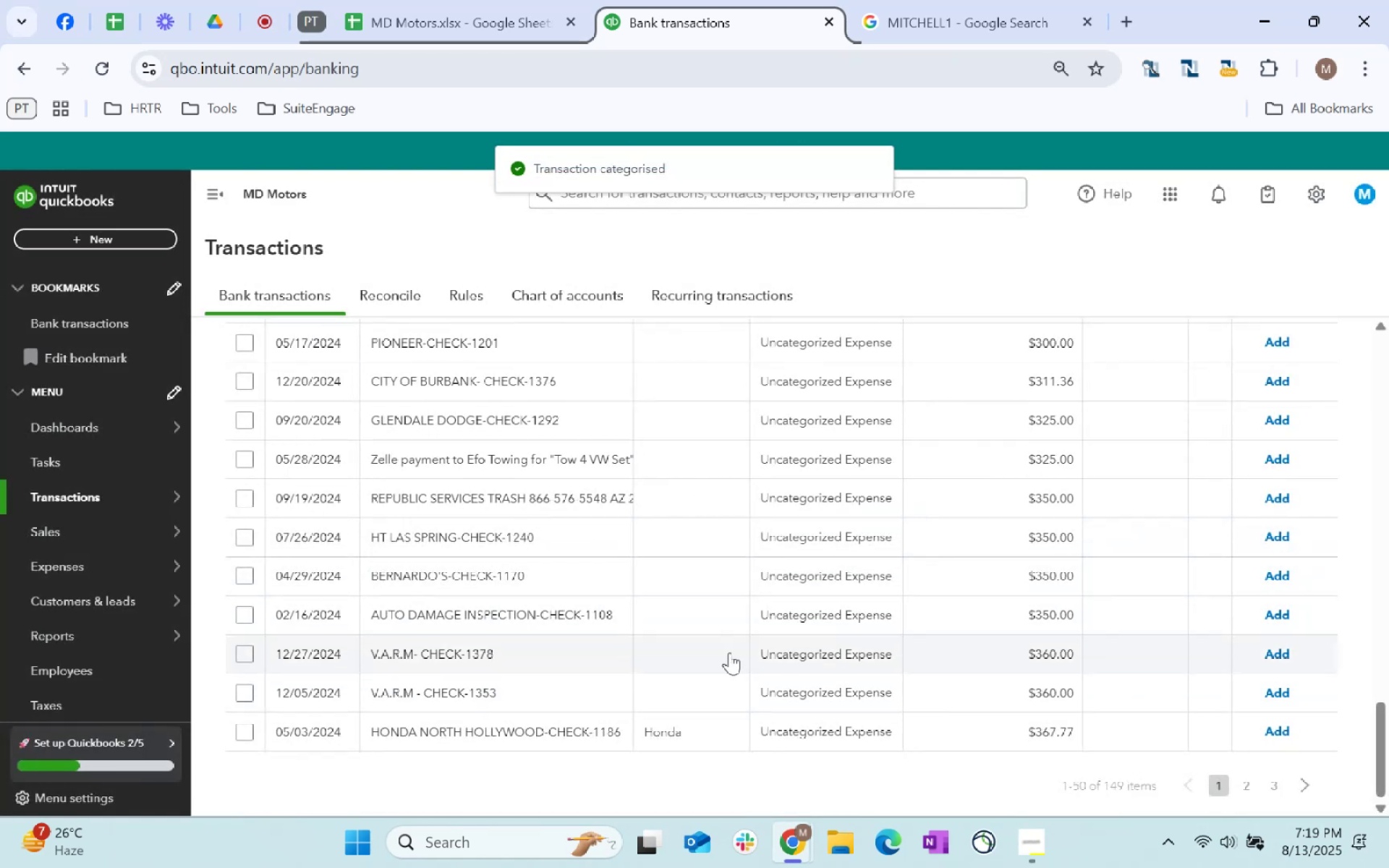 
scroll: coordinate [779, 562], scroll_direction: up, amount: 24.0
 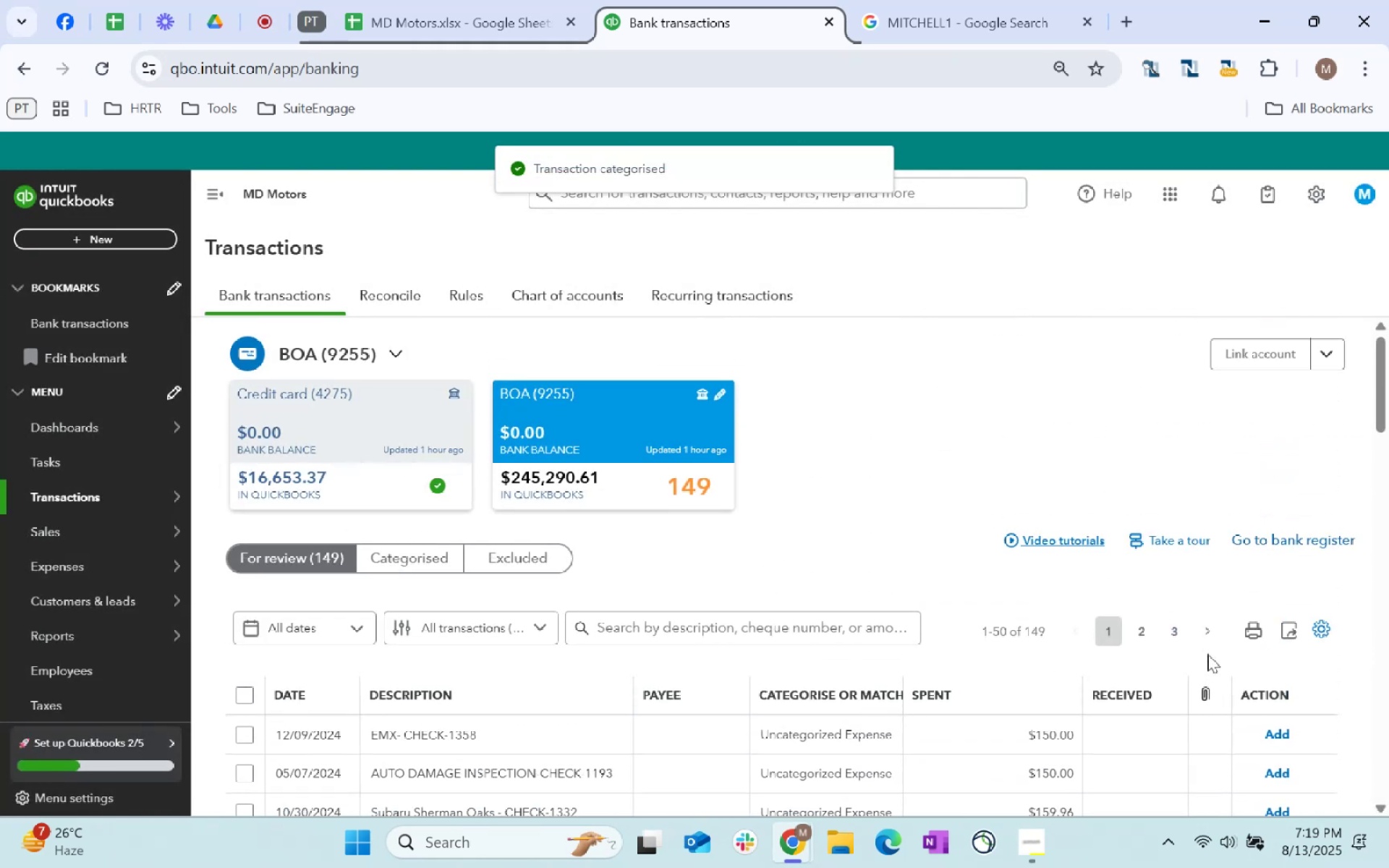 
left_click([1186, 633])
 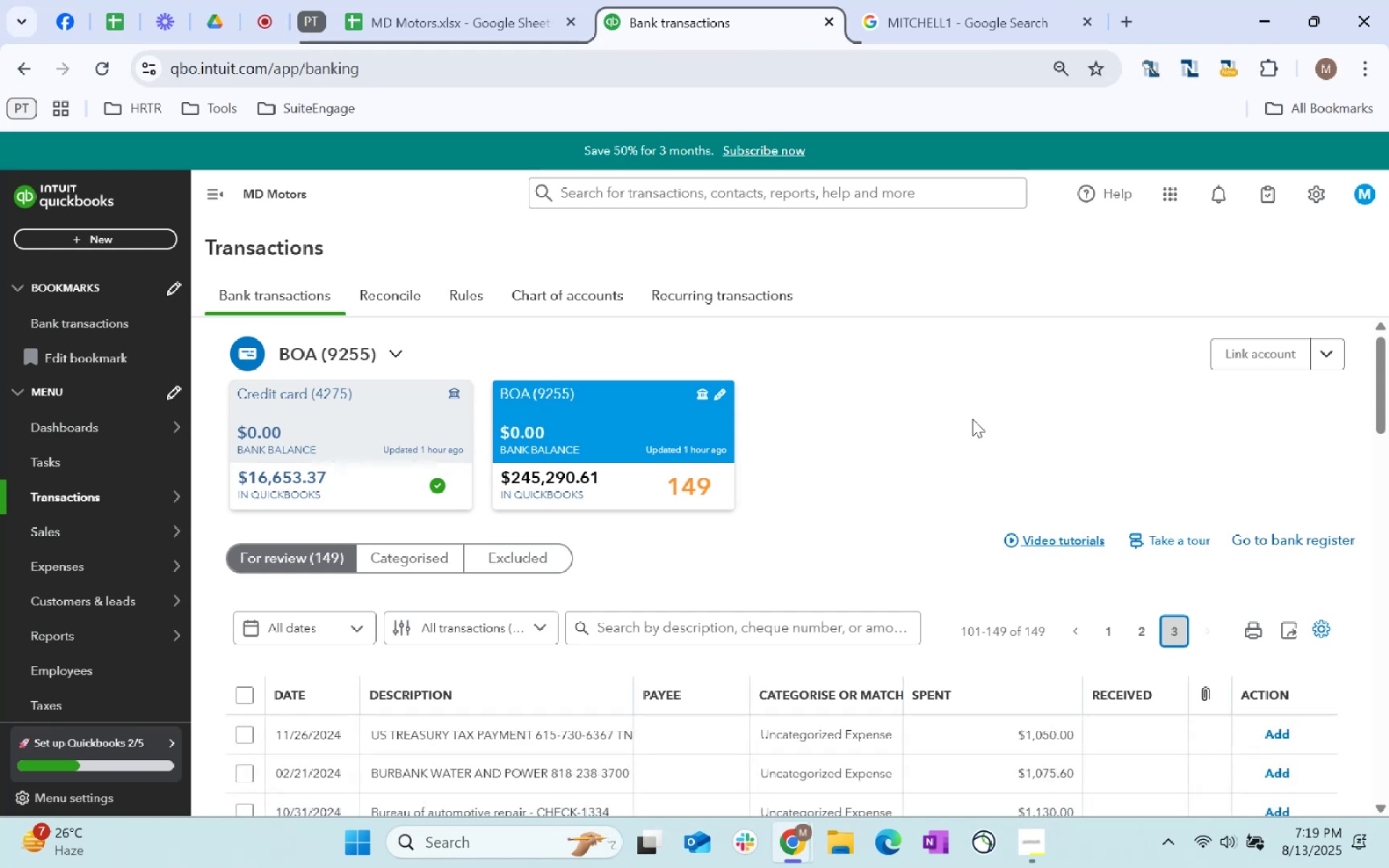 
scroll: coordinate [967, 425], scroll_direction: down, amount: 6.0
 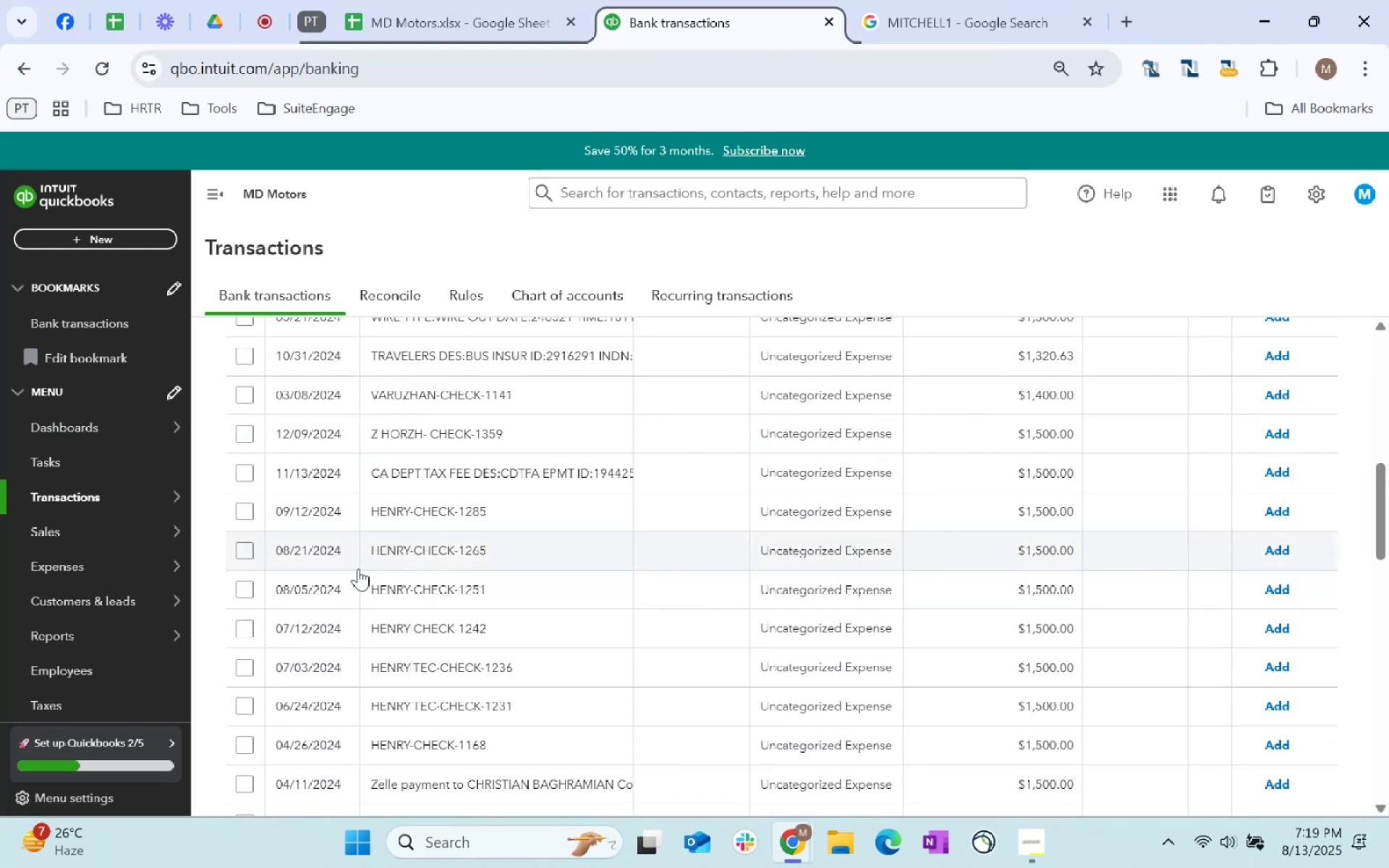 
scroll: coordinate [688, 587], scroll_direction: up, amount: 14.0
 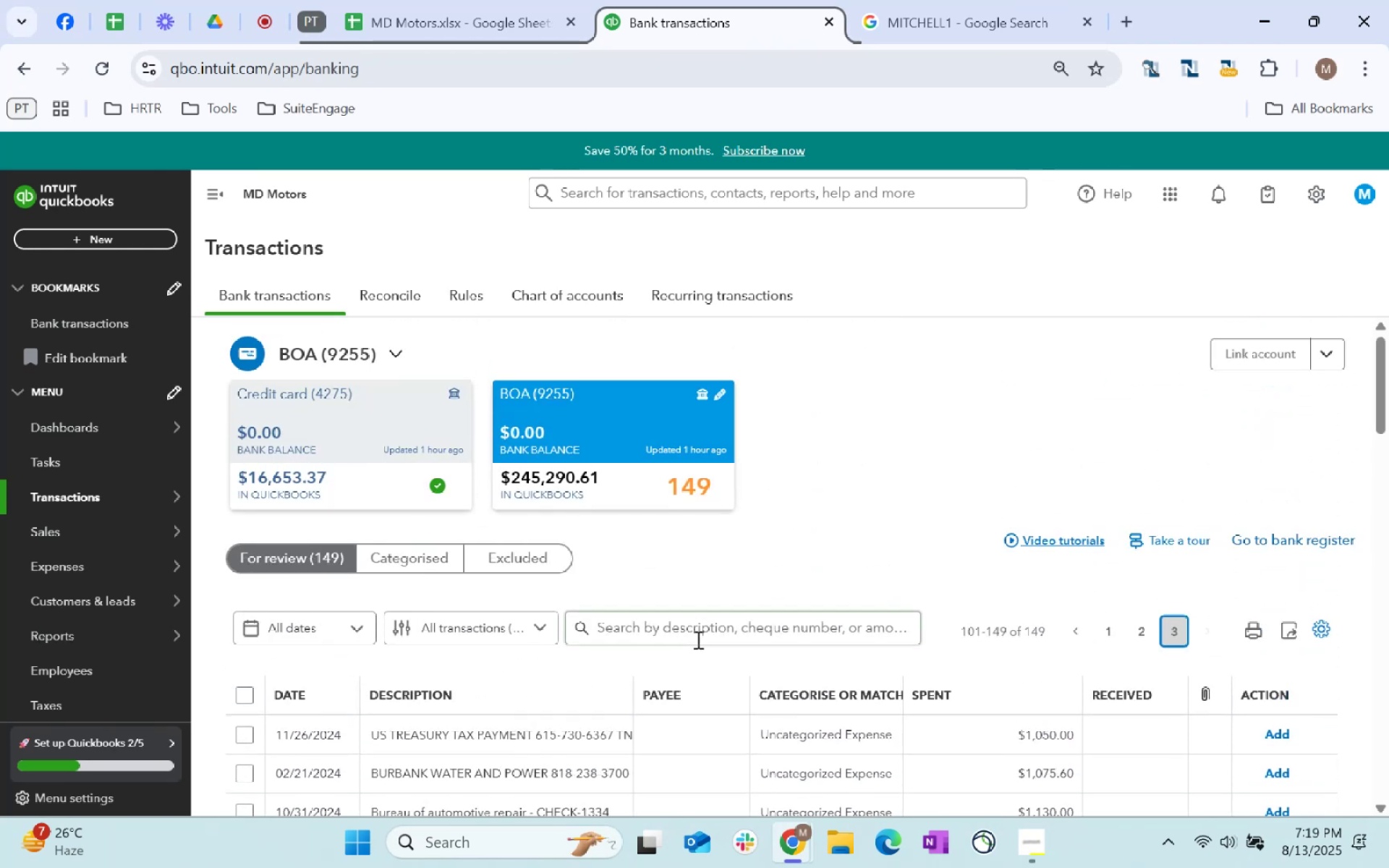 
left_click([697, 637])
 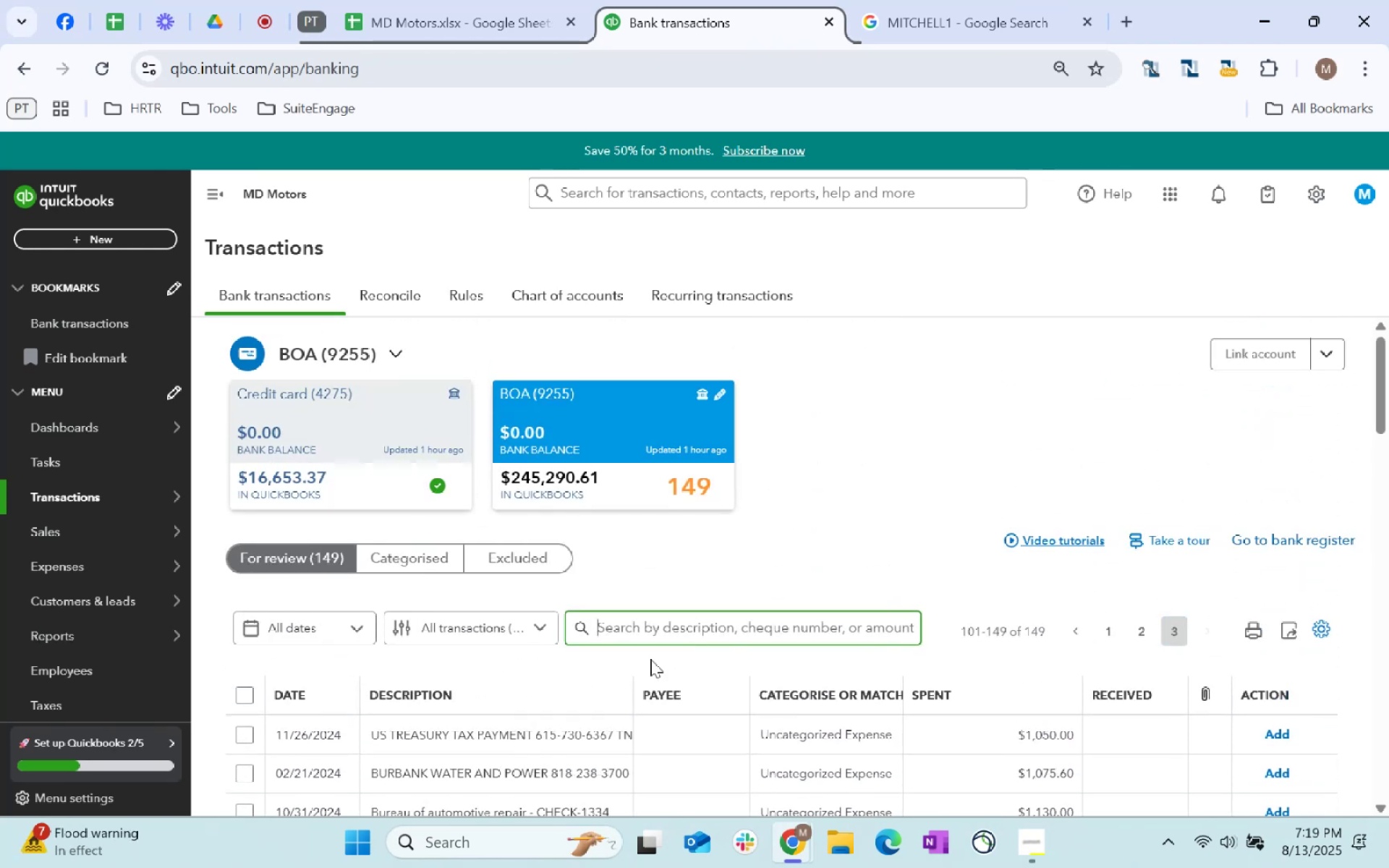 
type(henry)
 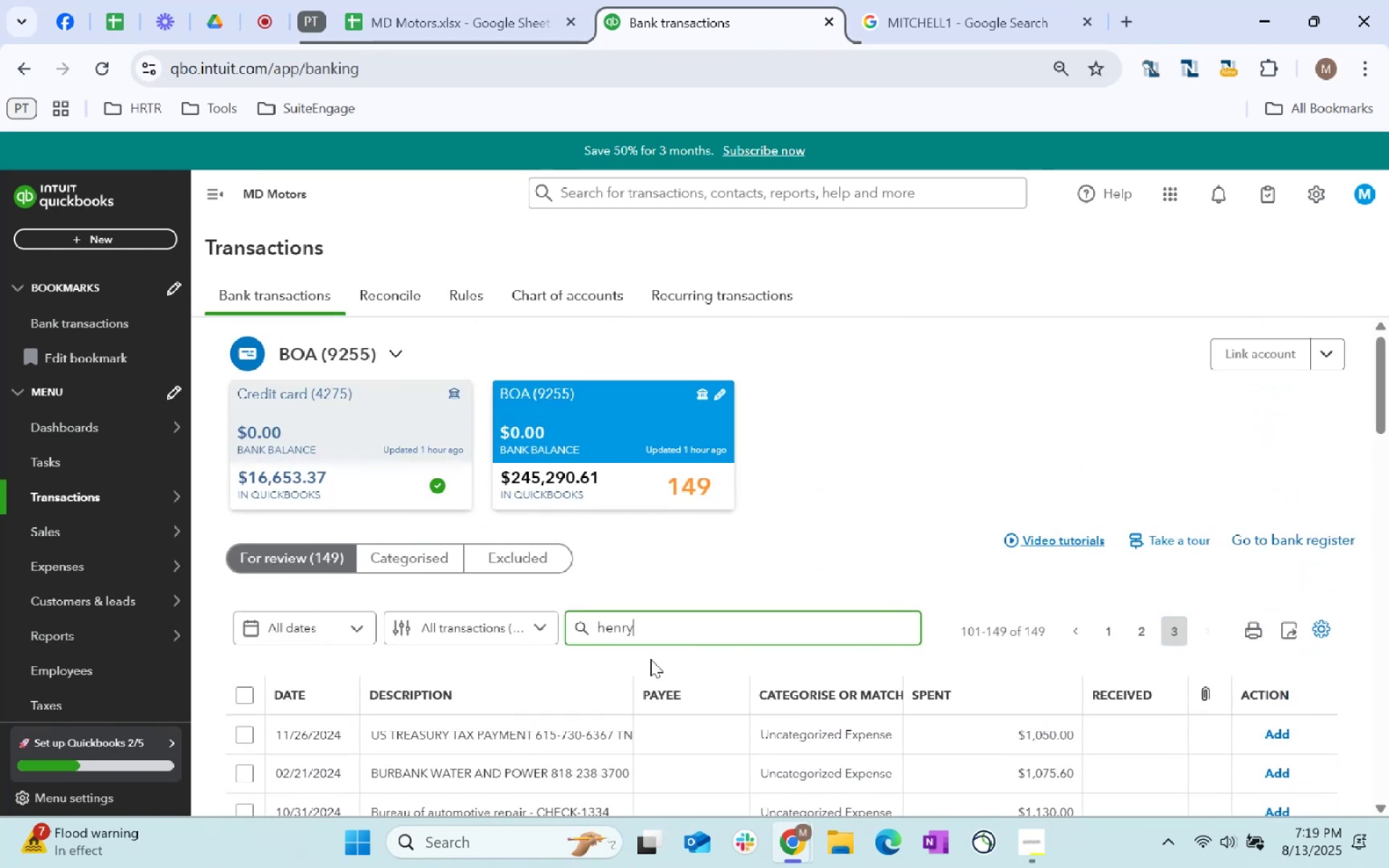 
key(Enter)
 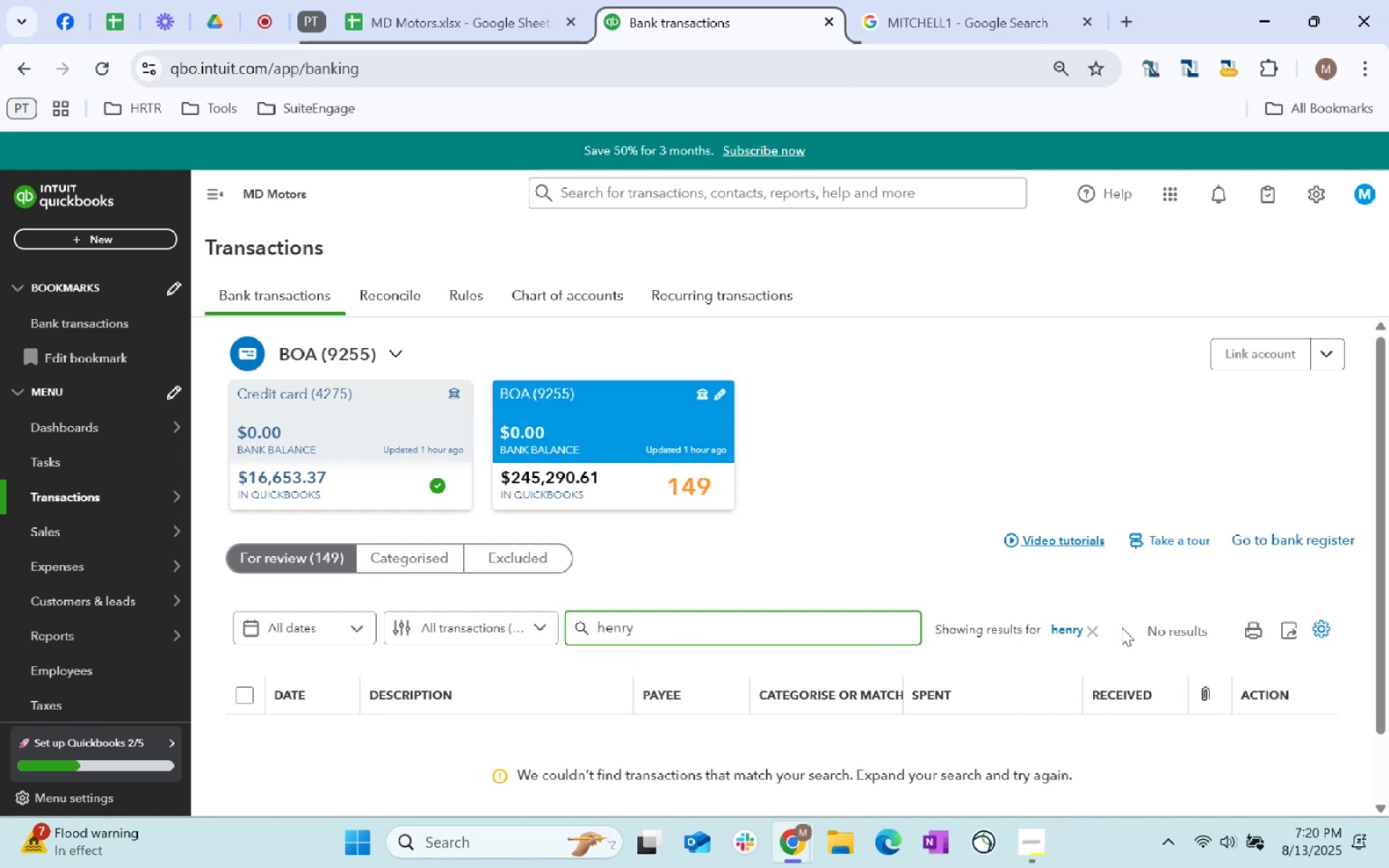 
left_click([1097, 629])
 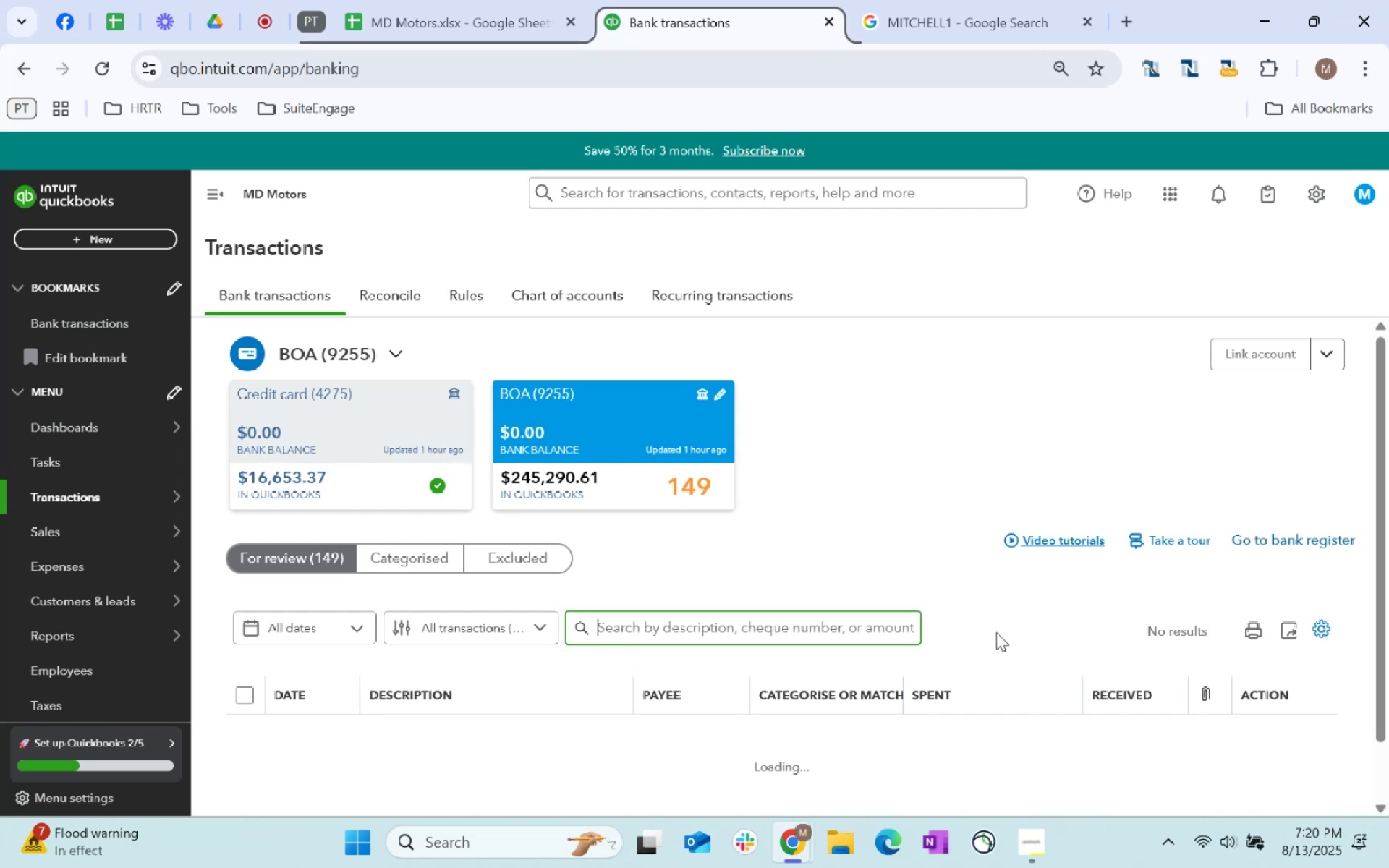 
scroll: coordinate [938, 636], scroll_direction: down, amount: 22.0
 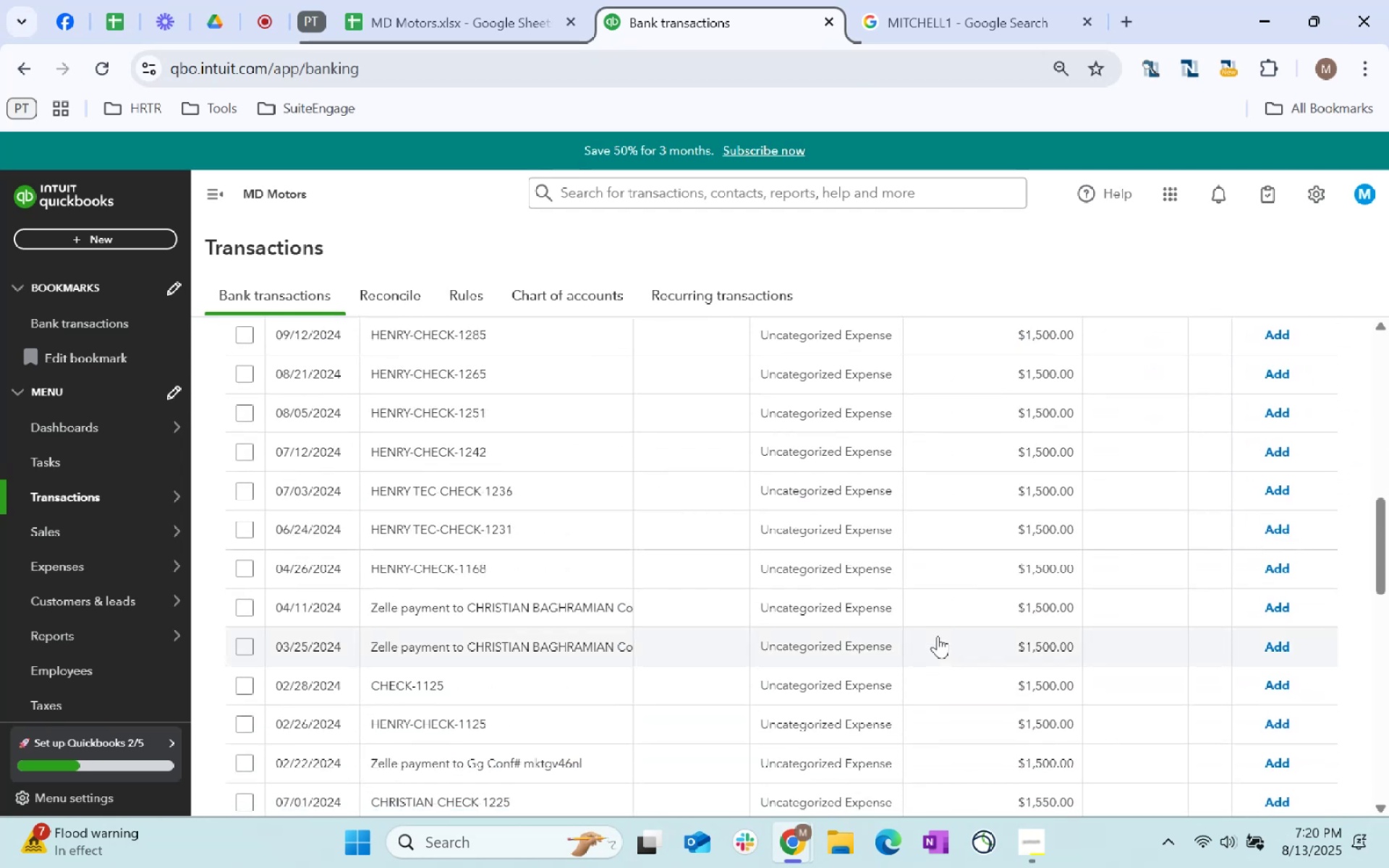 
scroll: coordinate [914, 634], scroll_direction: up, amount: 14.0
 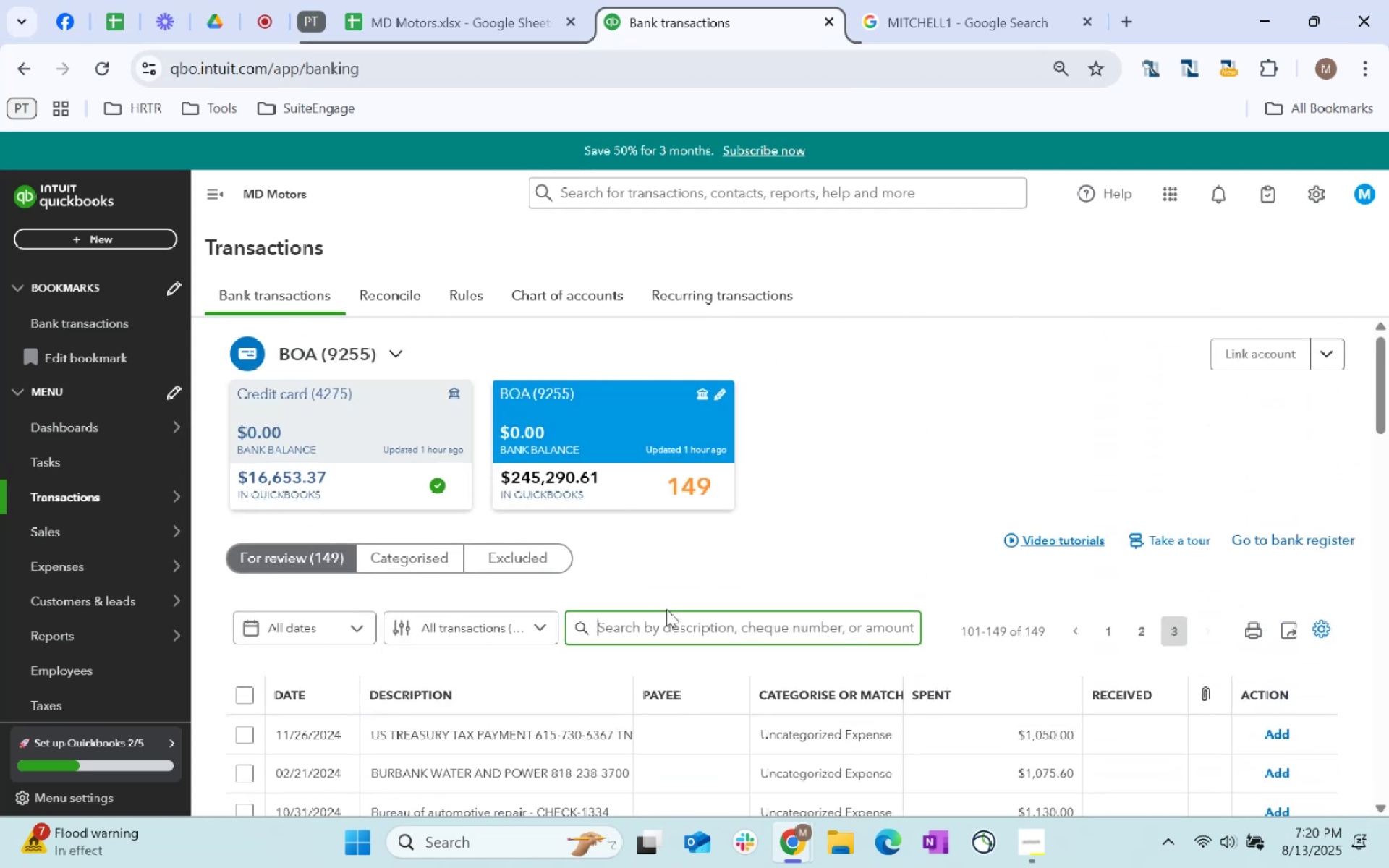 
type(HENRY)
 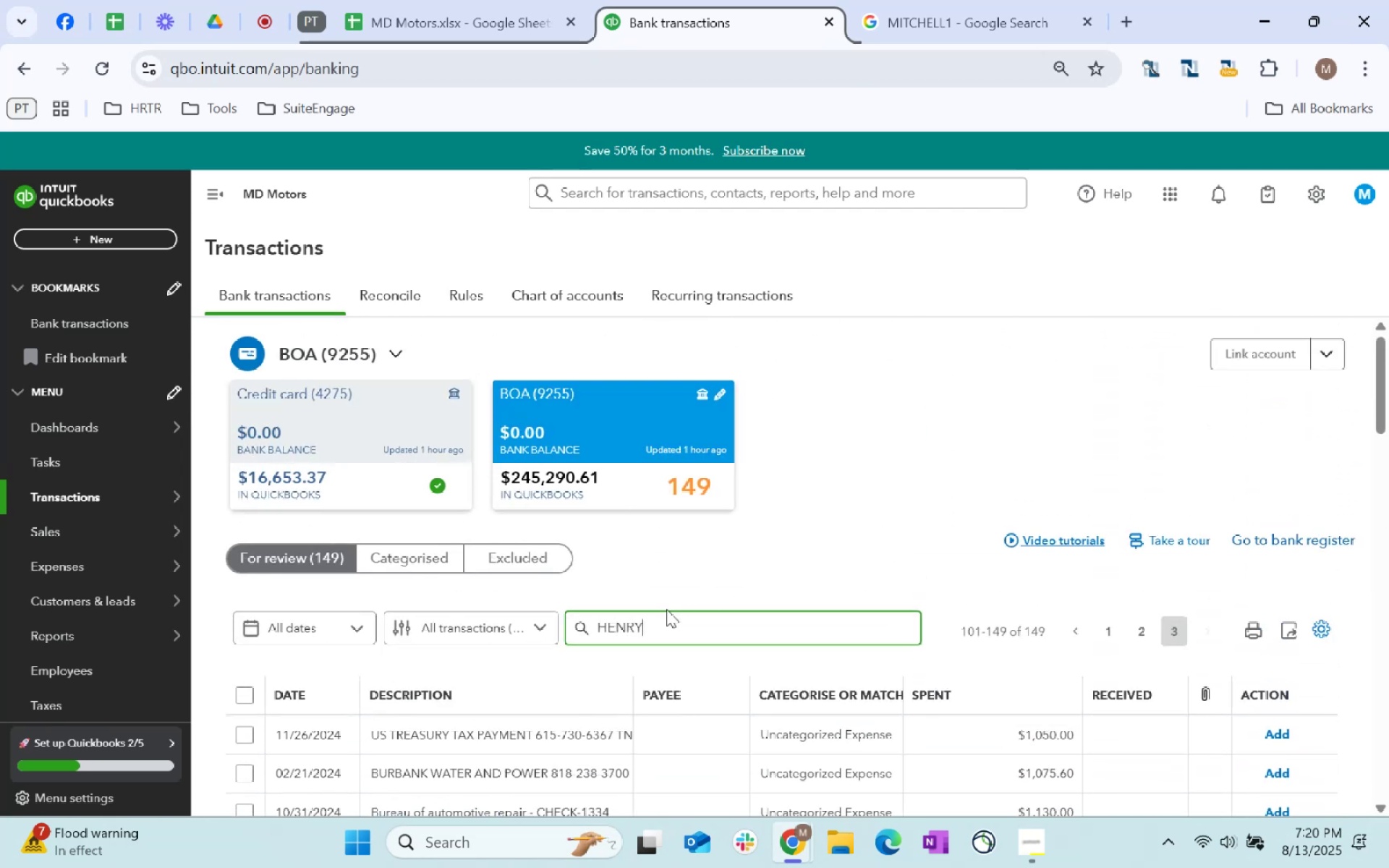 
key(Enter)
 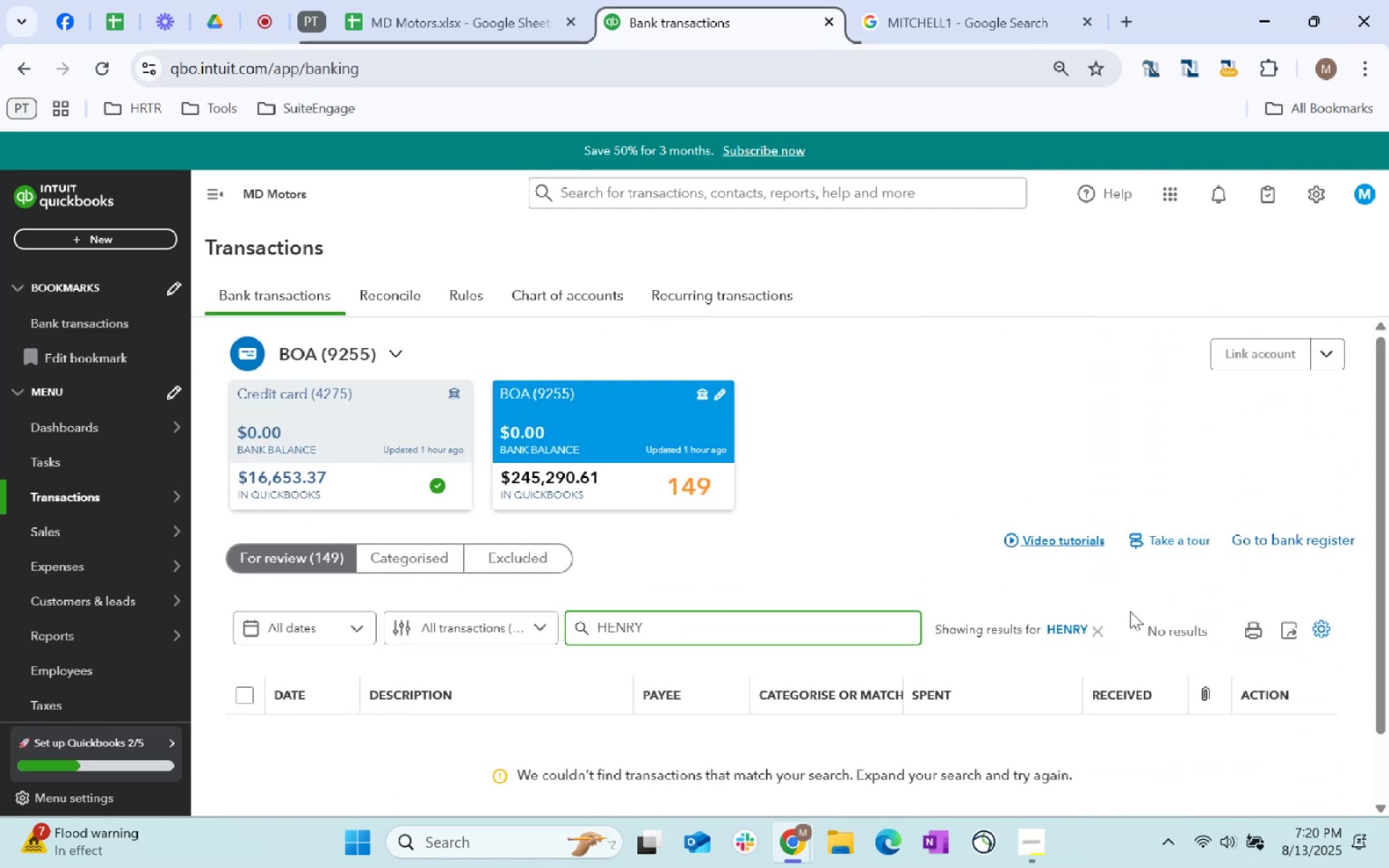 
left_click([1100, 637])
 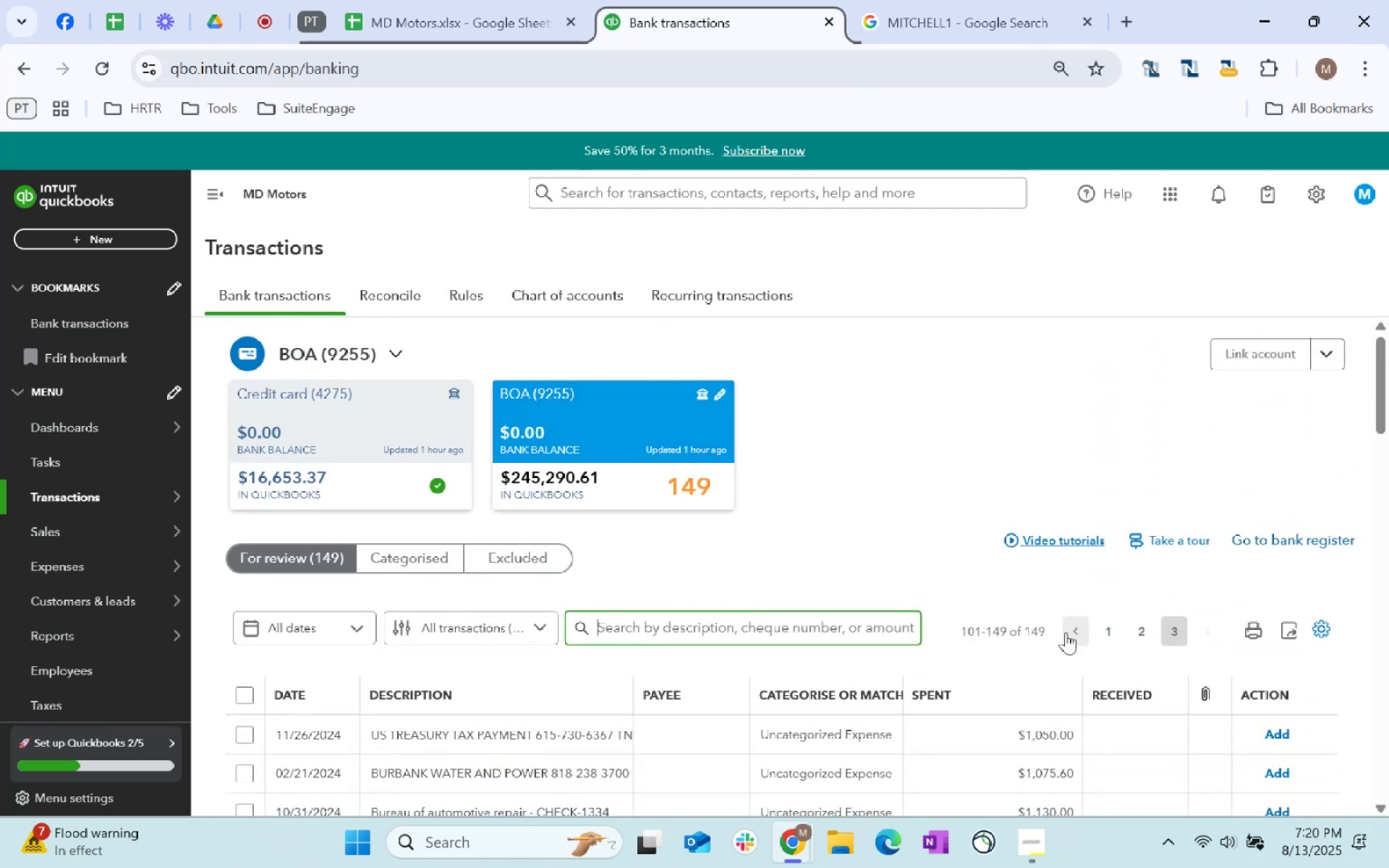 
scroll: coordinate [1066, 632], scroll_direction: down, amount: 4.0
 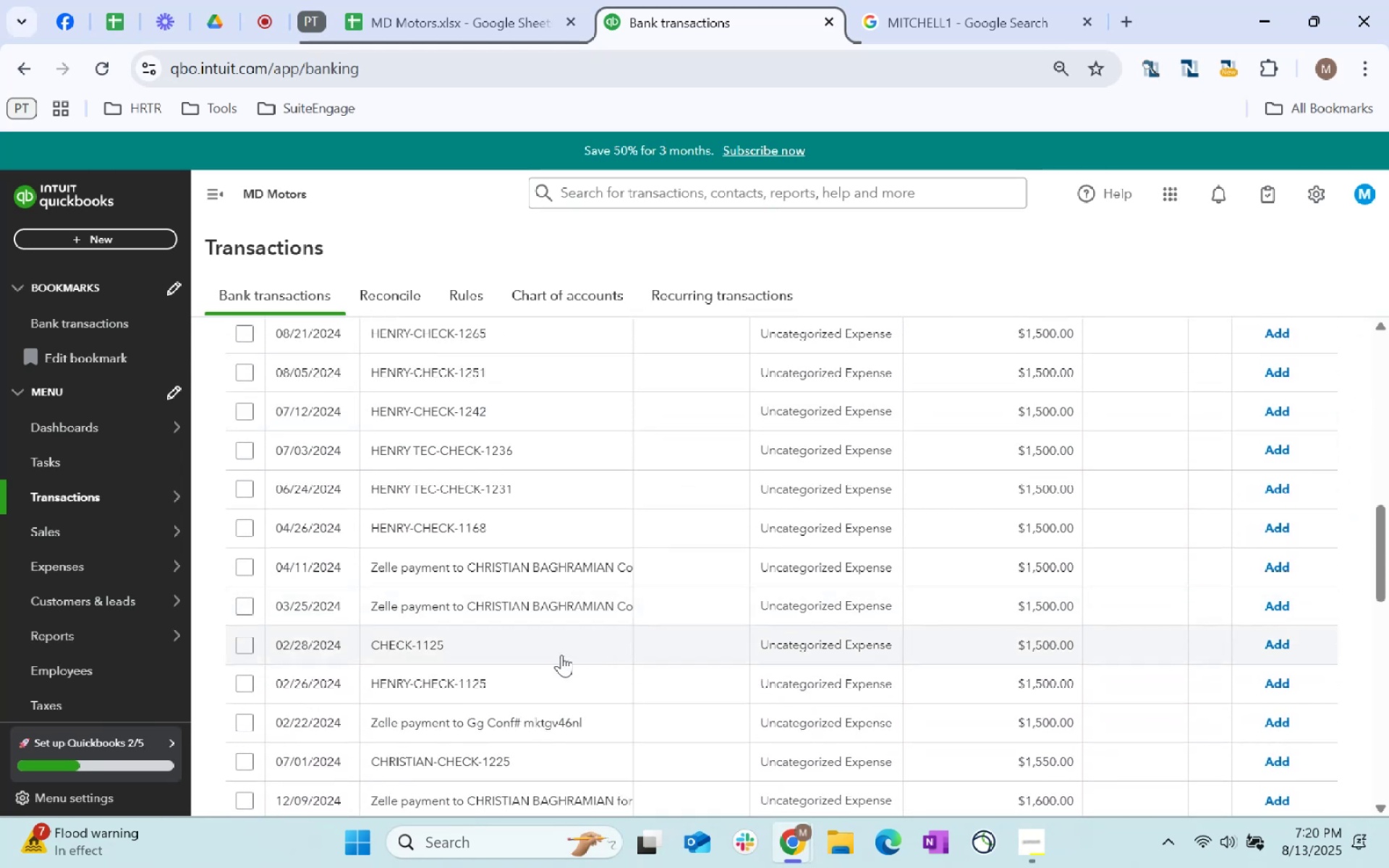 
left_click_drag(start_coordinate=[524, 684], to_coordinate=[340, 692])
 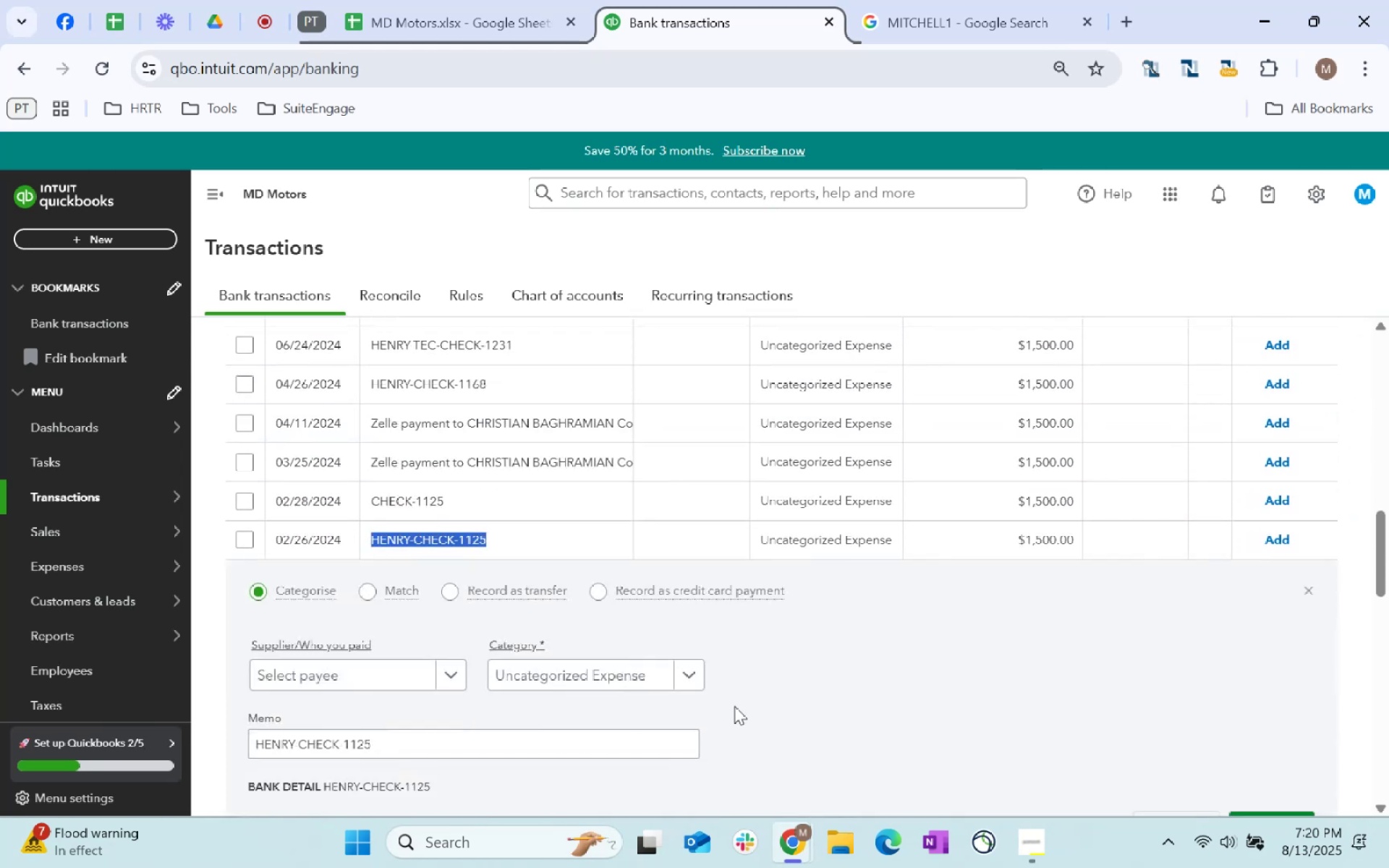 
key(Control+C)
 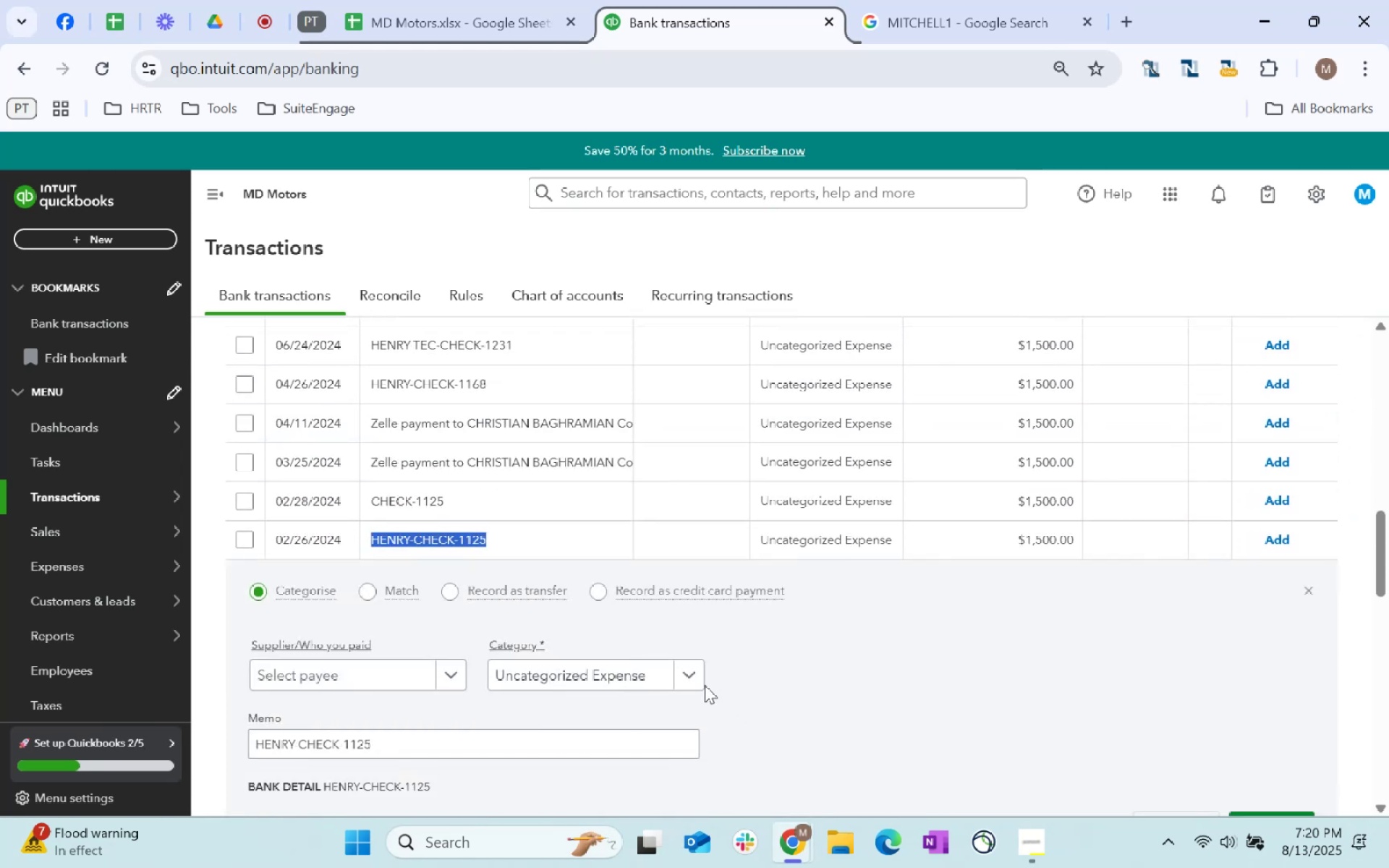 
key(Control+C)
 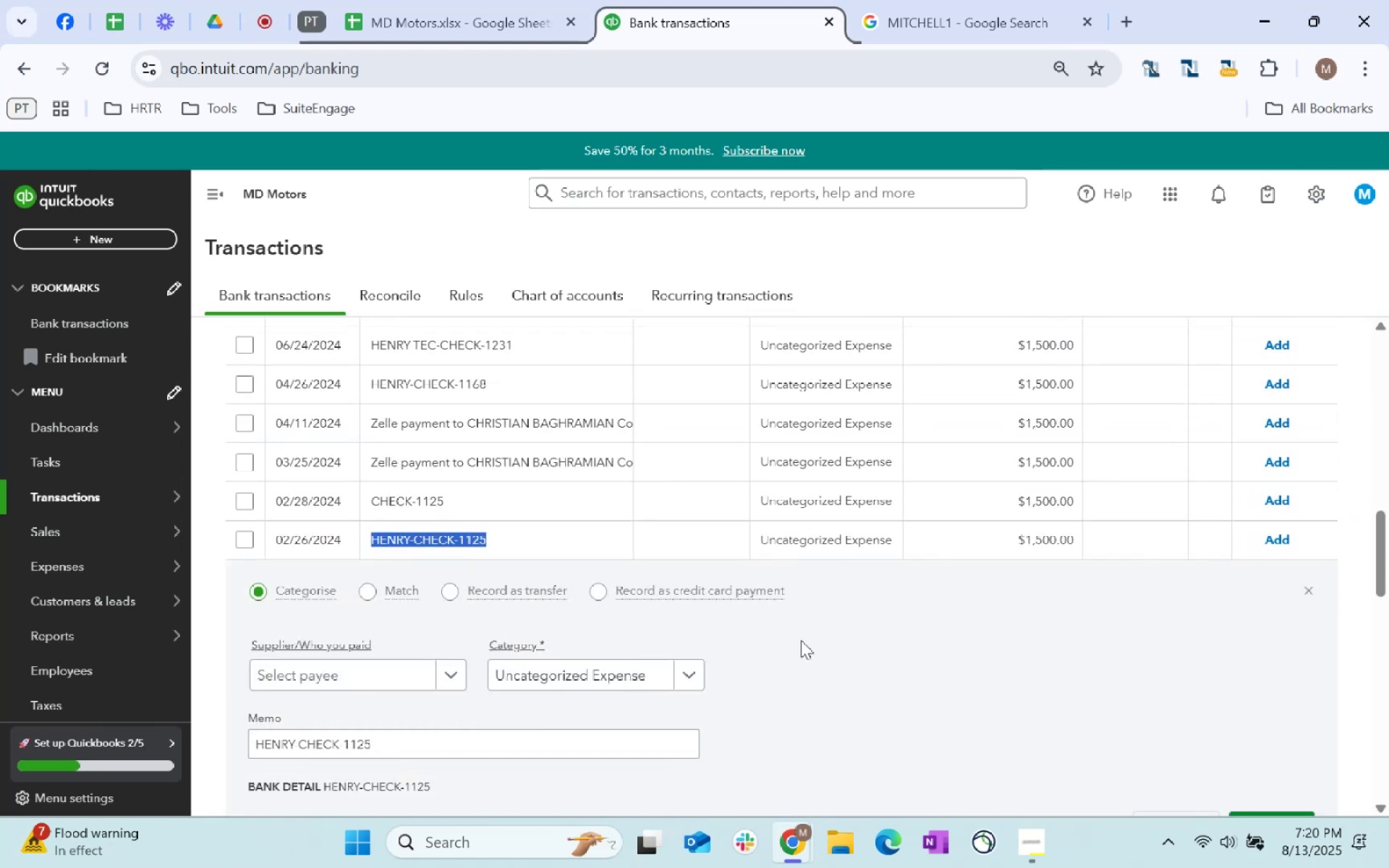 
scroll: coordinate [918, 580], scroll_direction: up, amount: 13.0
 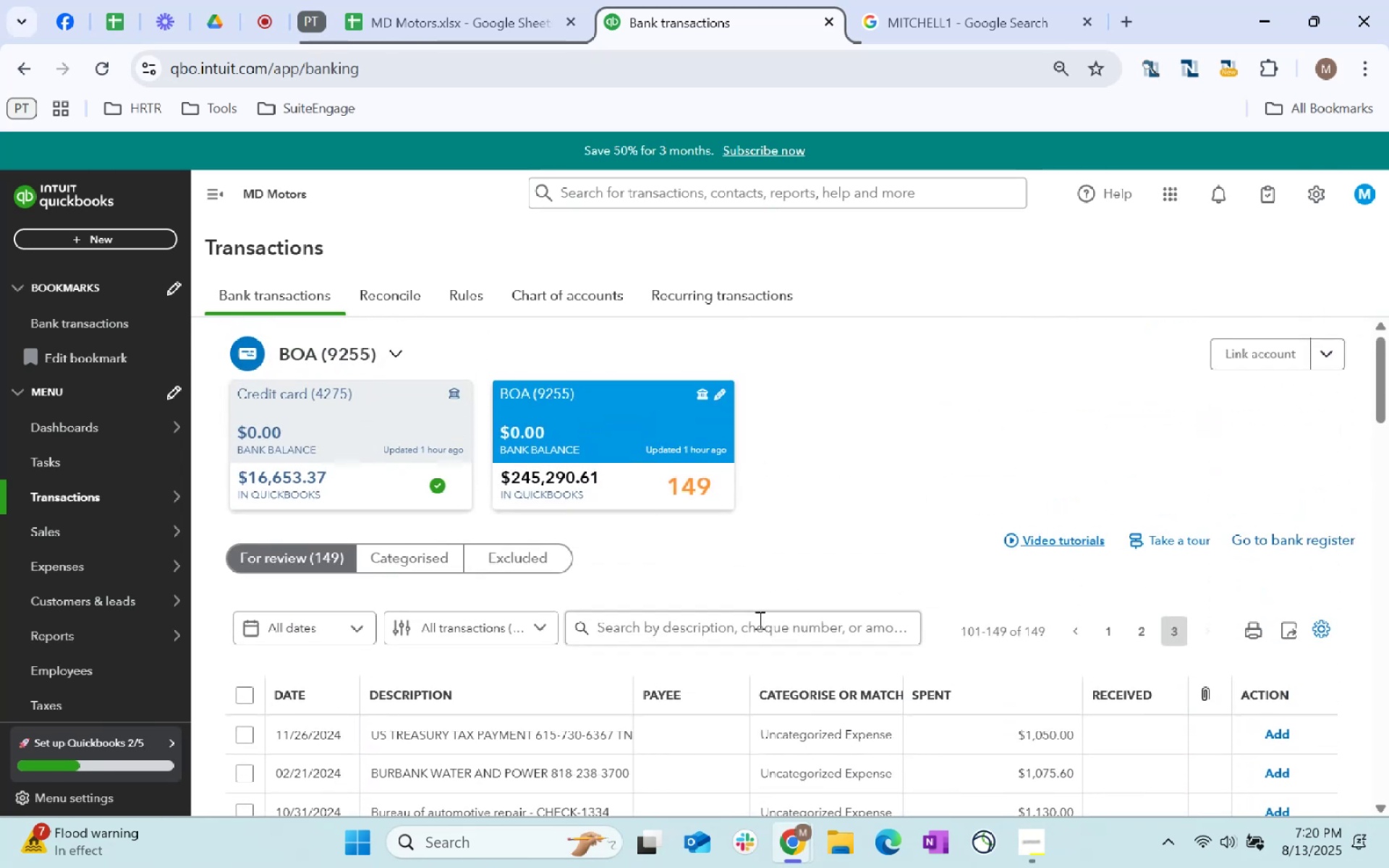 
key(Control+ControlLeft)
 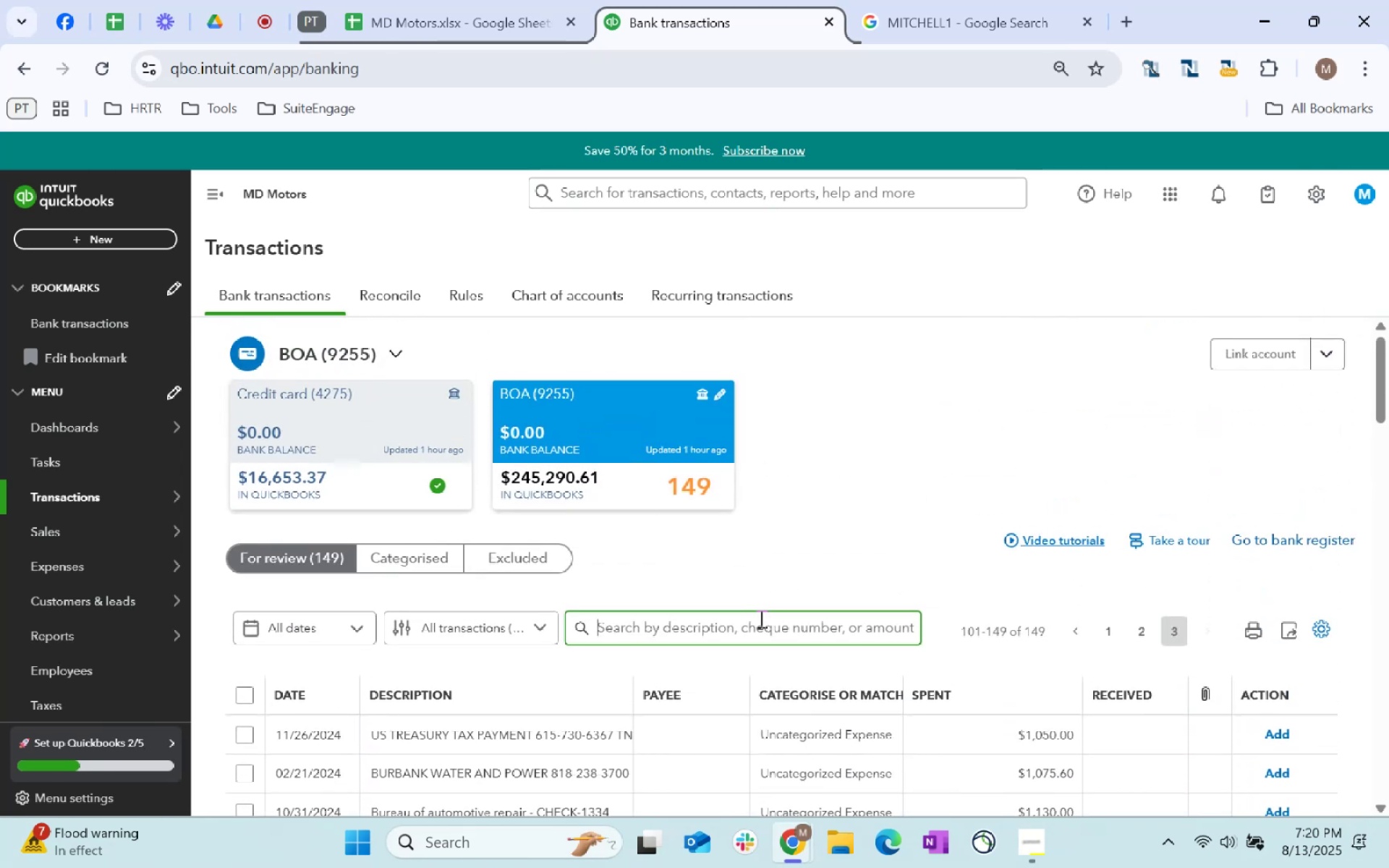 
key(Control+V)
 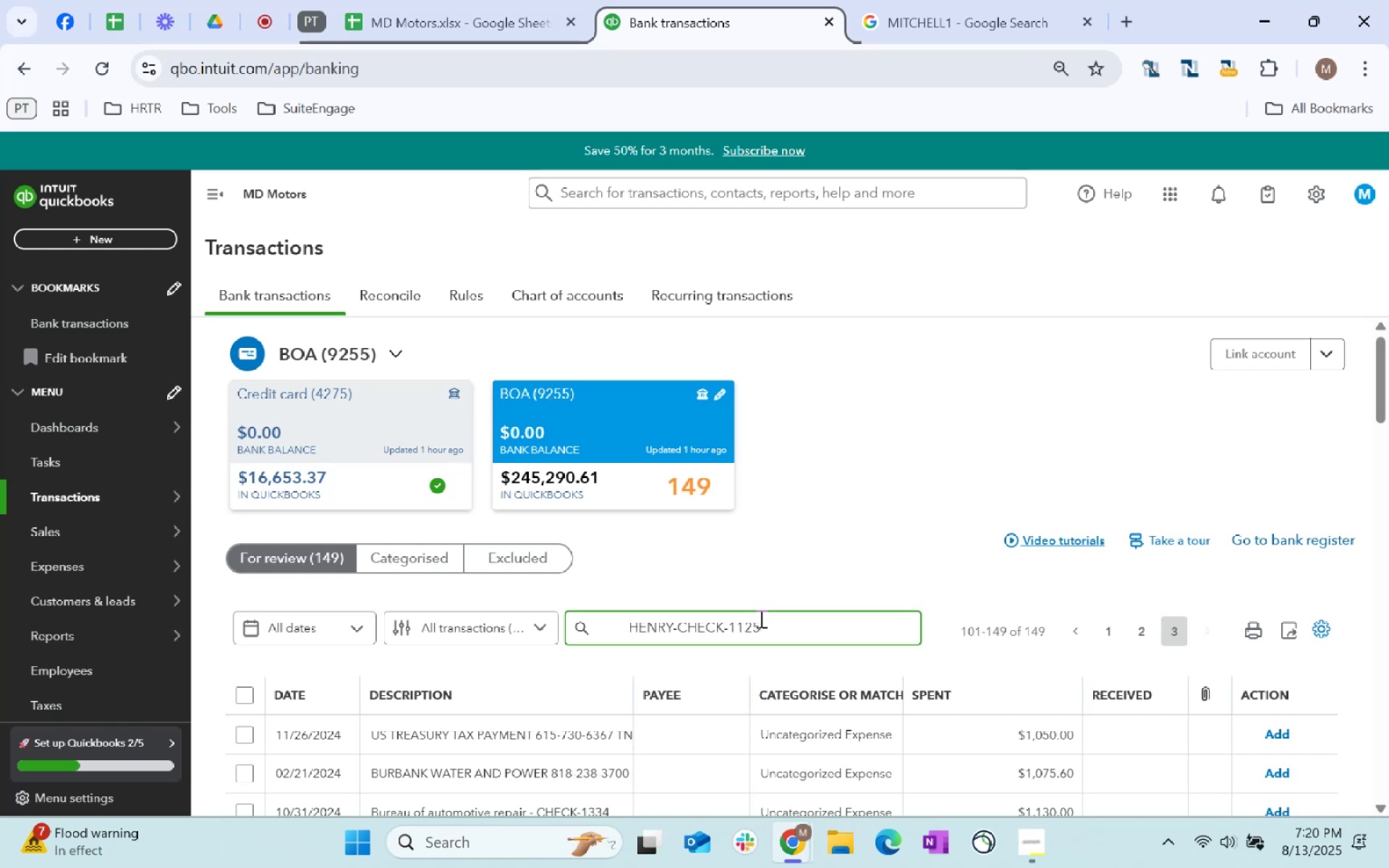 
key(Backspace)
 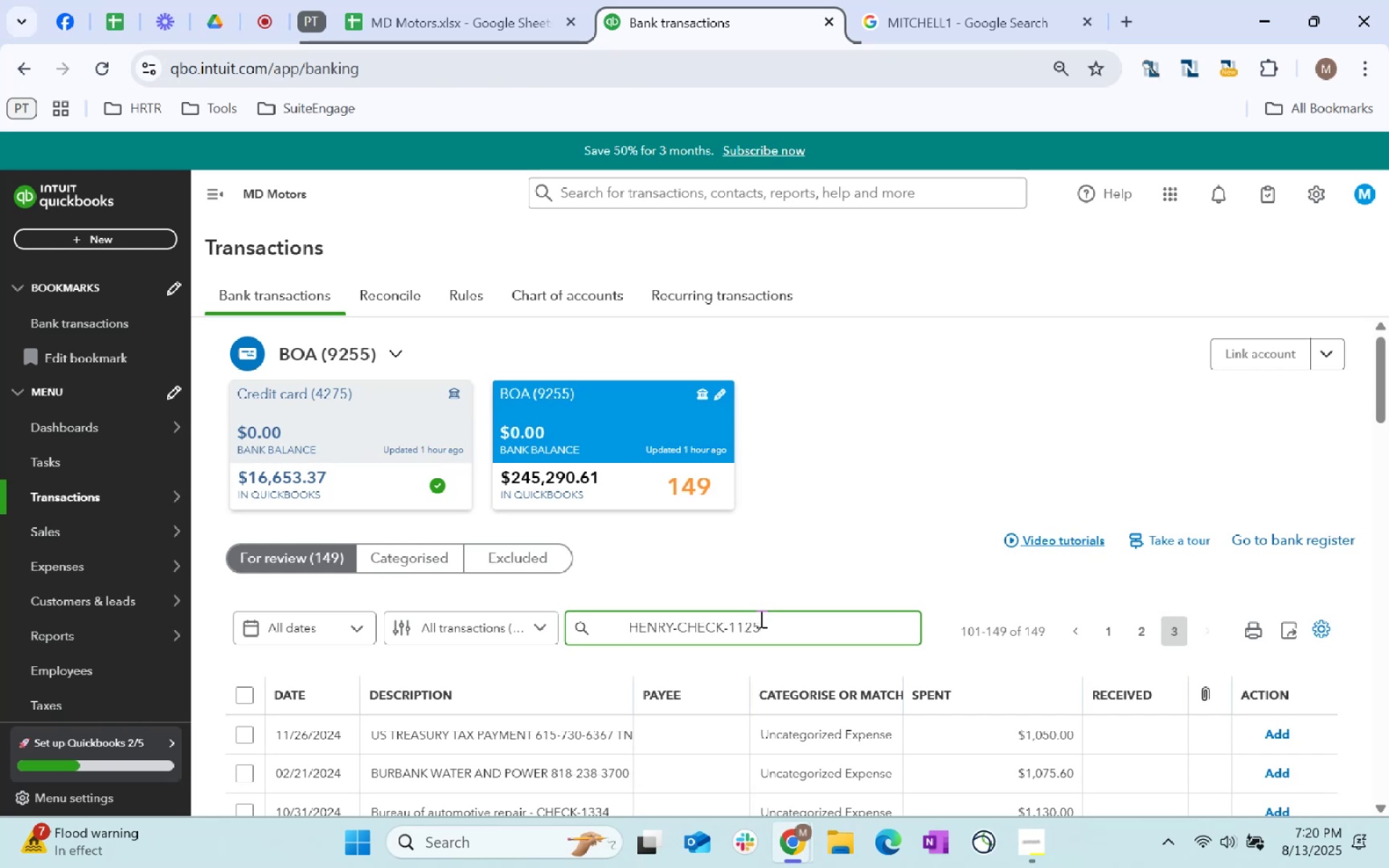 
key(Backspace)
 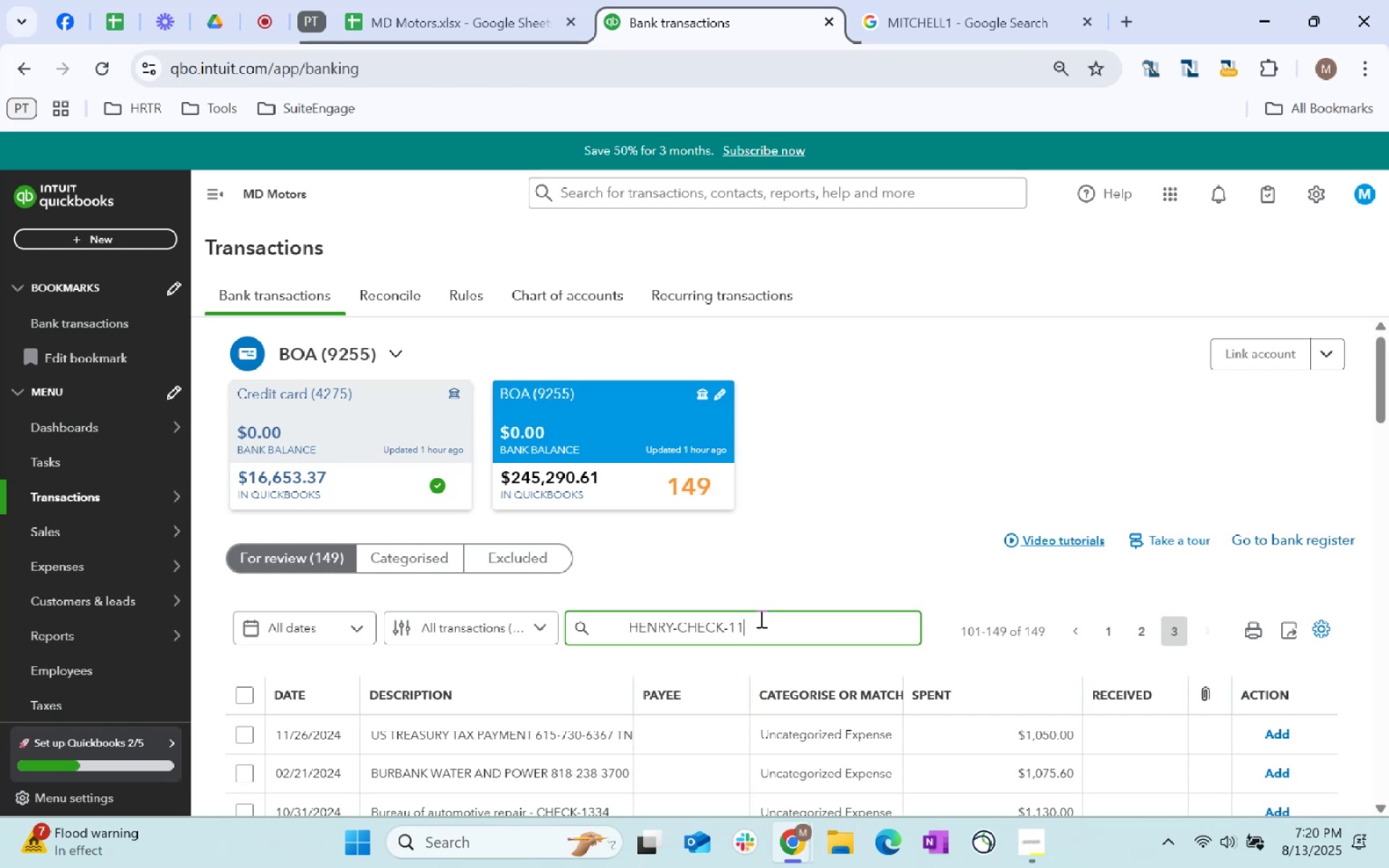 
key(Backspace)
 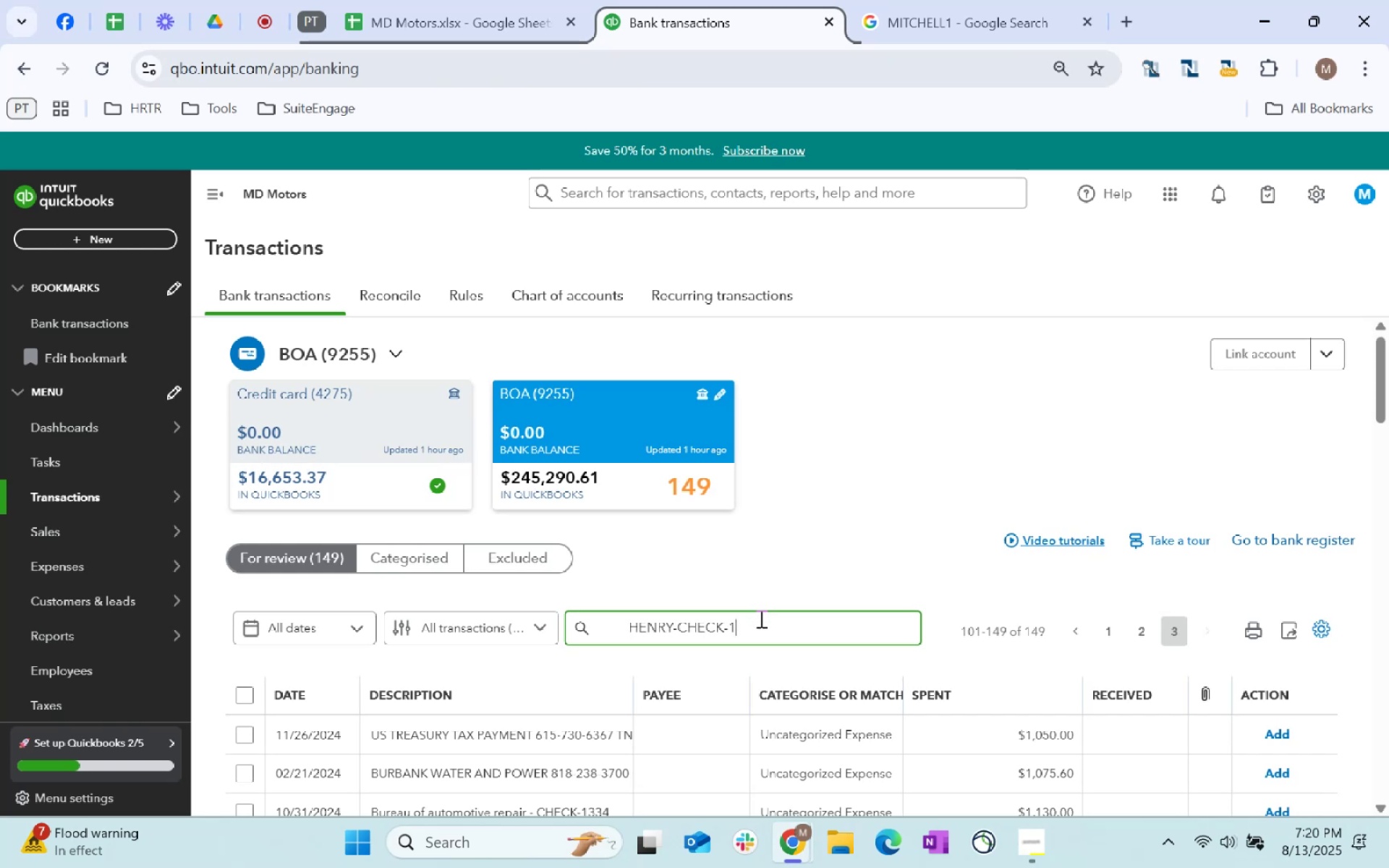 
key(Backspace)
 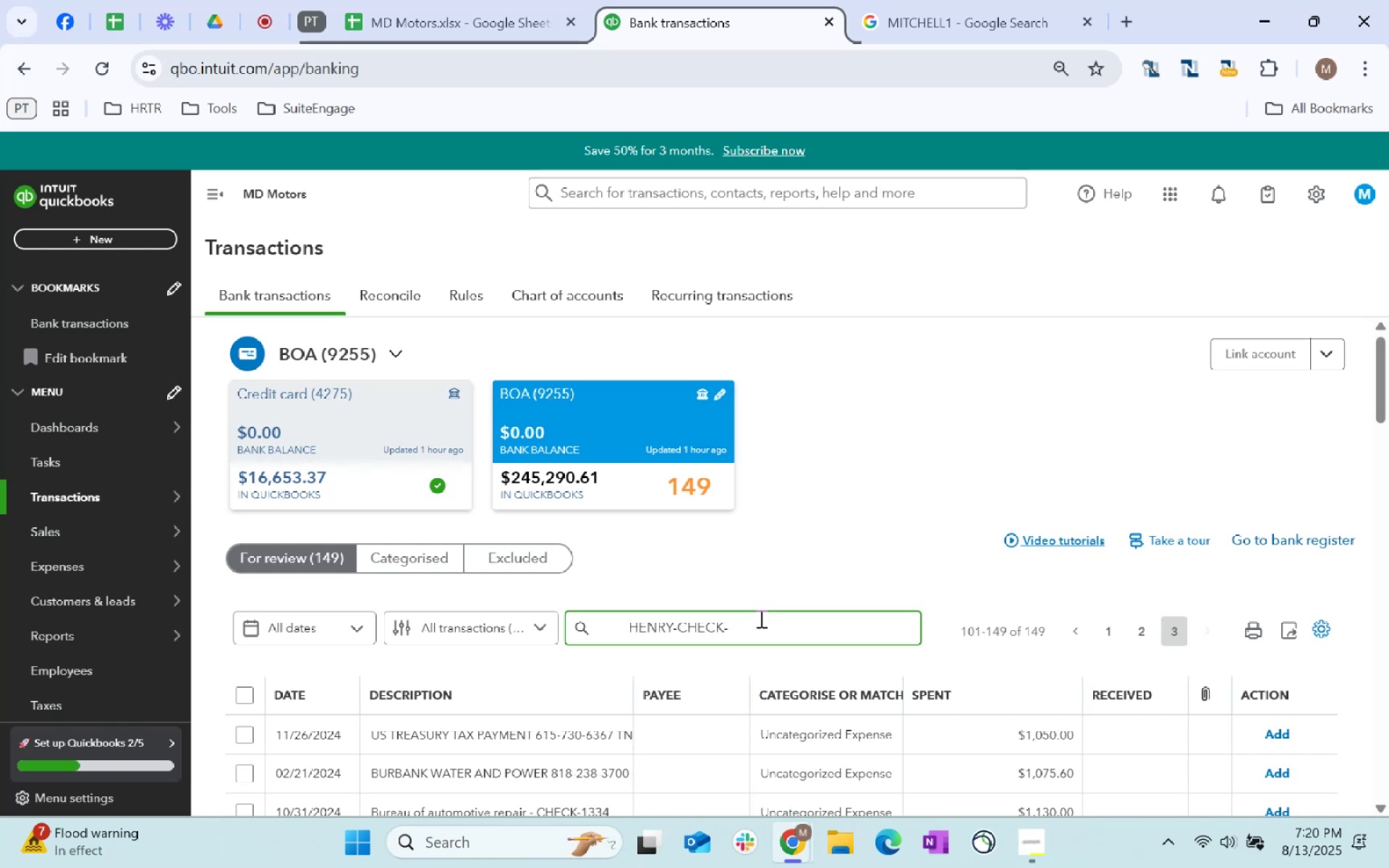 
key(Backspace)
 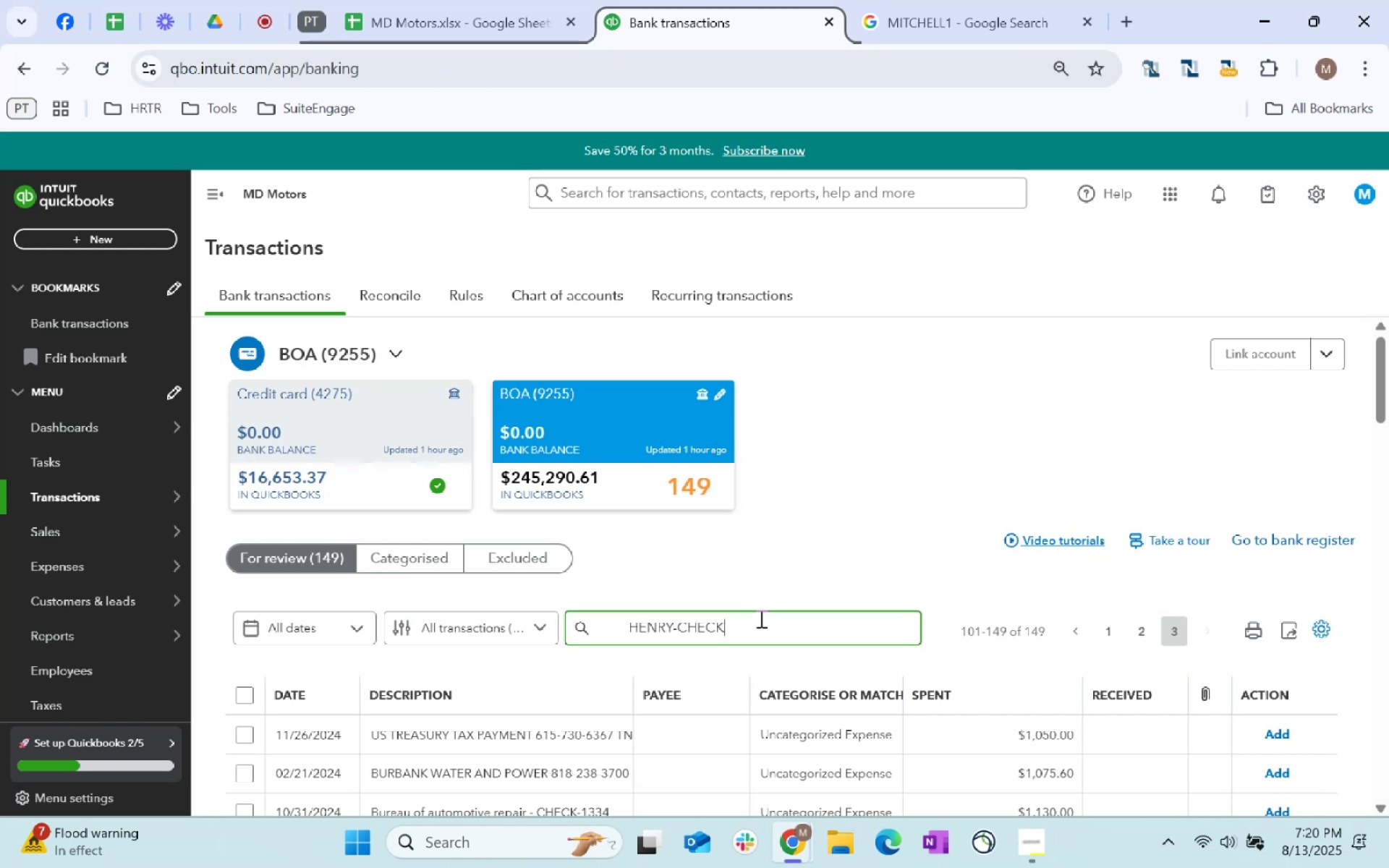 
key(Control+ArrowLeft)
 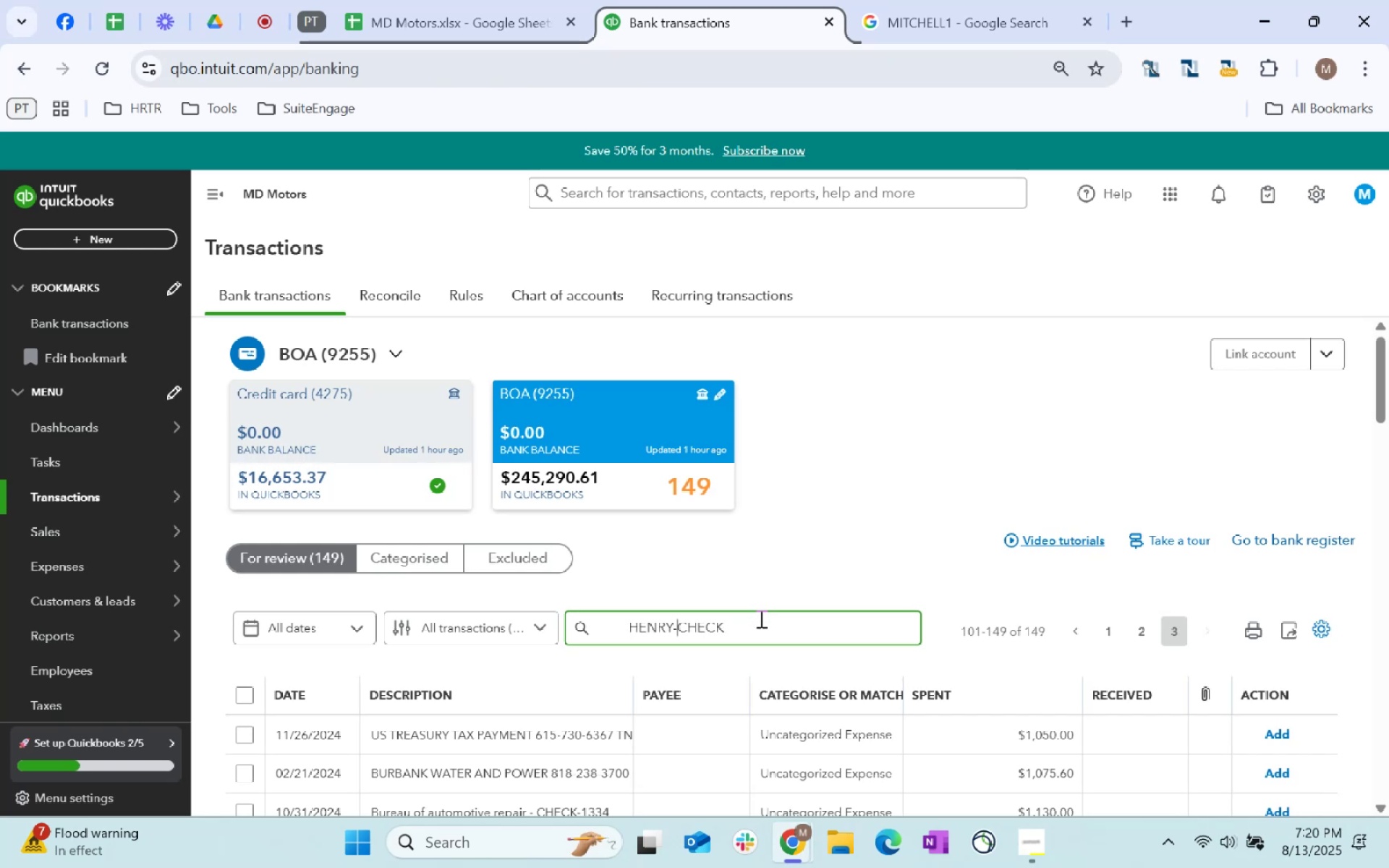 
key(Control+ArrowLeft)
 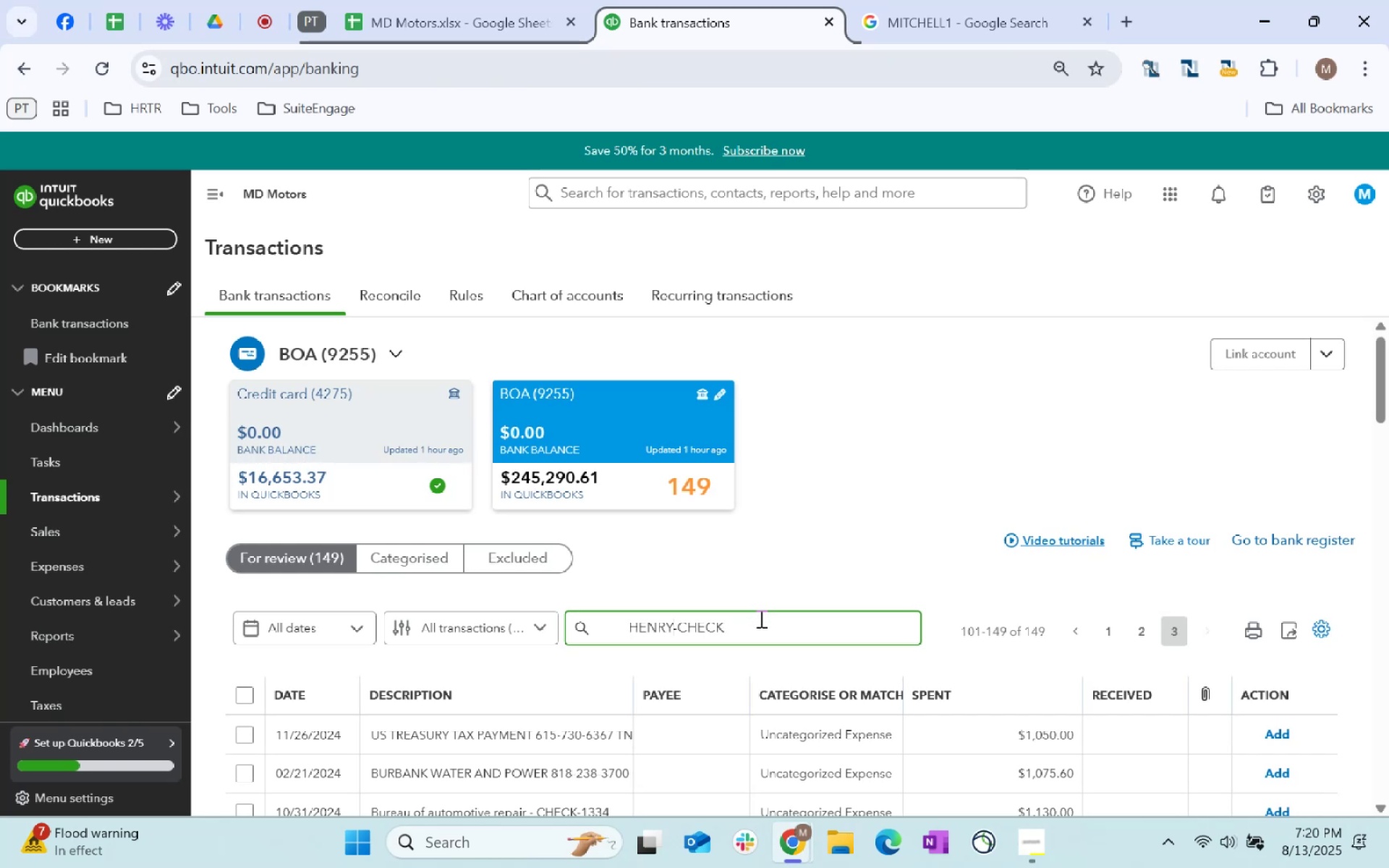 
key(Control+ArrowLeft)
 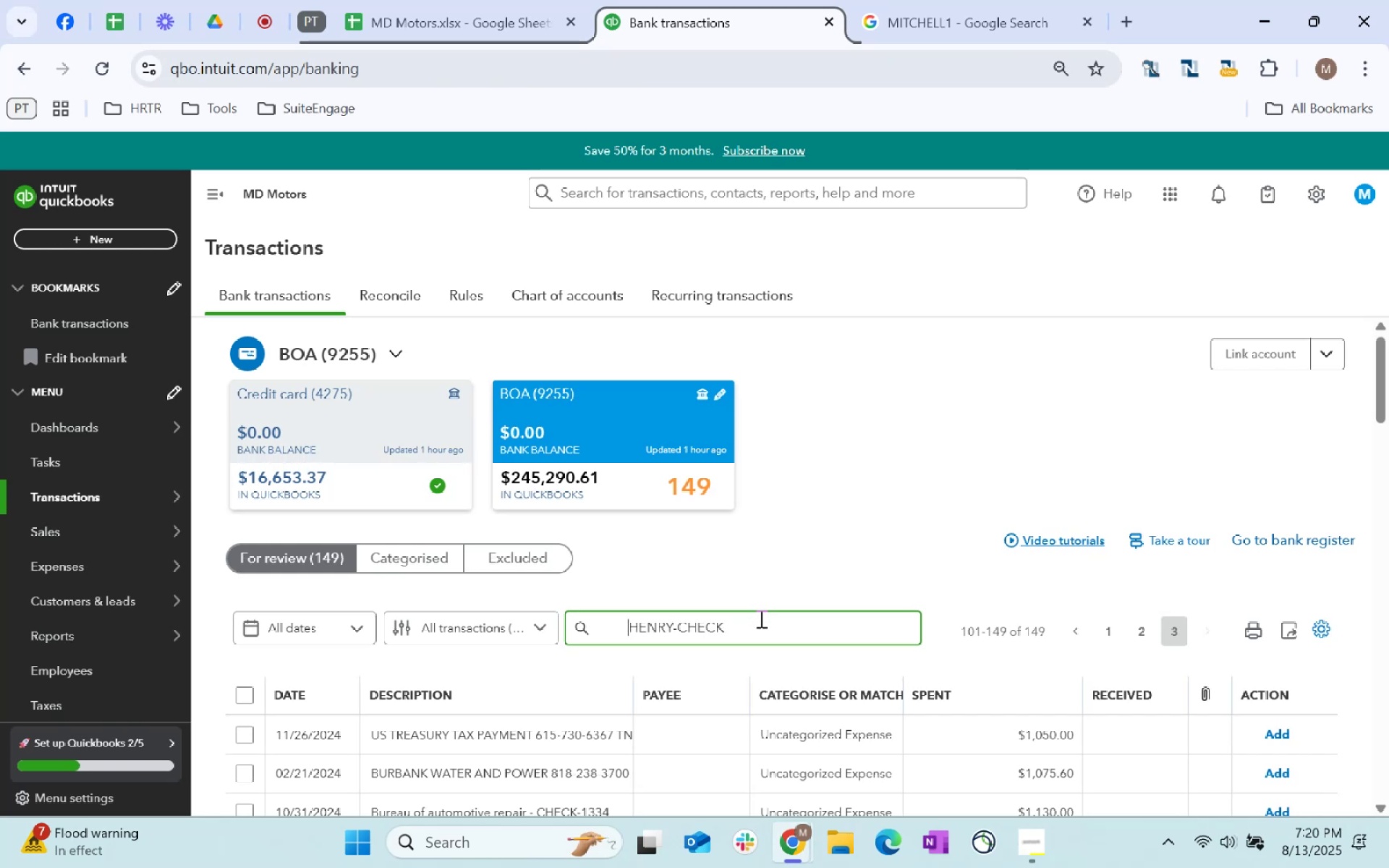 
key(Control+ArrowLeft)
 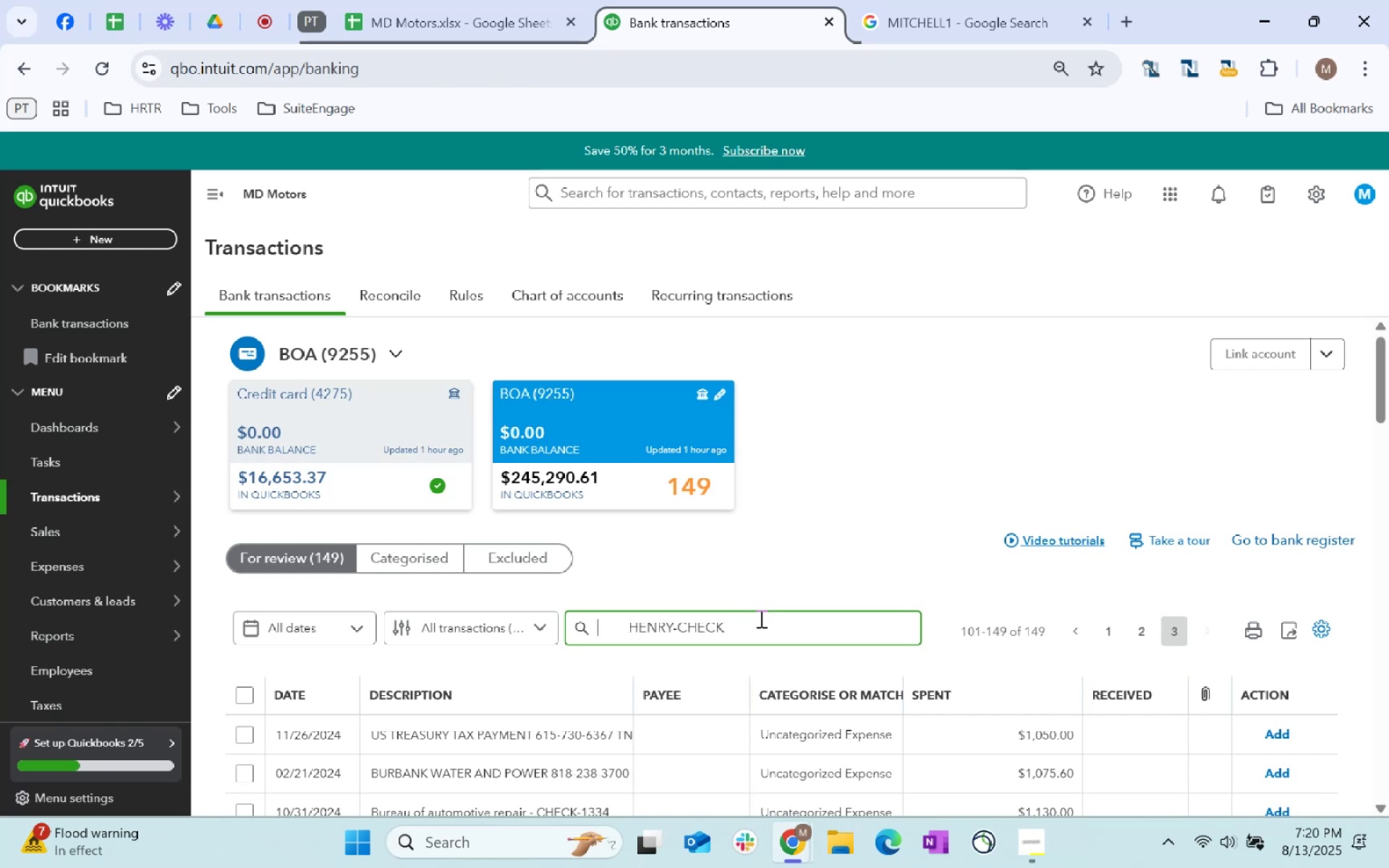 
key(Control+ArrowRight)
 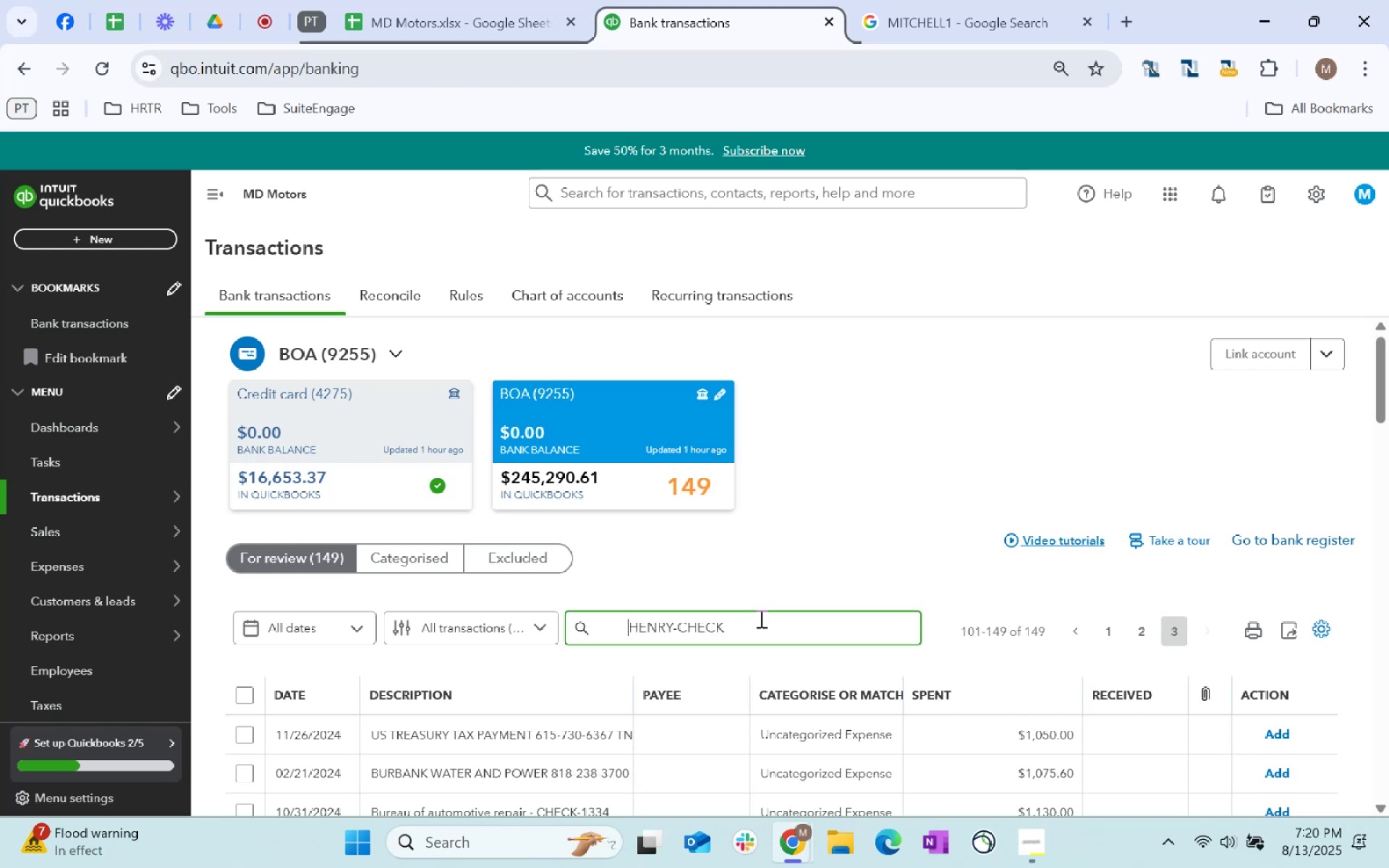 
key(Backspace)
 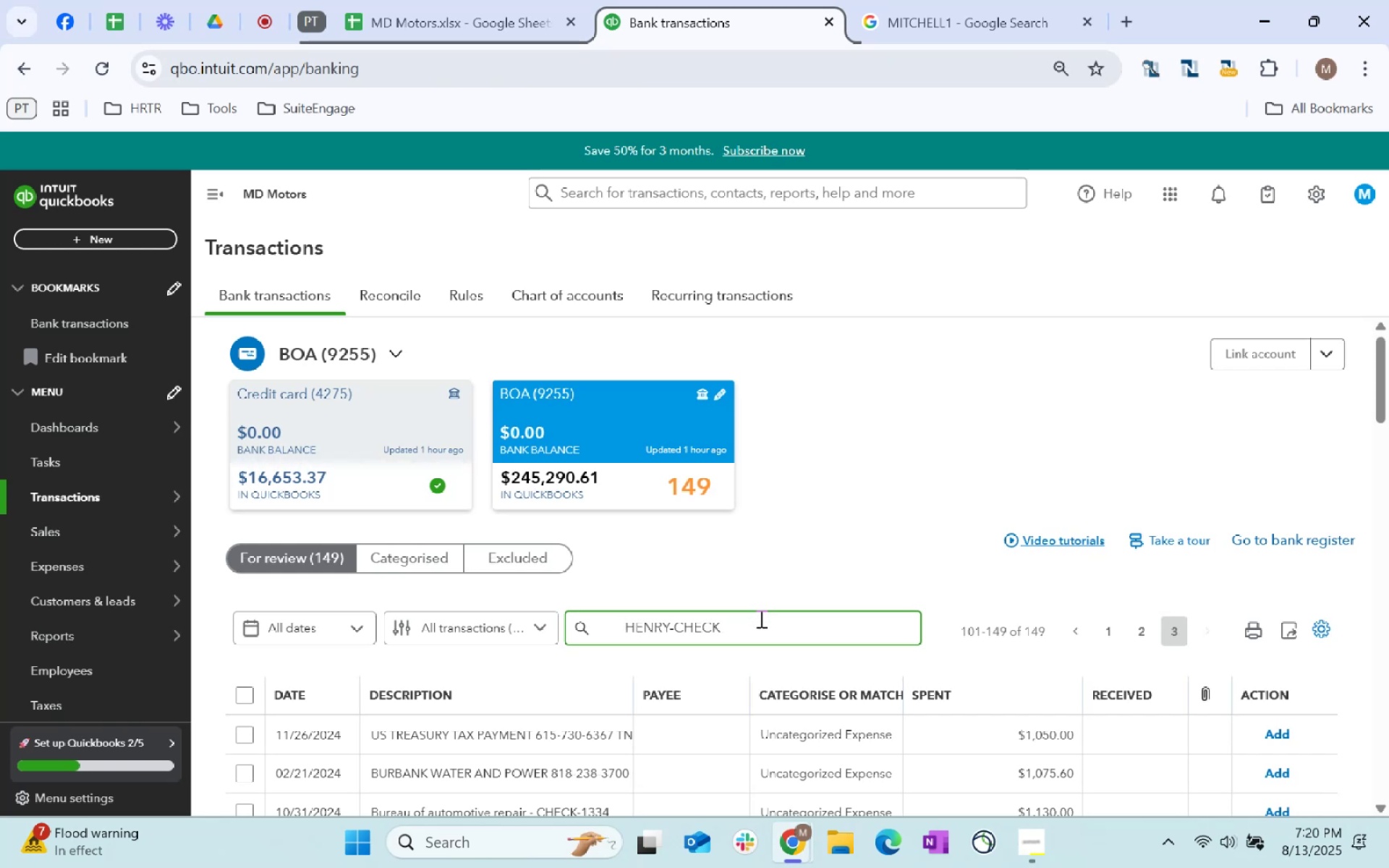 
key(Backspace)
 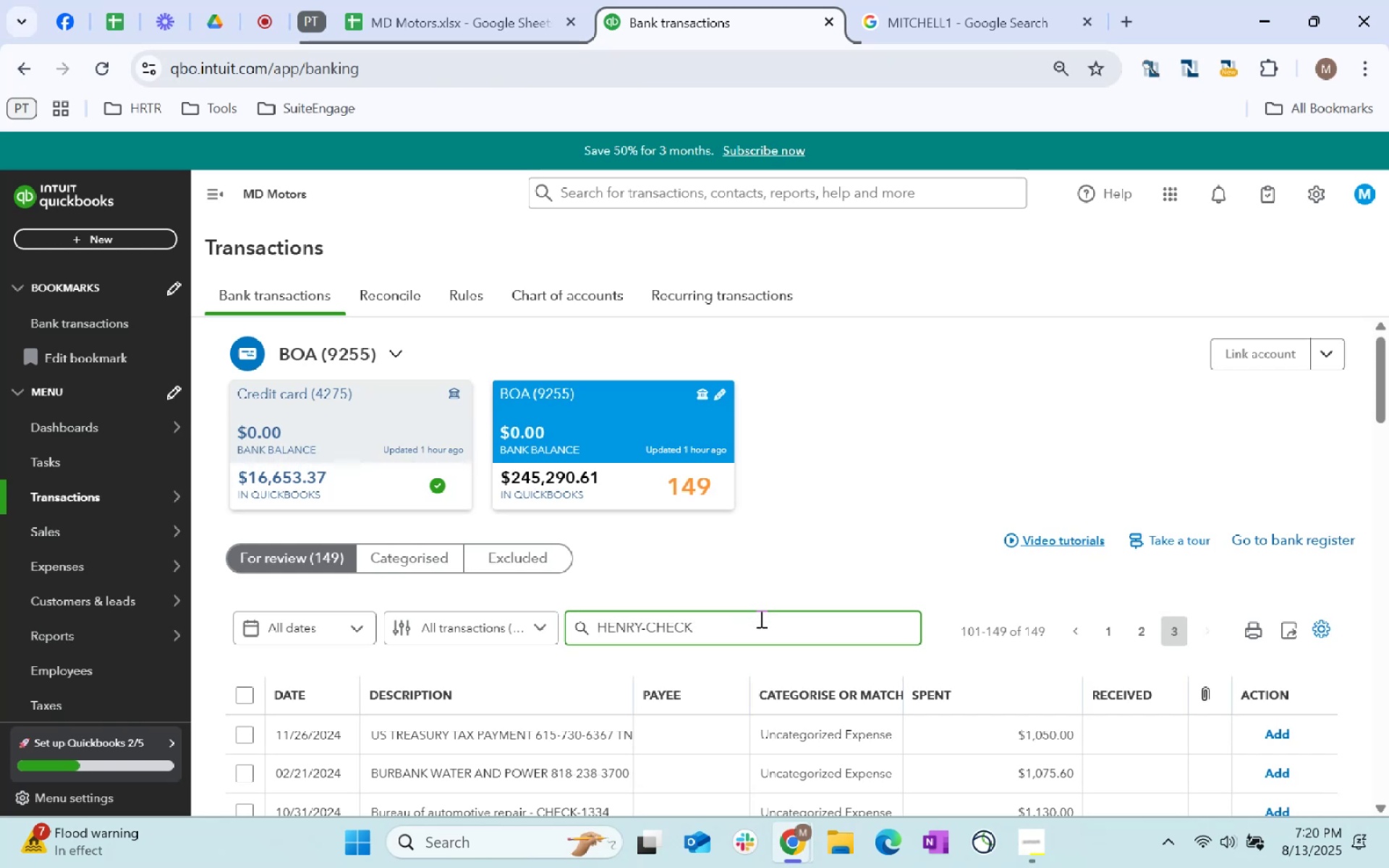 
key(Backspace)
 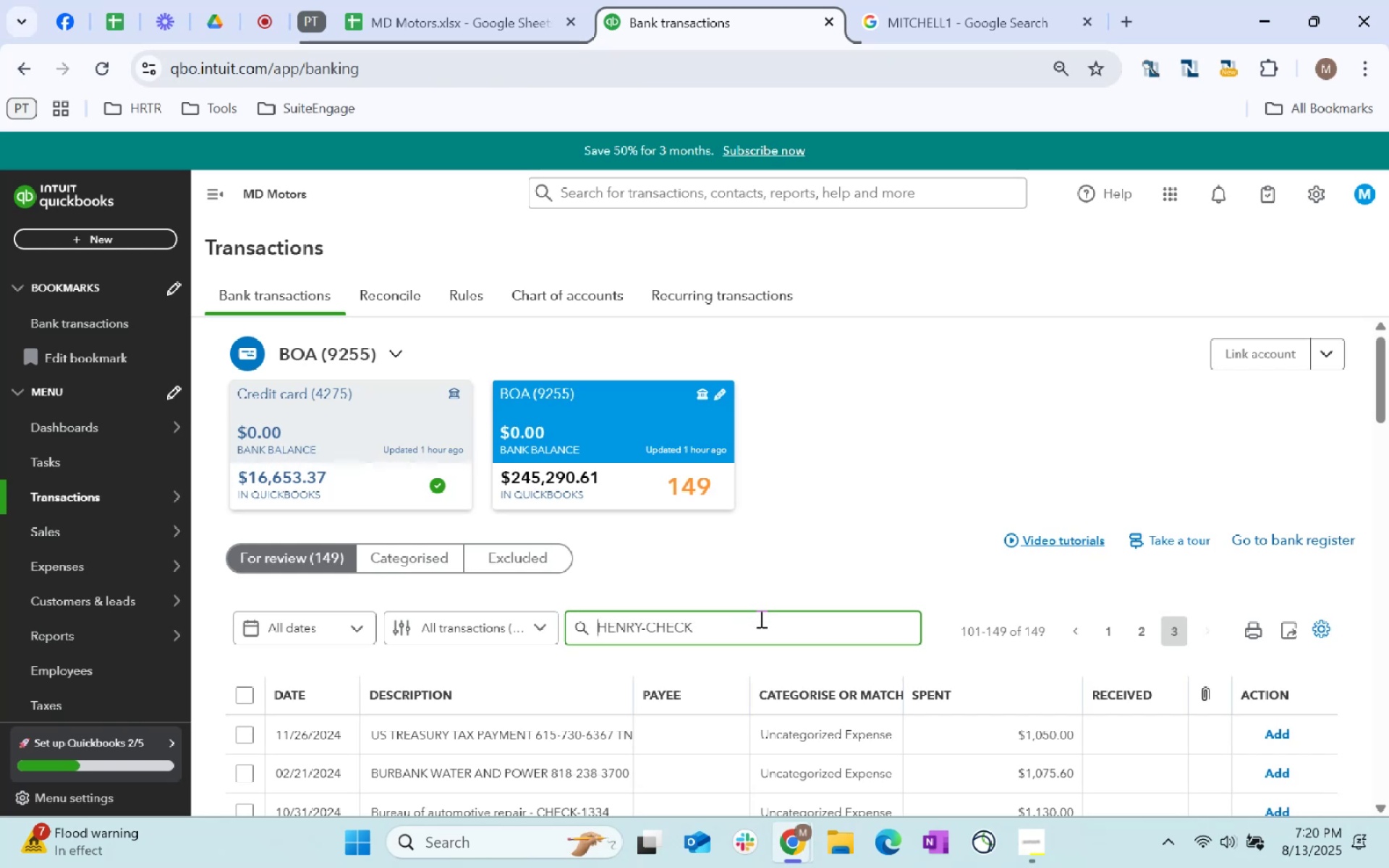 
key(Backspace)
 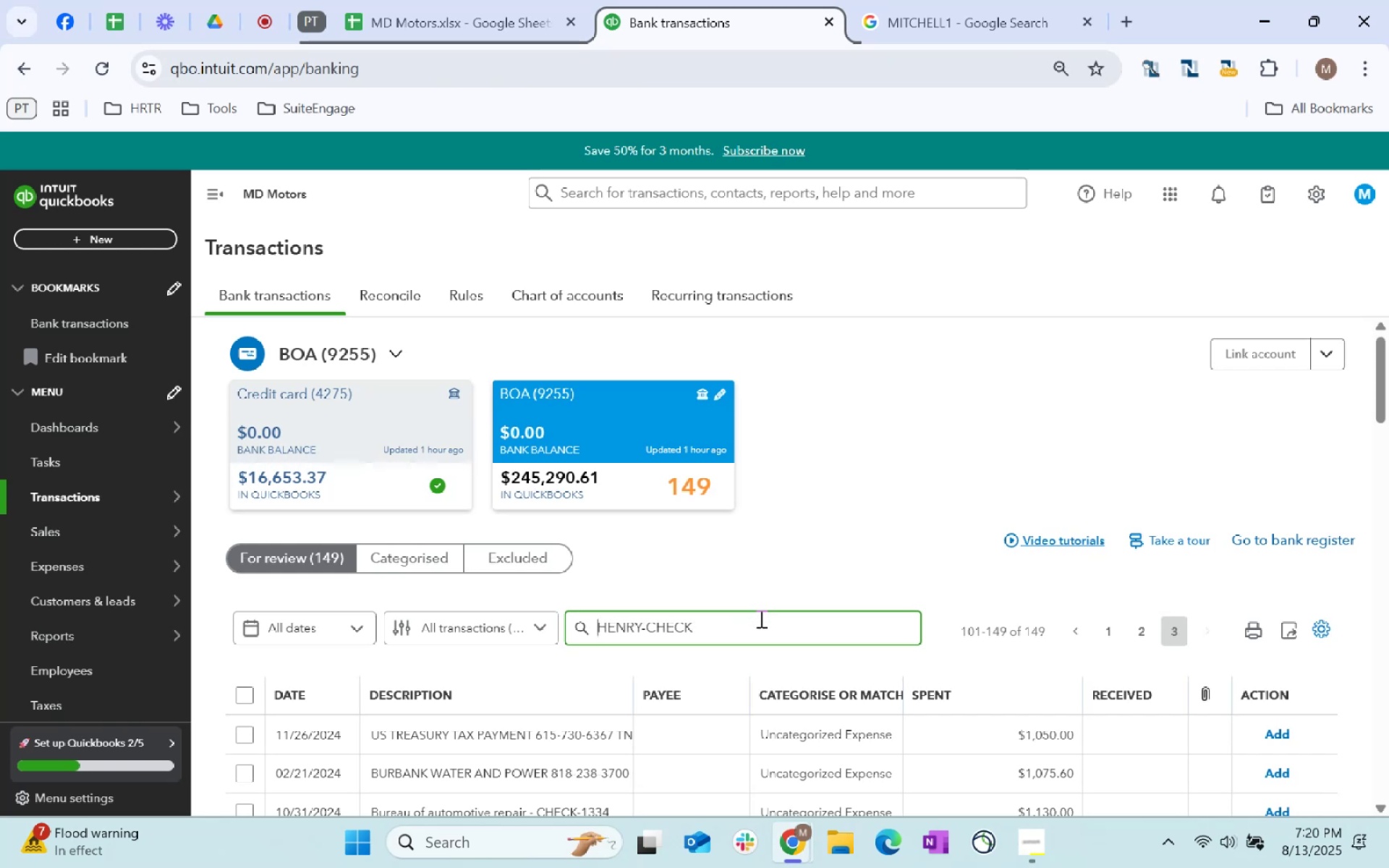 
key(Backspace)
 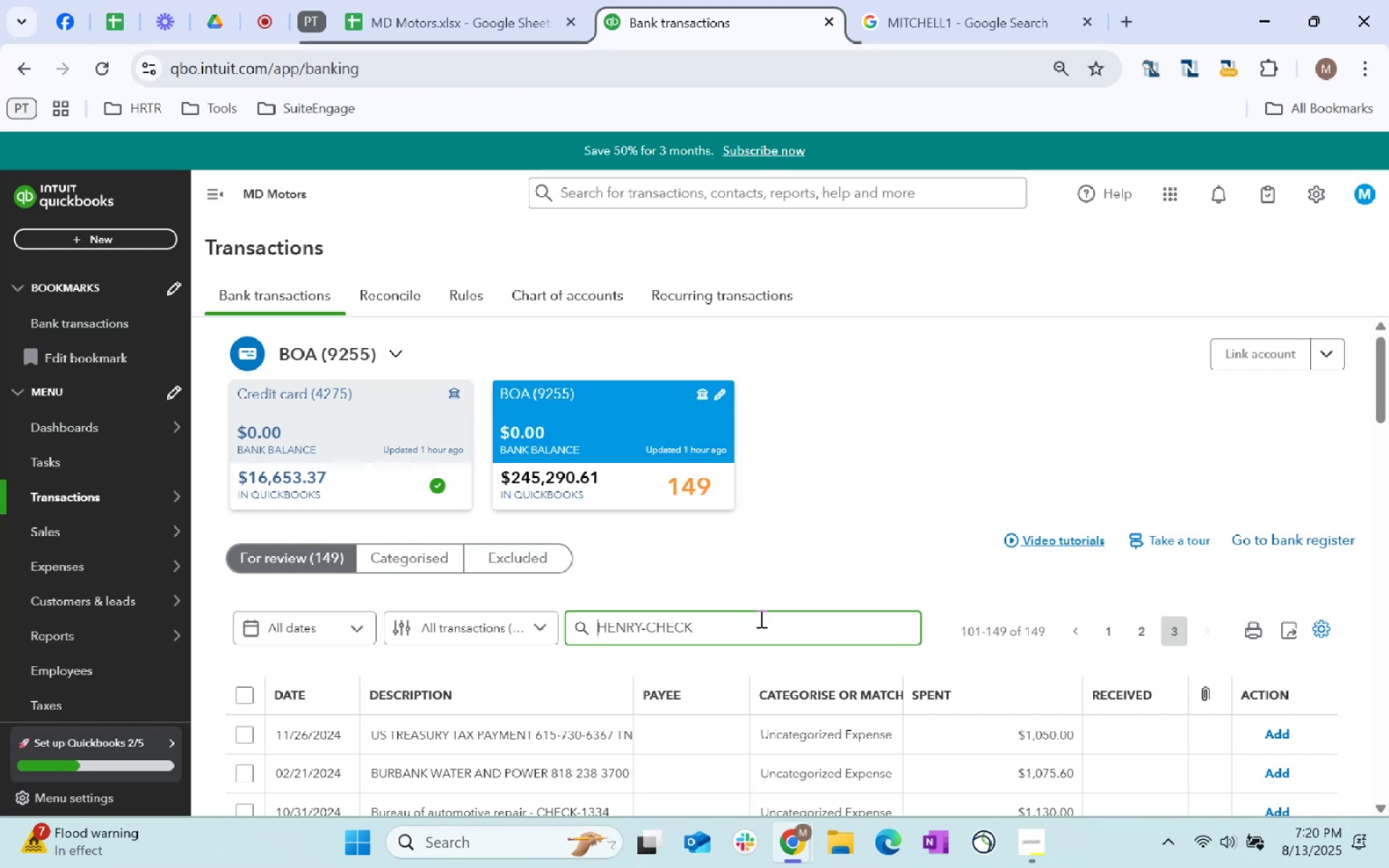 
key(Backspace)
 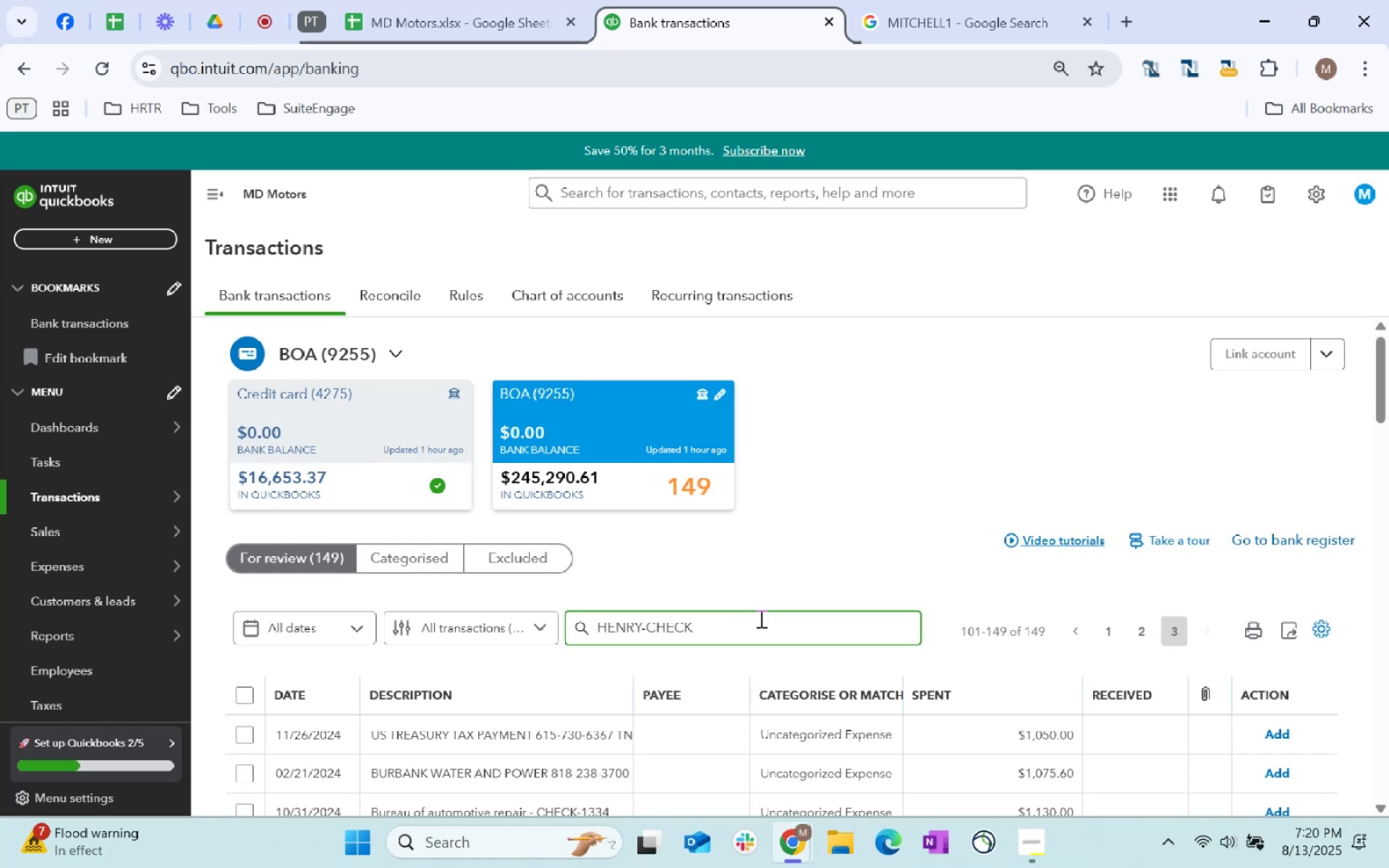 
key(Enter)
 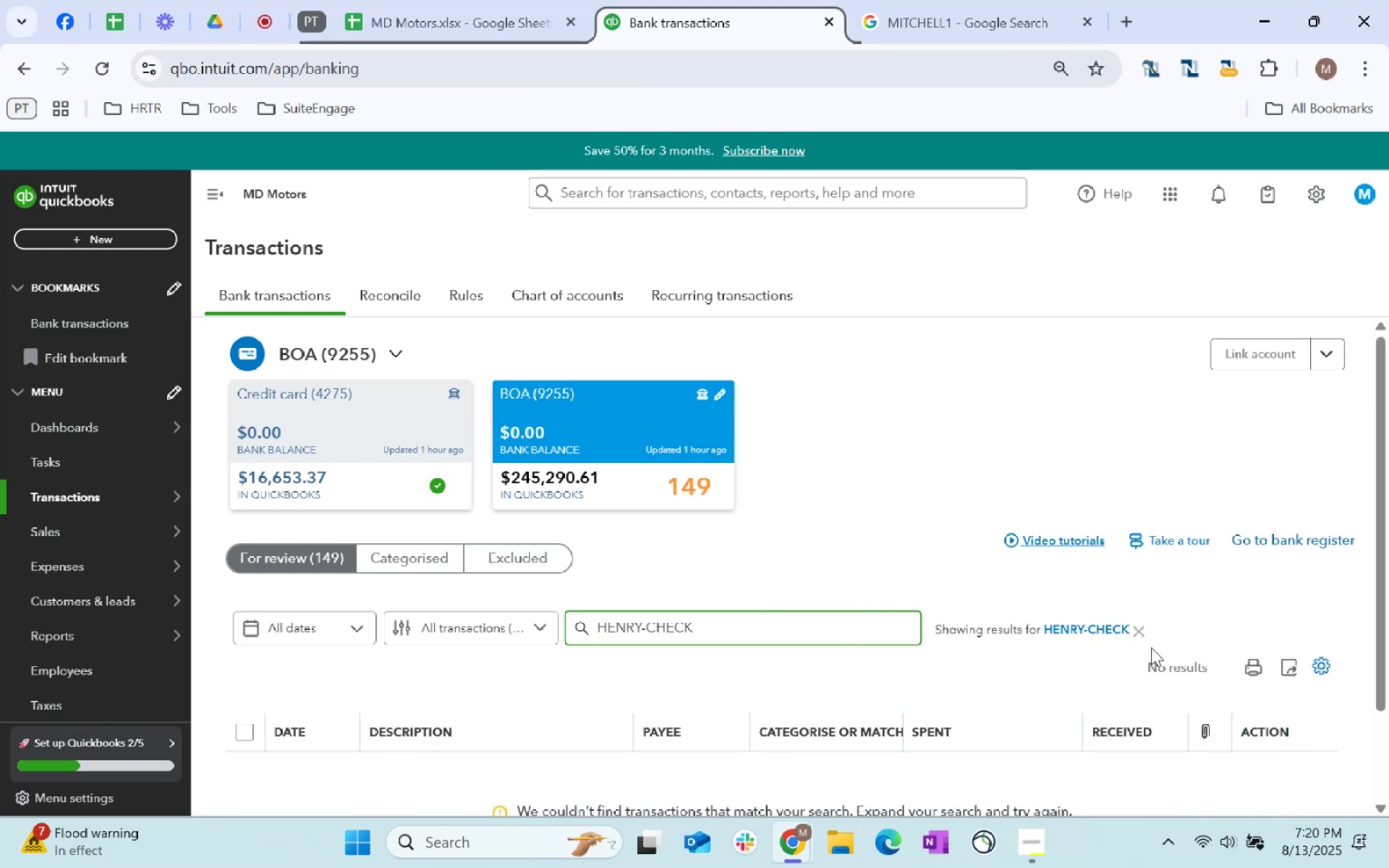 
left_click([1151, 629])
 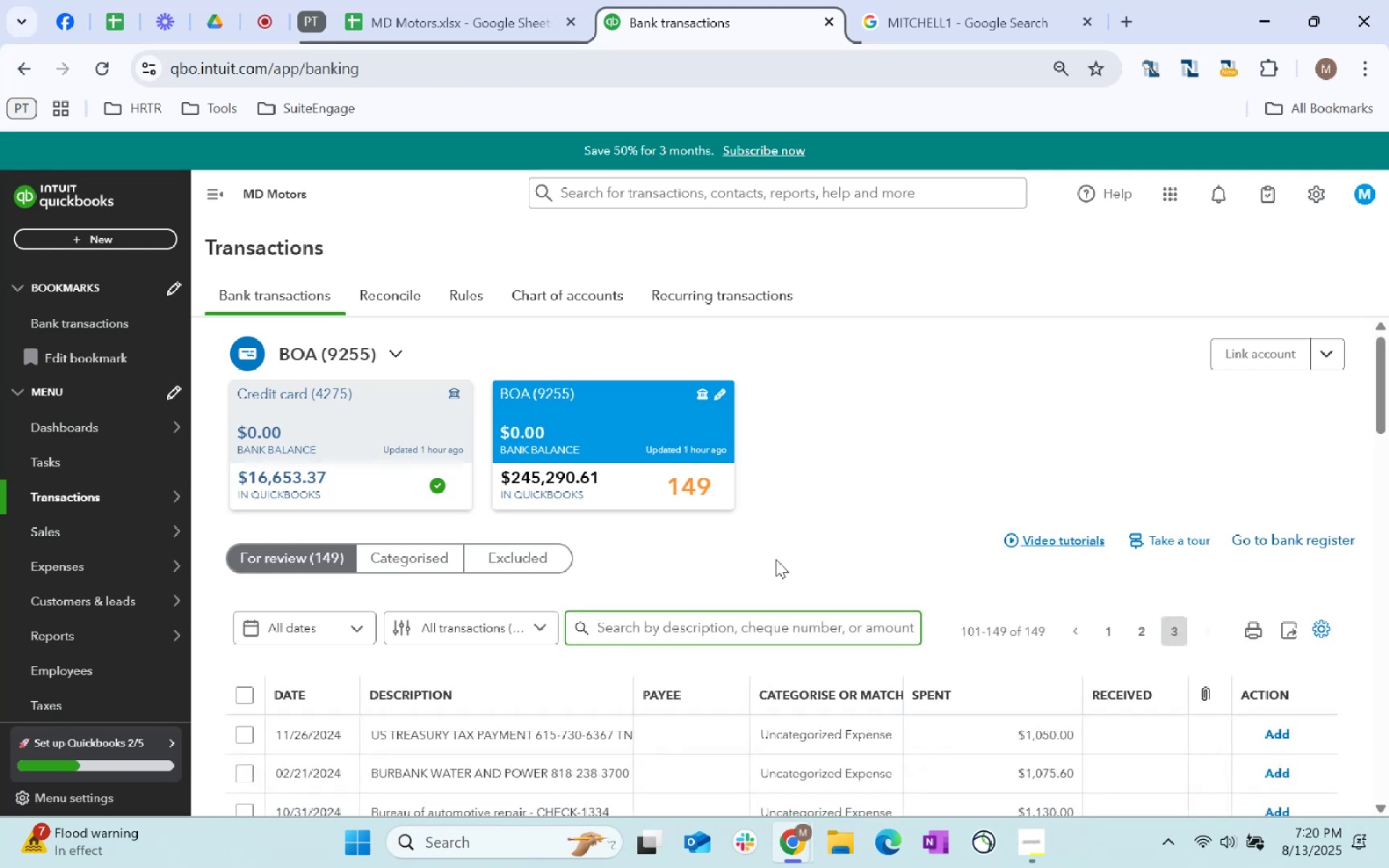 
scroll: coordinate [776, 559], scroll_direction: down, amount: 17.0
 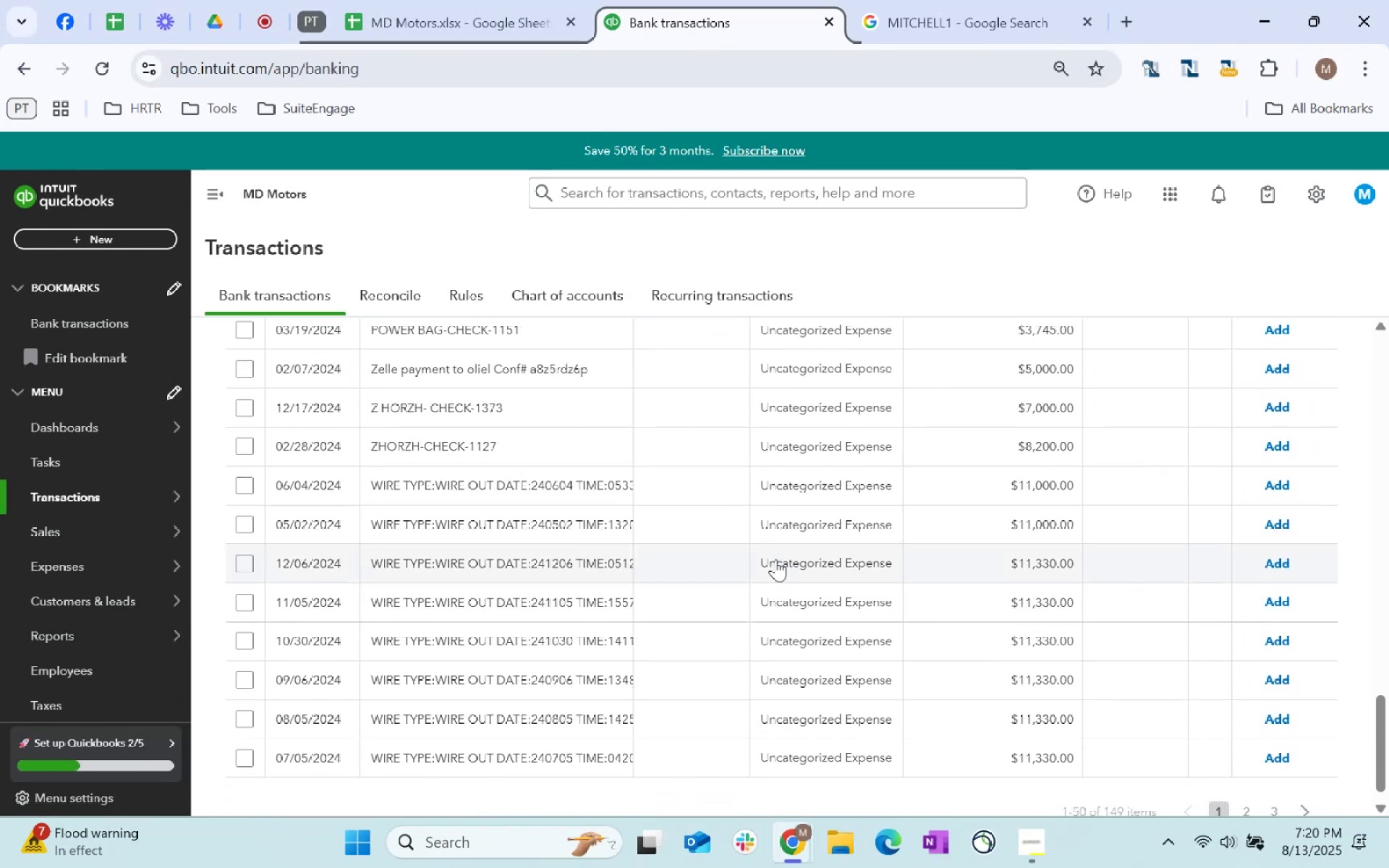 
scroll: coordinate [776, 559], scroll_direction: up, amount: 1.0
 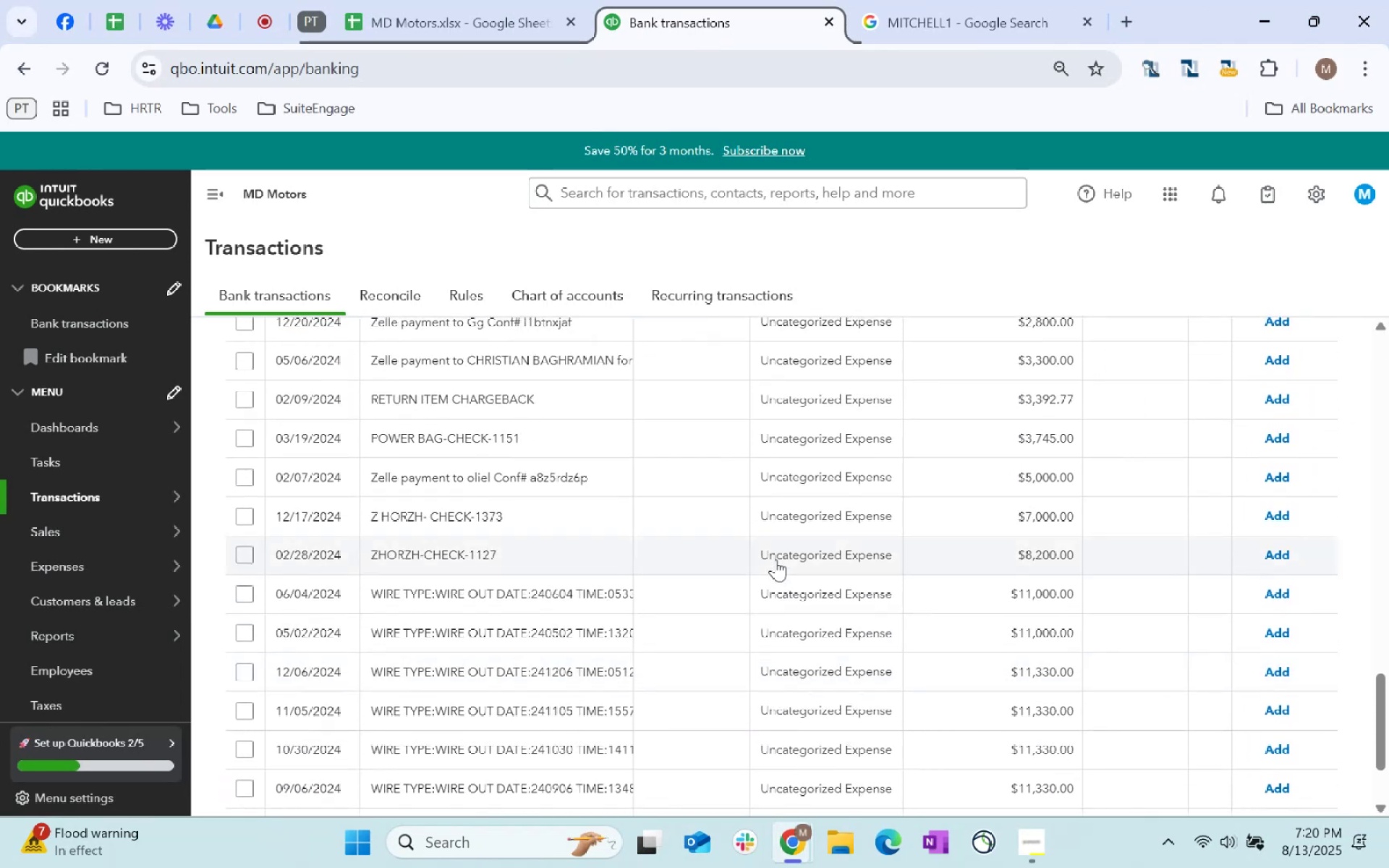 
scroll: coordinate [776, 559], scroll_direction: down, amount: 1.0
 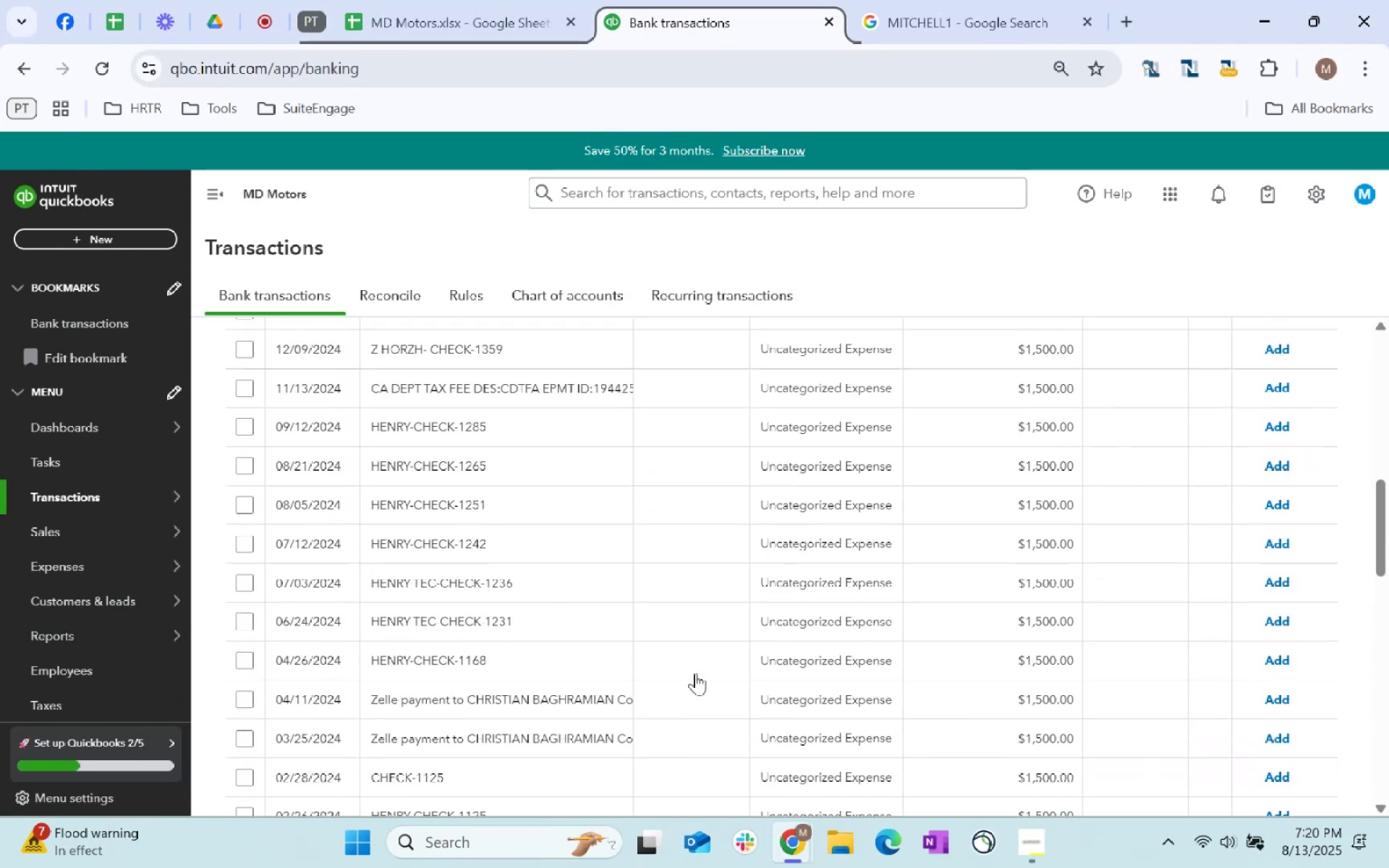 
wait(7.33)
 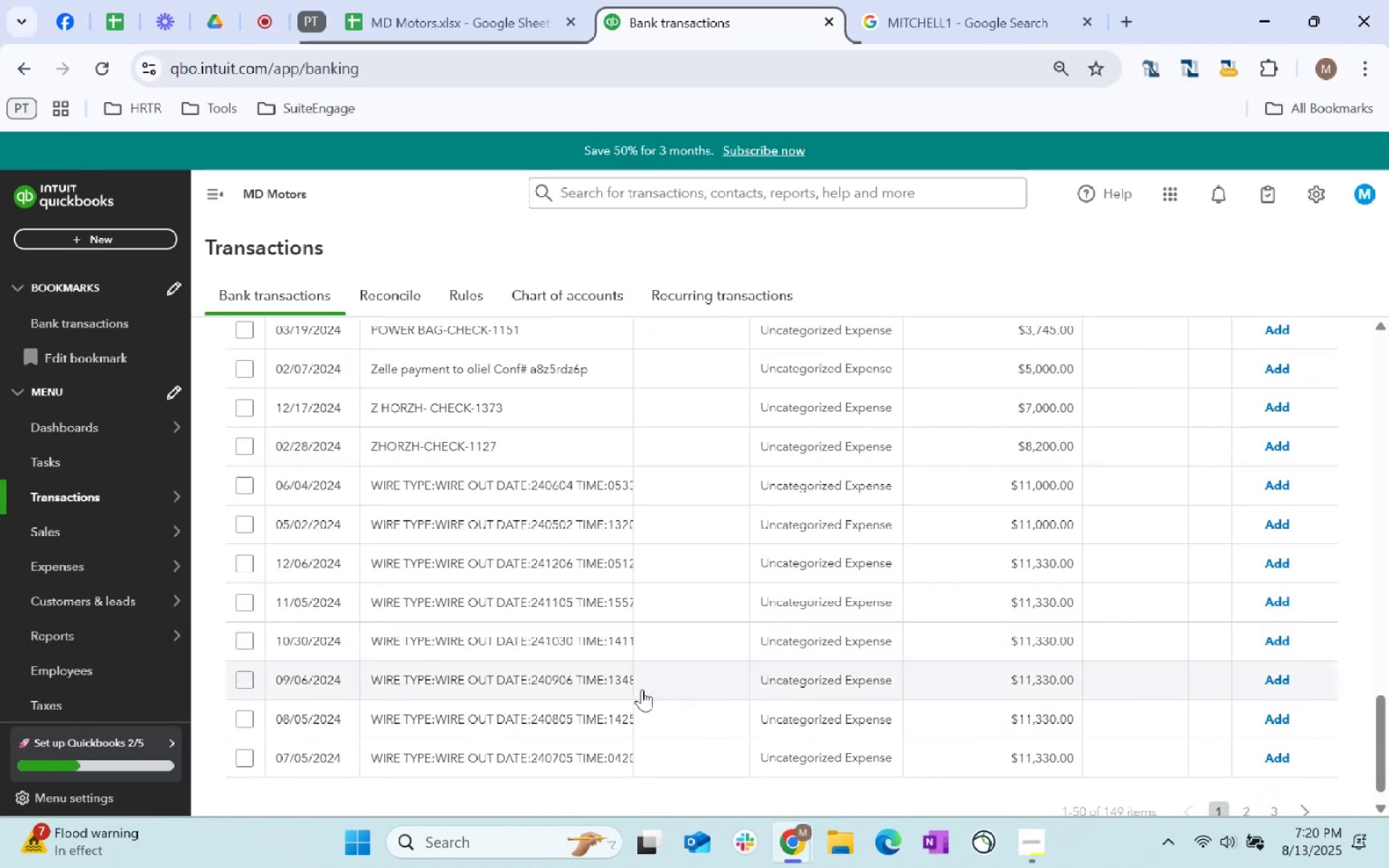 
left_click_drag(start_coordinate=[630, 498], to_coordinate=[904, 533])
 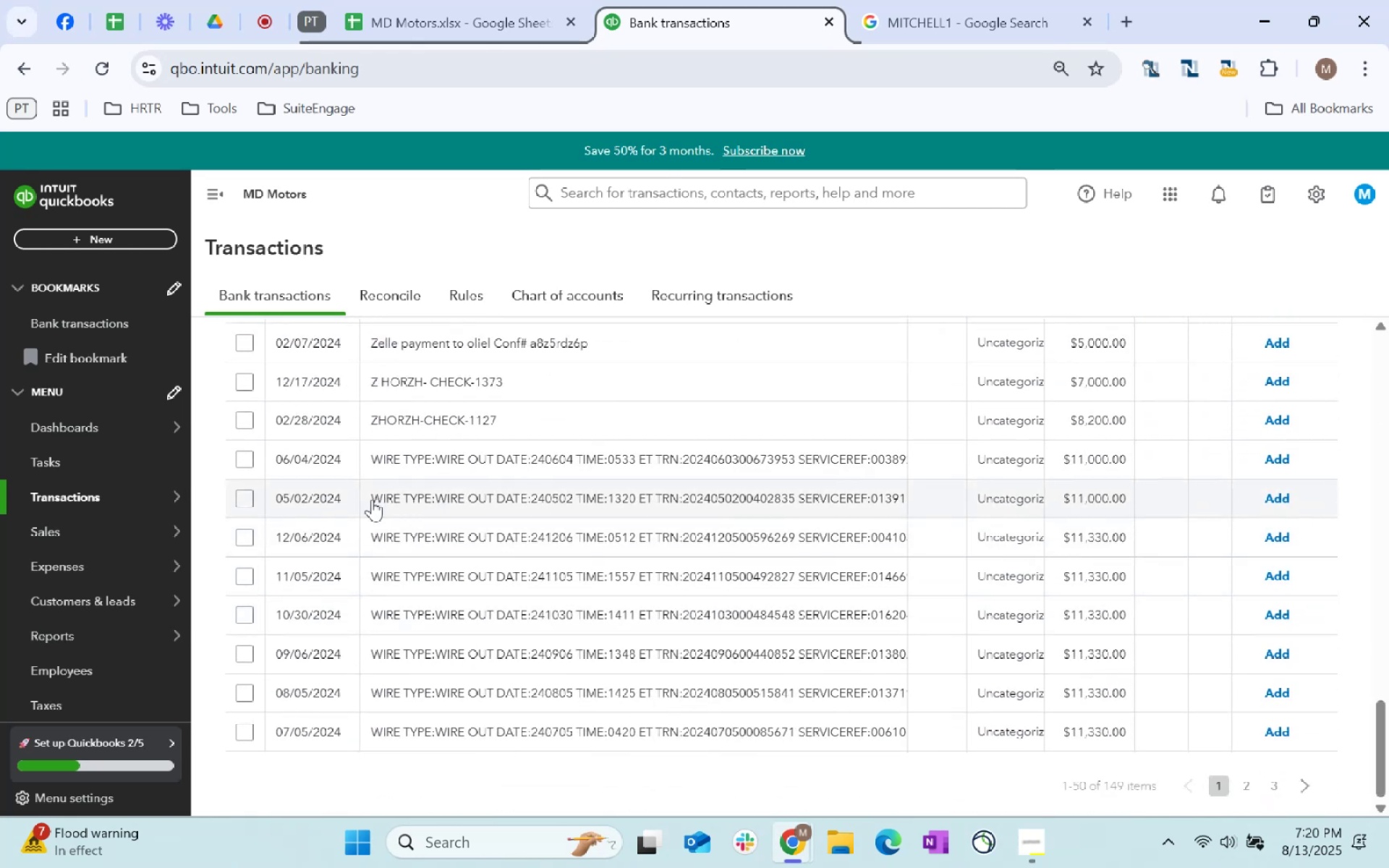 
wait(6.19)
 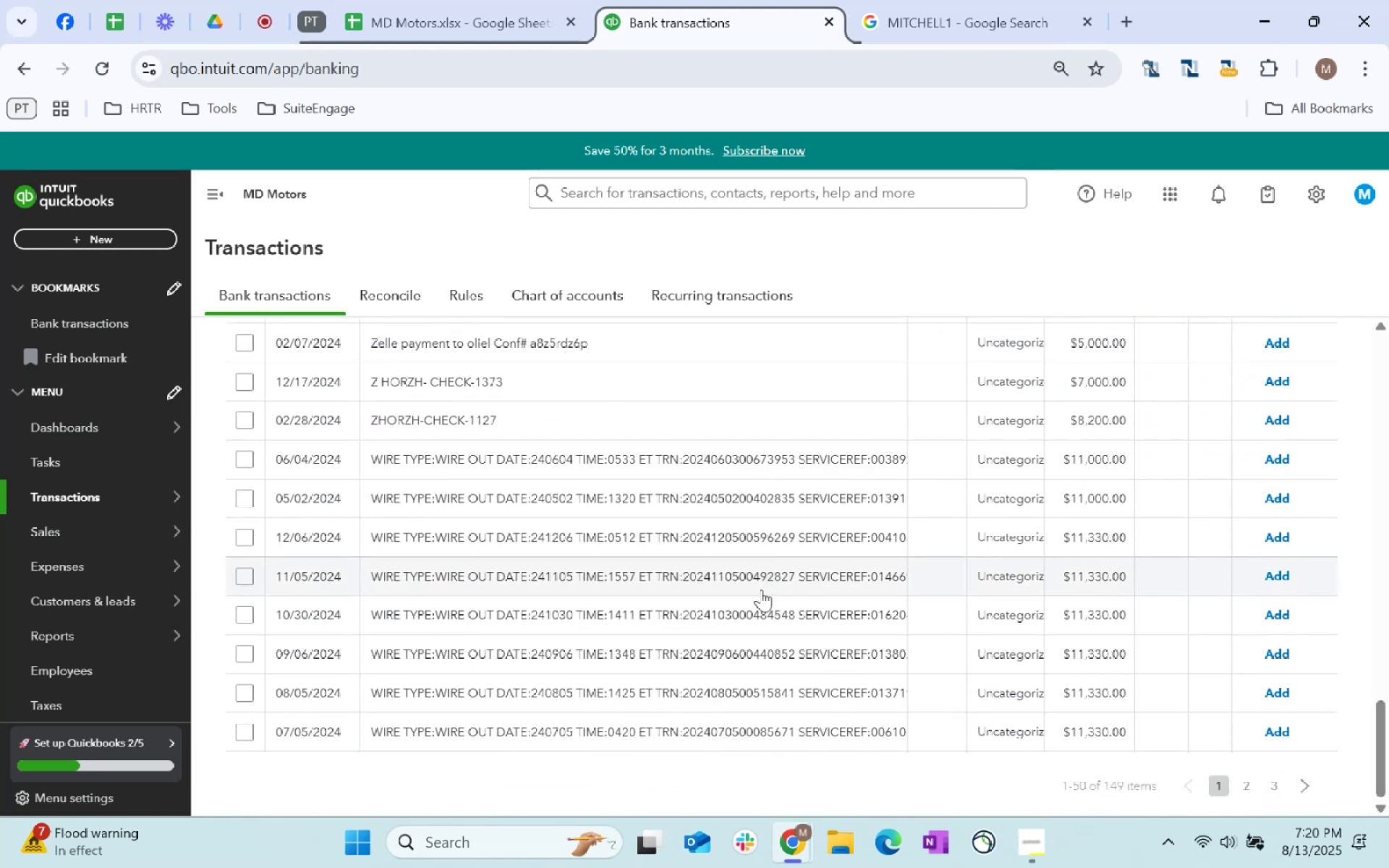 
scroll: coordinate [722, 562], scroll_direction: up, amount: 19.0
 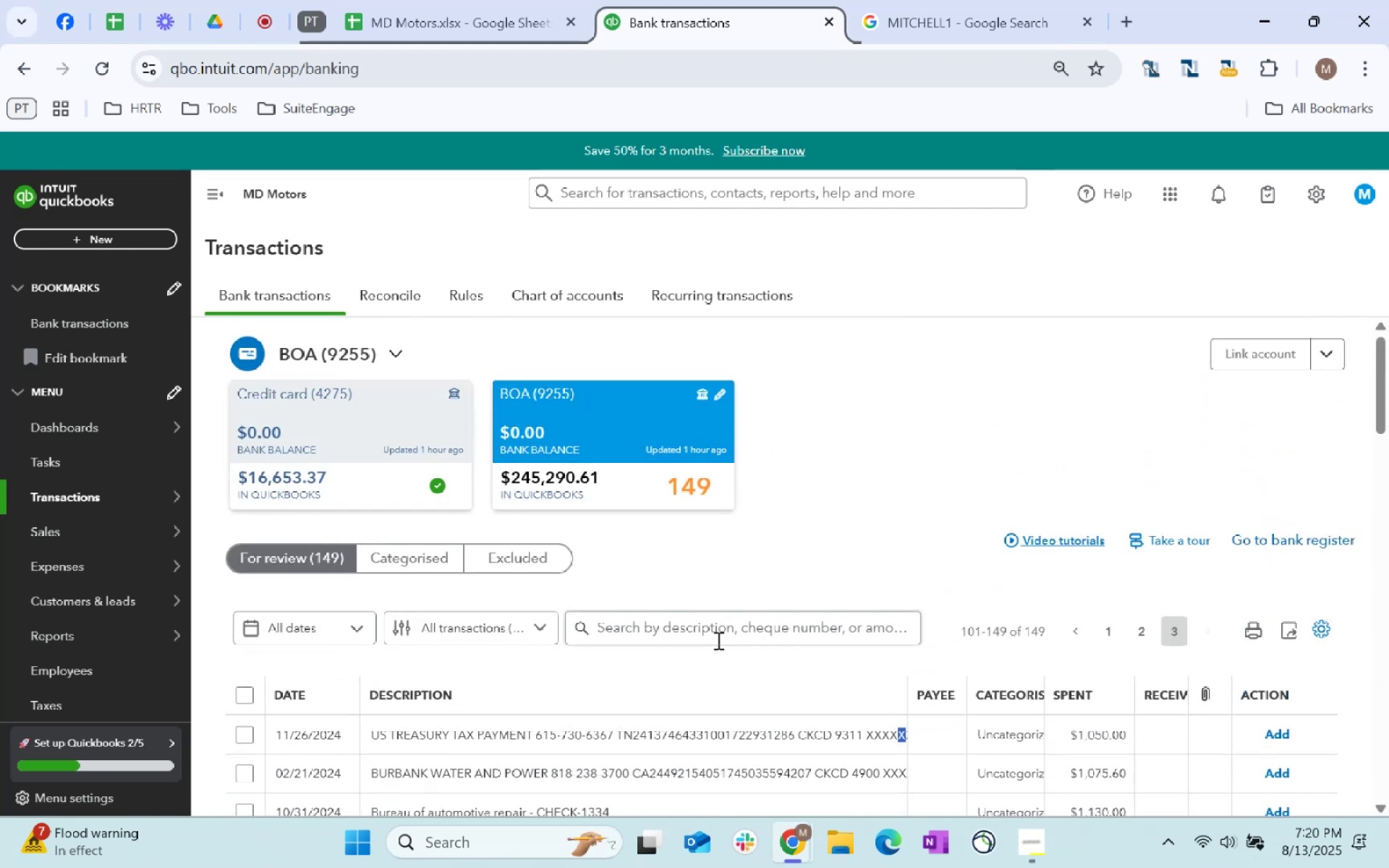 
left_click([717, 640])
 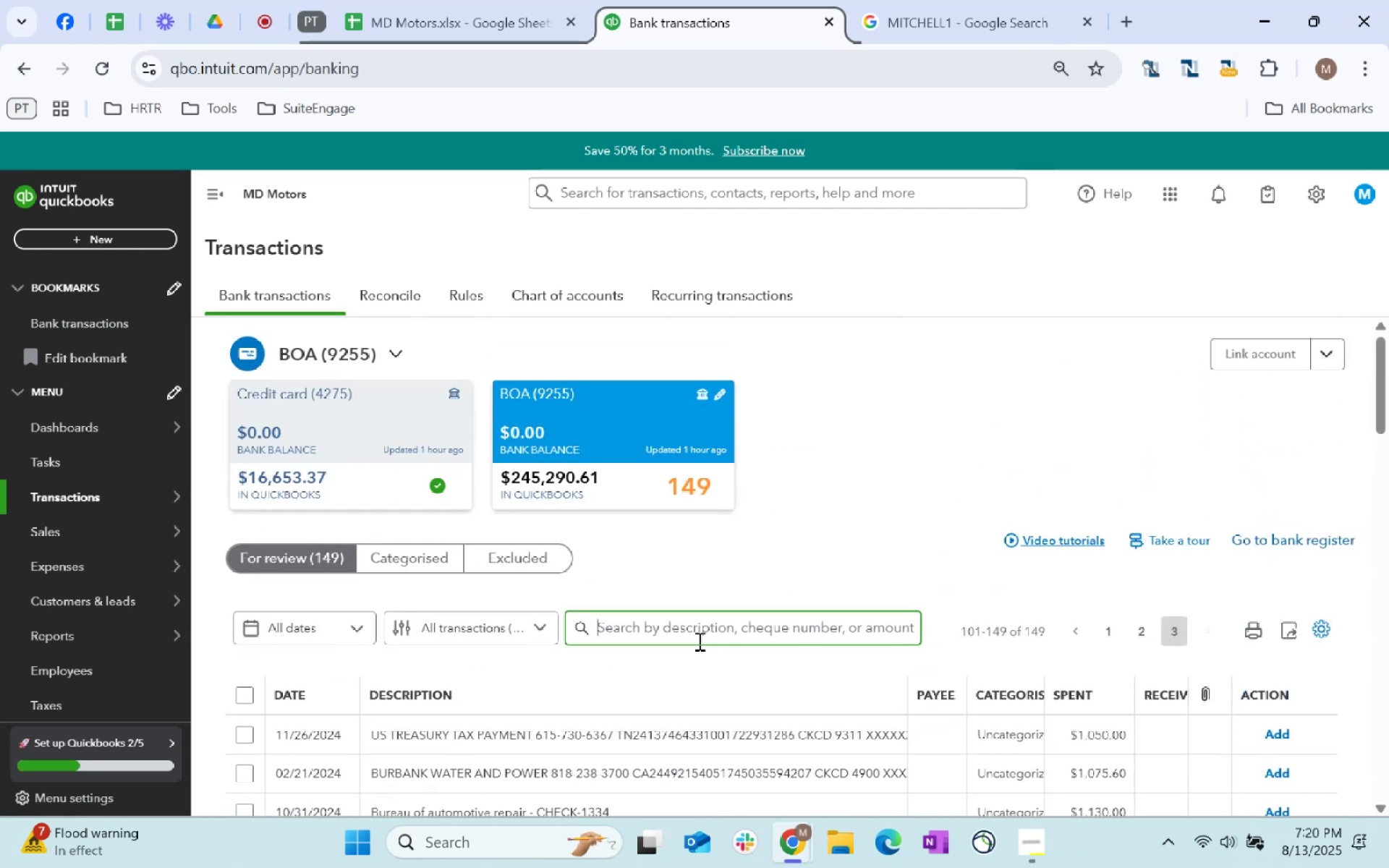 
type(Wire Out)
 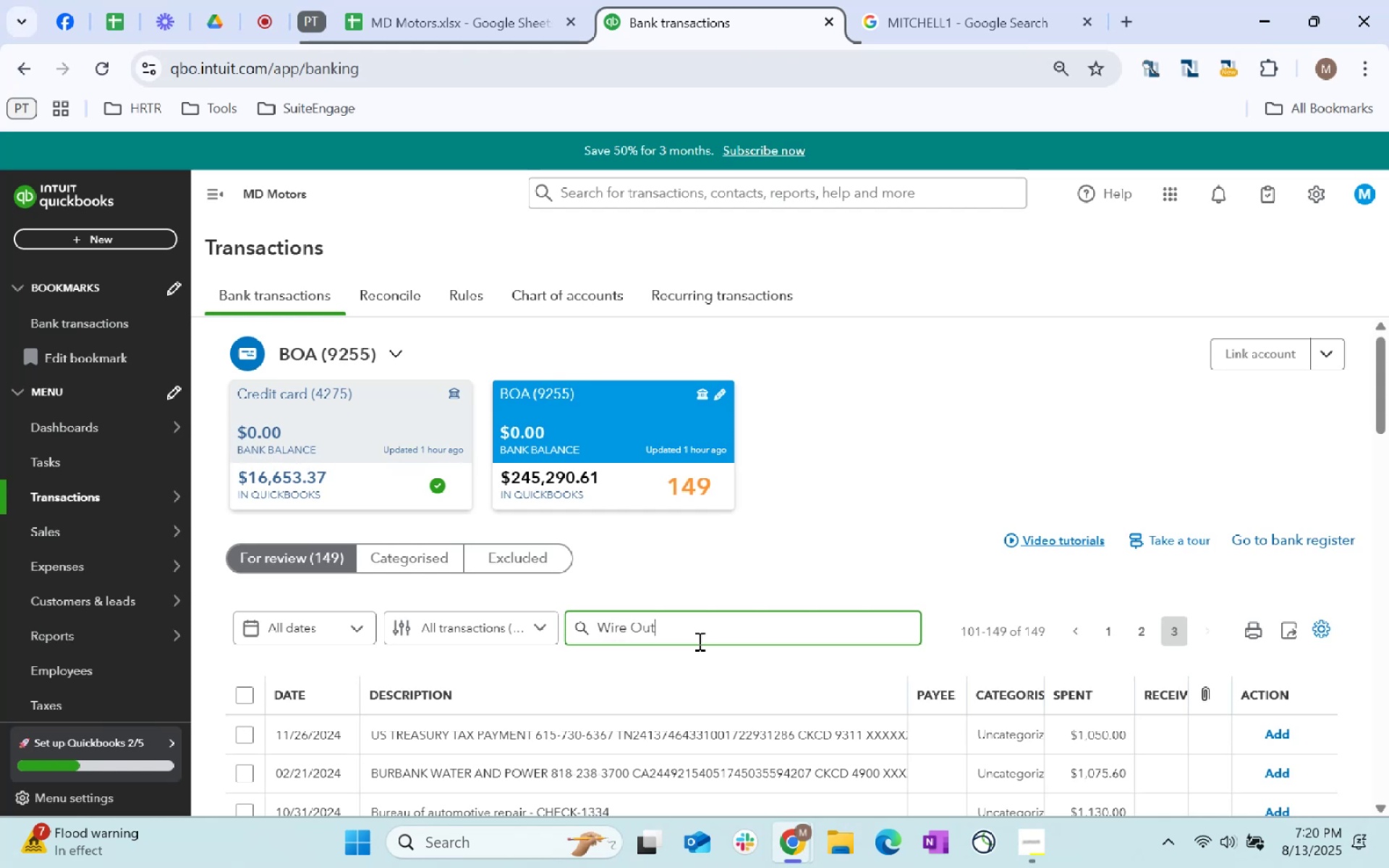 
key(Enter)
 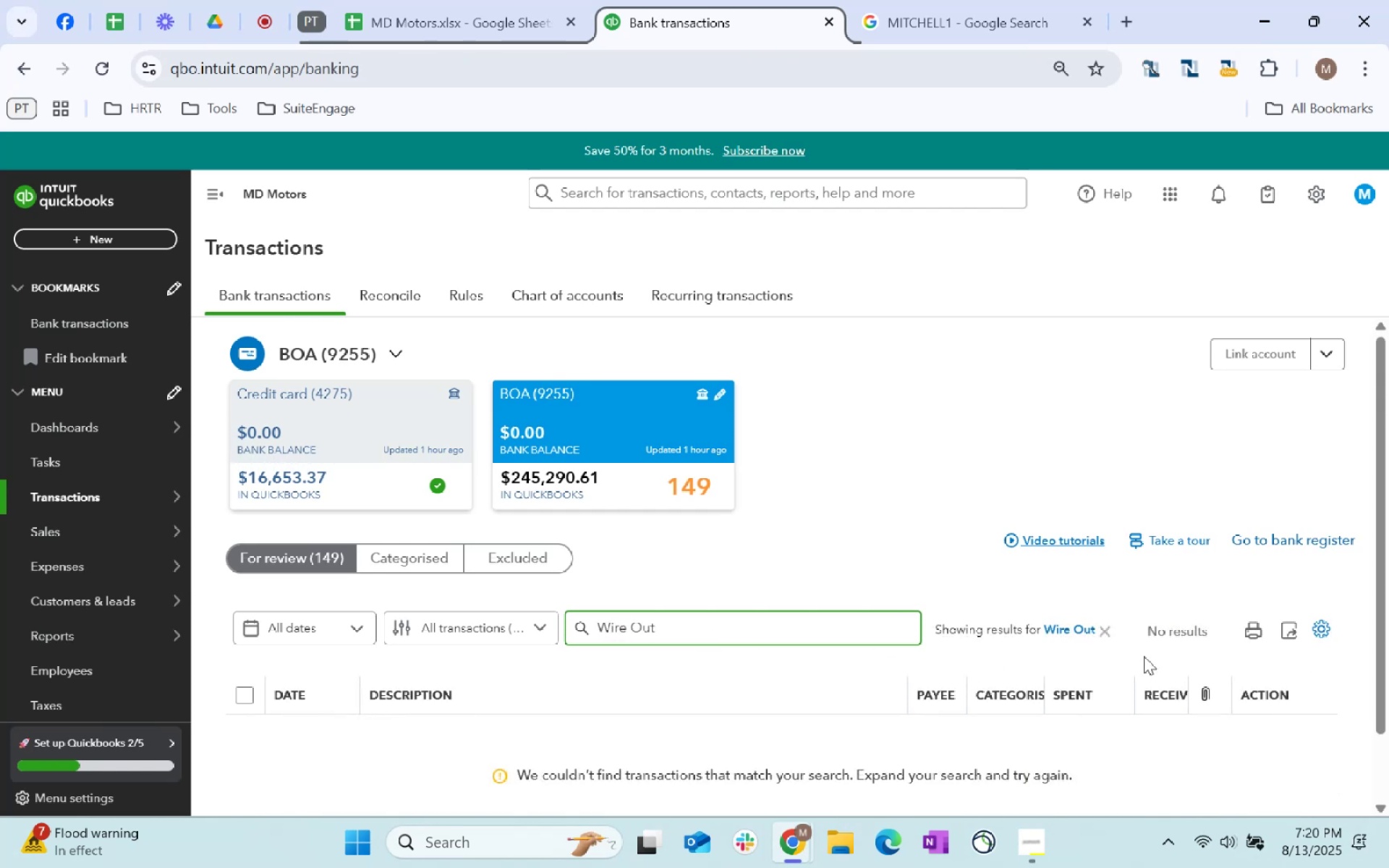 
left_click([1104, 631])
 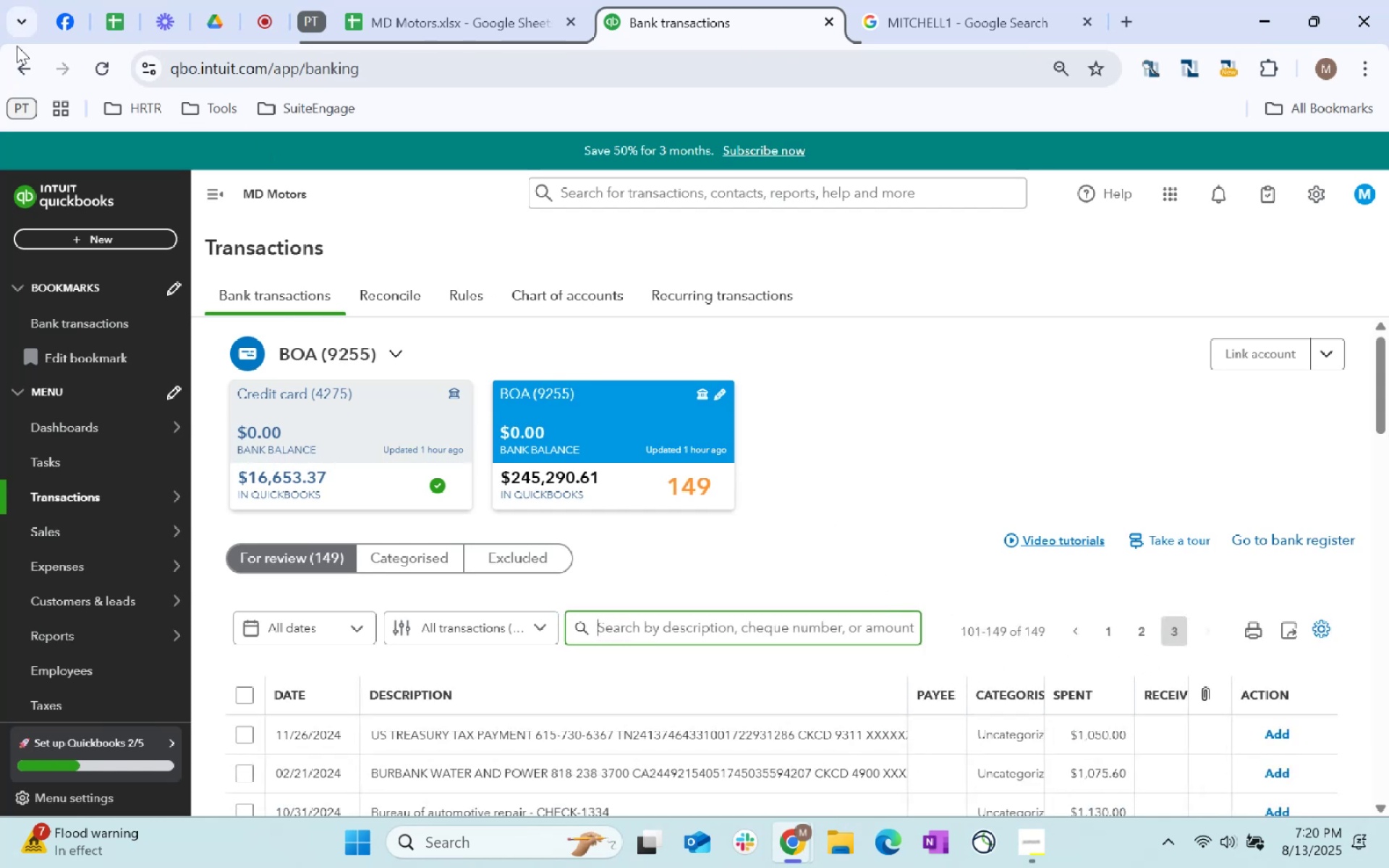 
left_click([93, 75])
 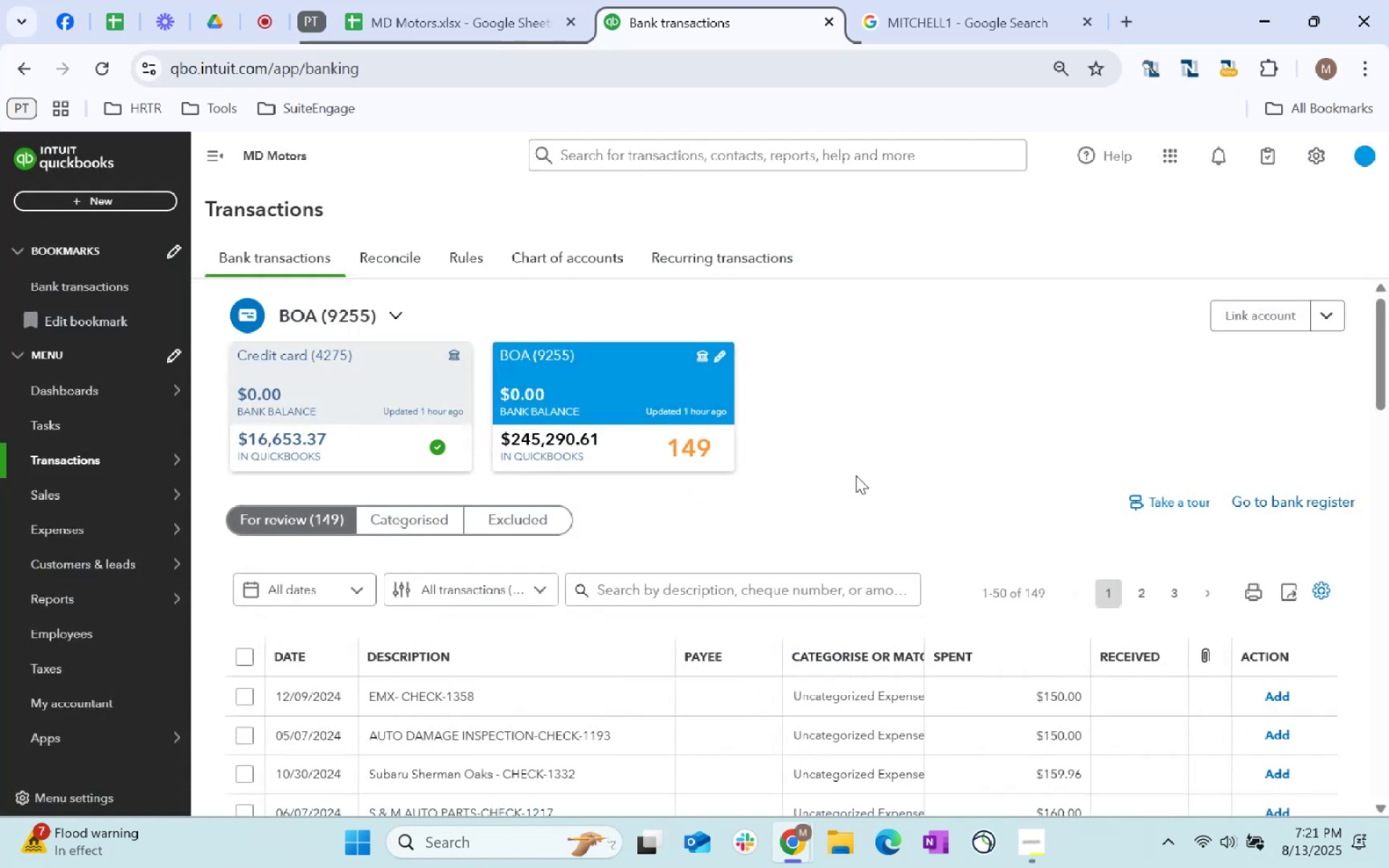 
wait(6.93)
 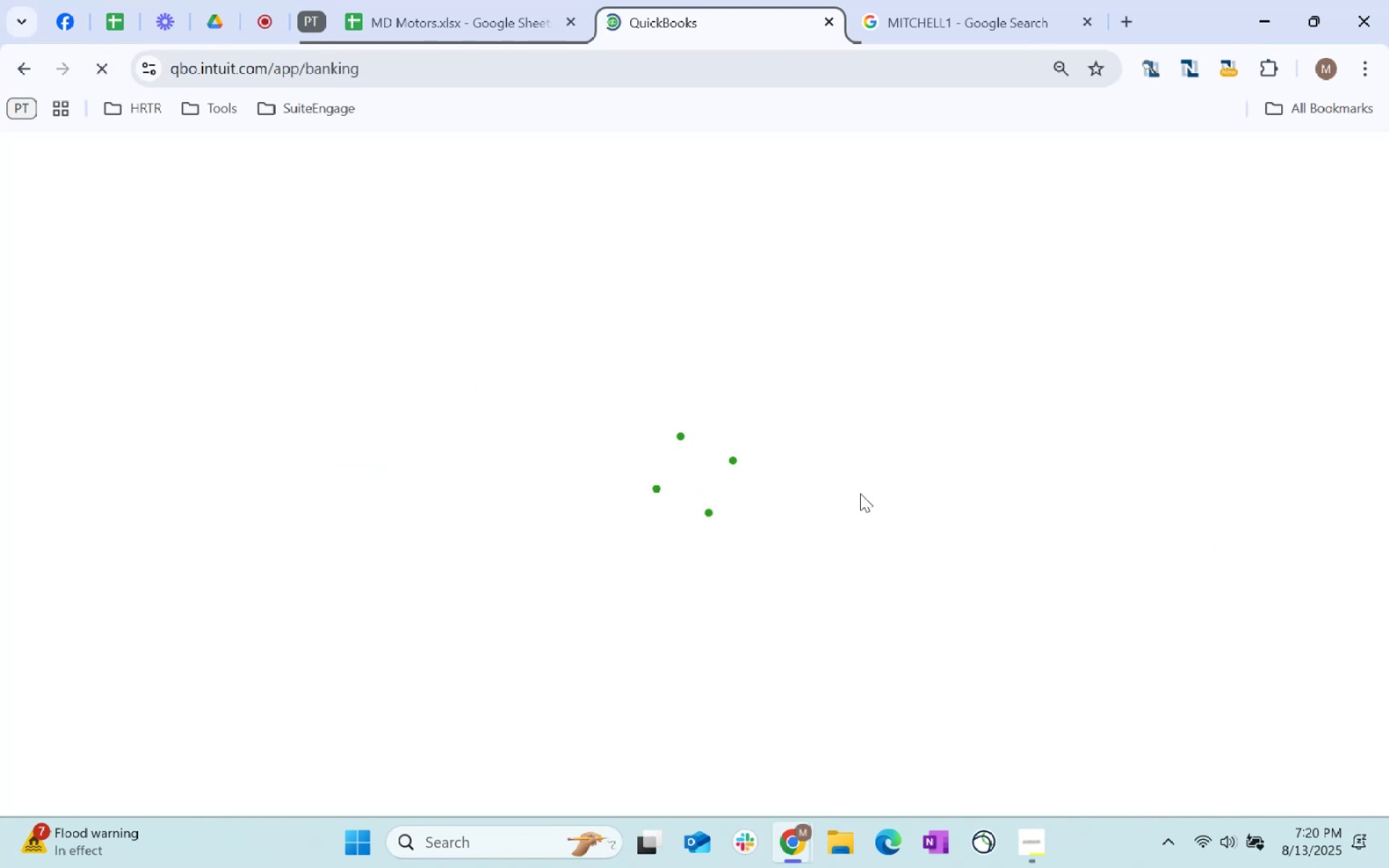 
left_click([693, 625])
 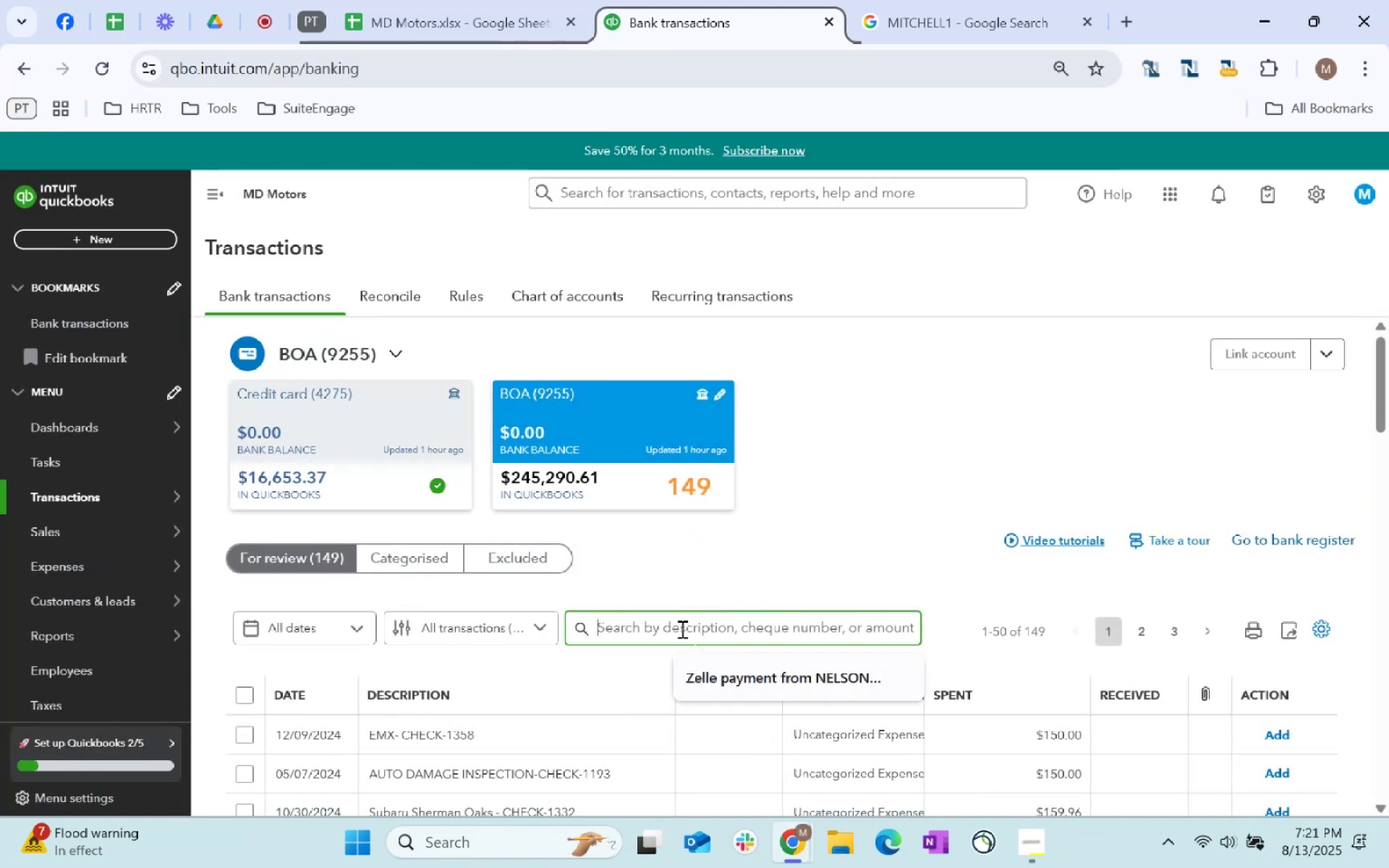 
type(wire out)
 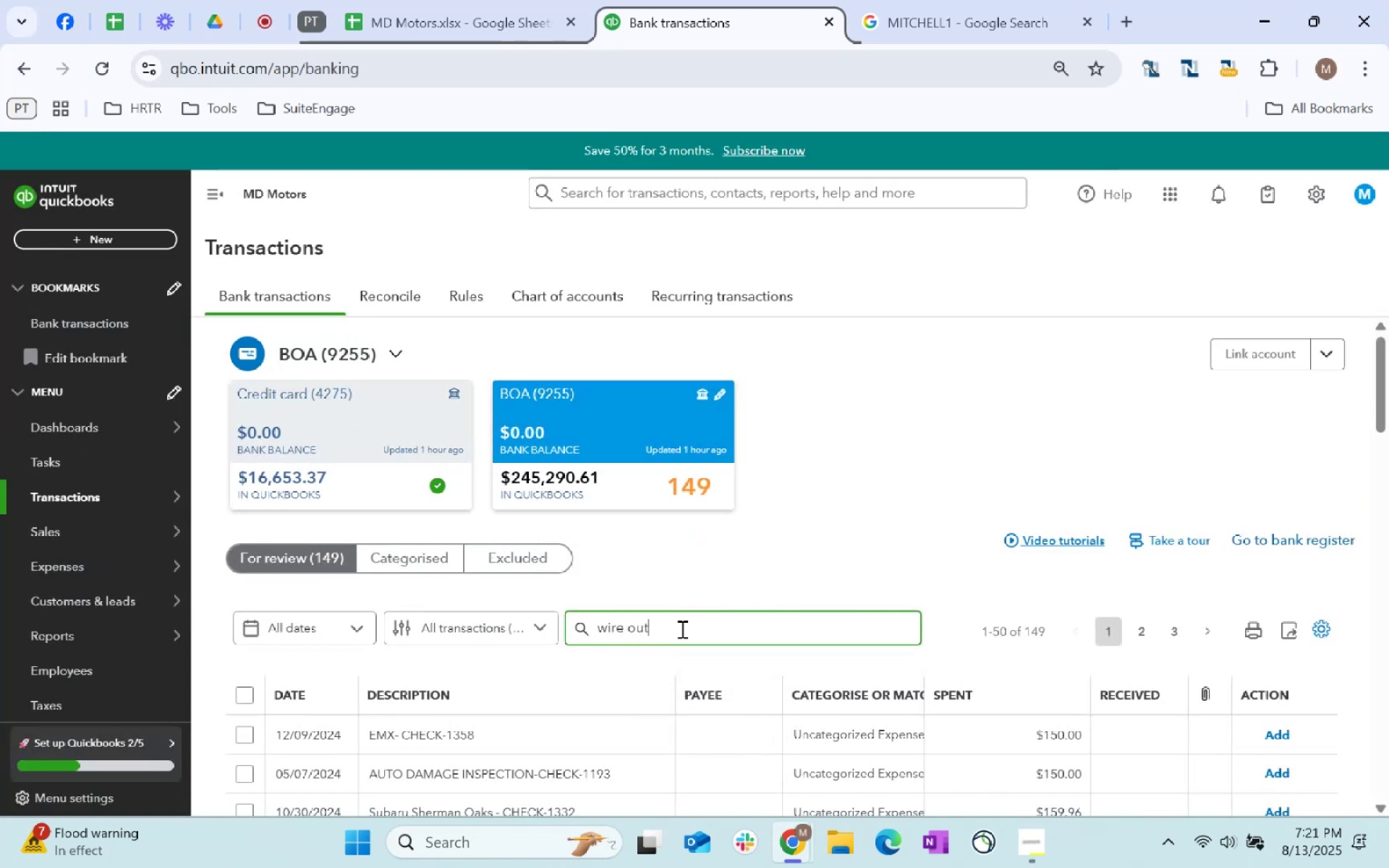 
key(Enter)
 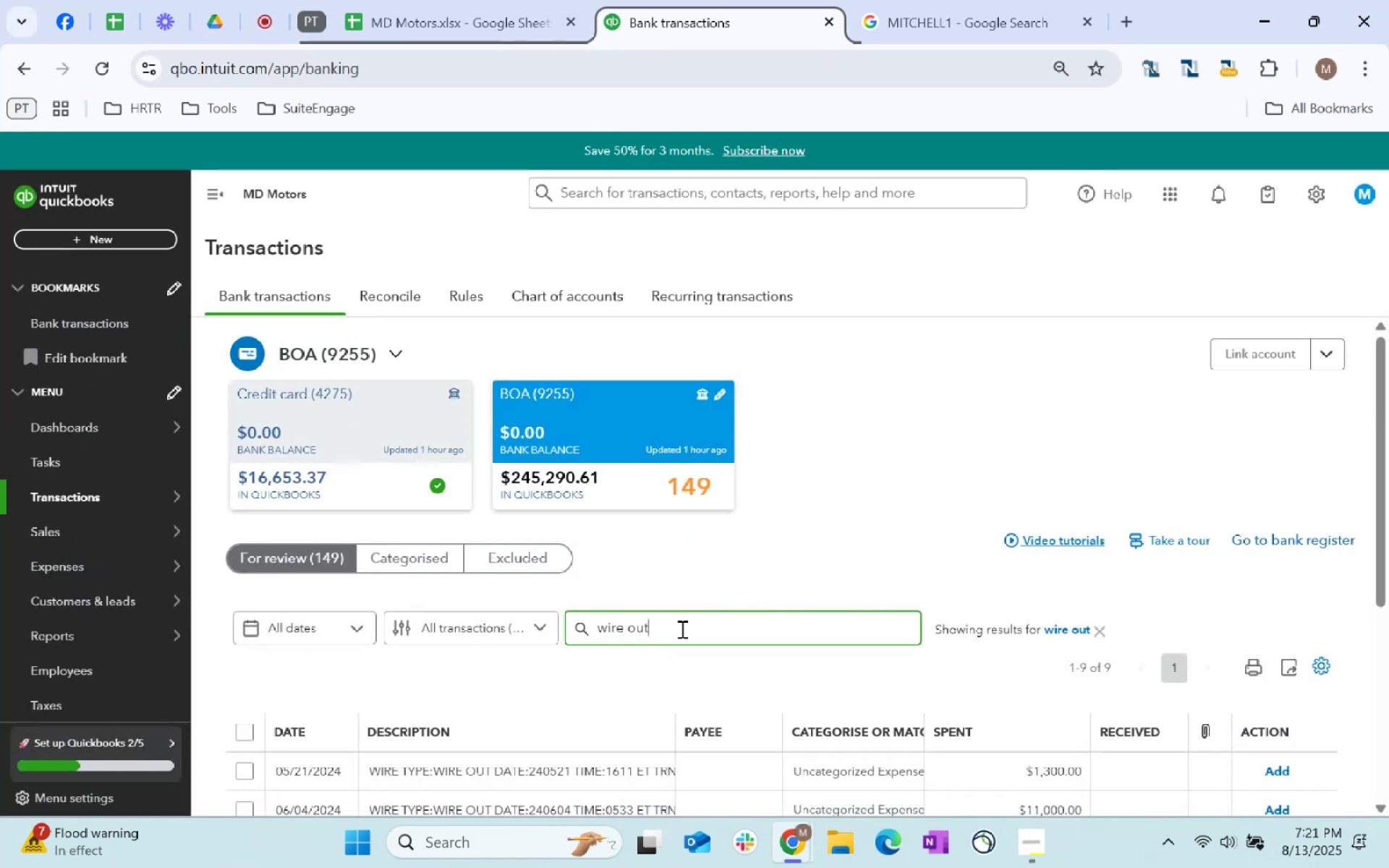 
scroll: coordinate [692, 697], scroll_direction: down, amount: 14.0
 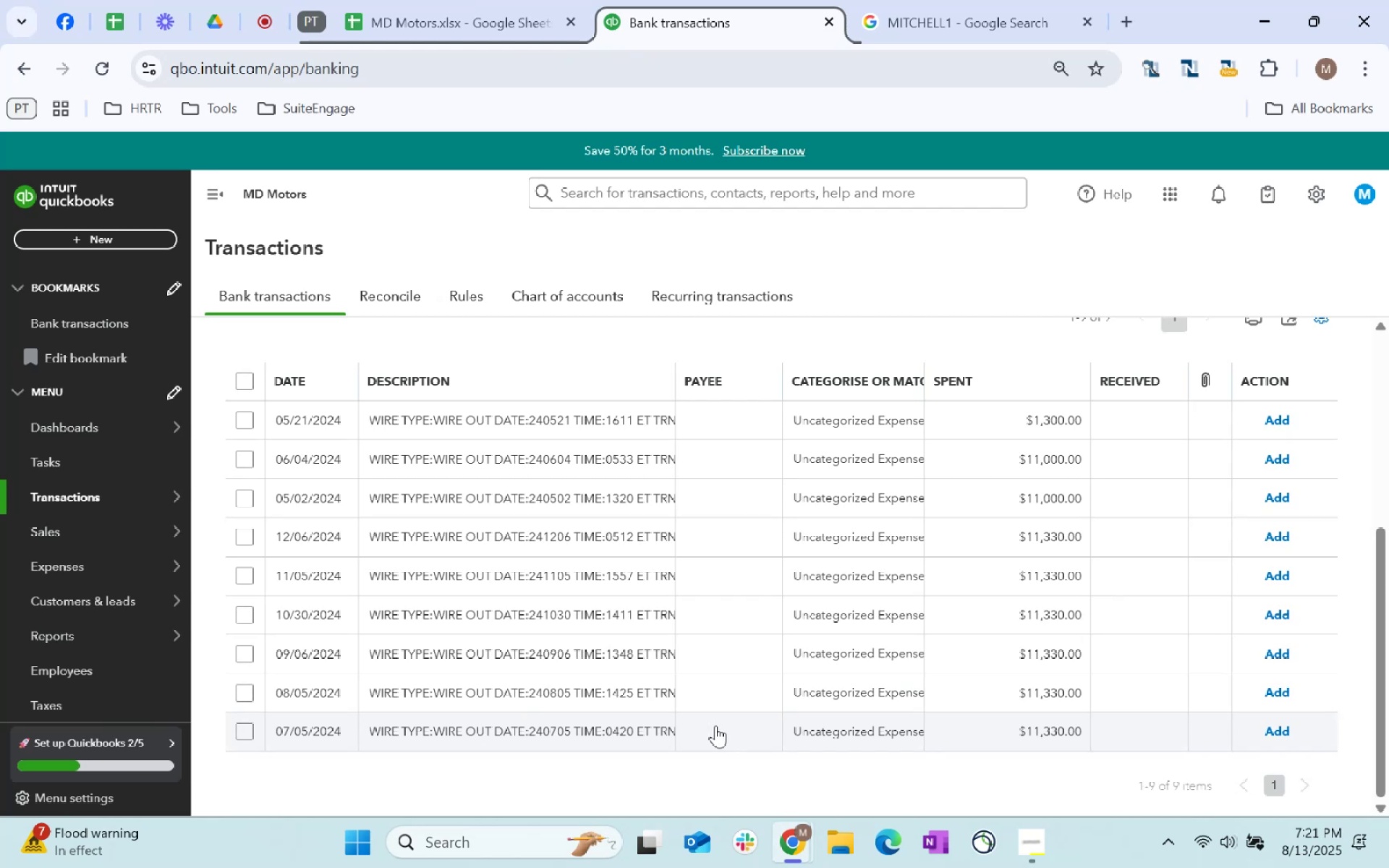 
scroll: coordinate [699, 722], scroll_direction: up, amount: 1.0
 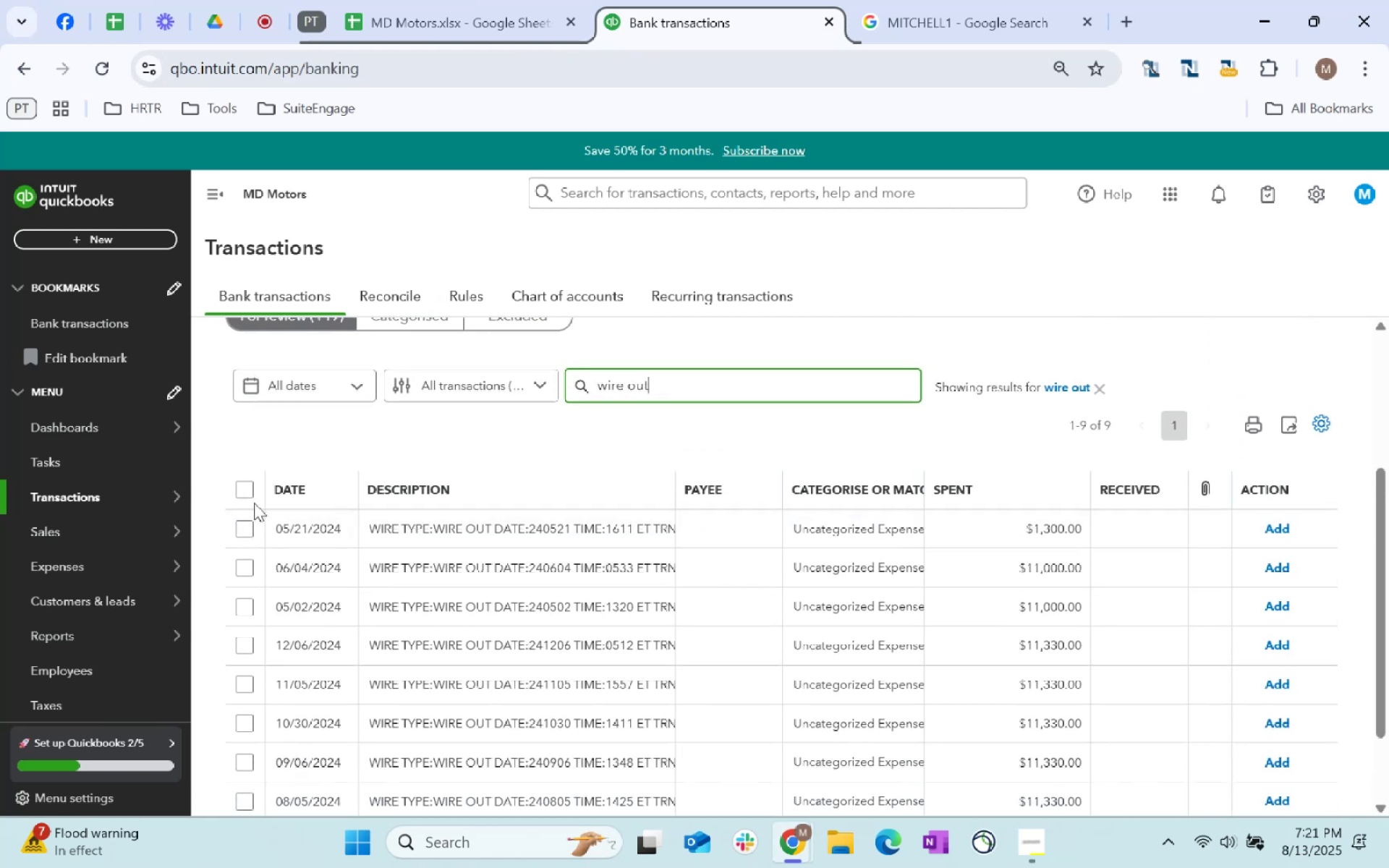 
left_click([239, 495])
 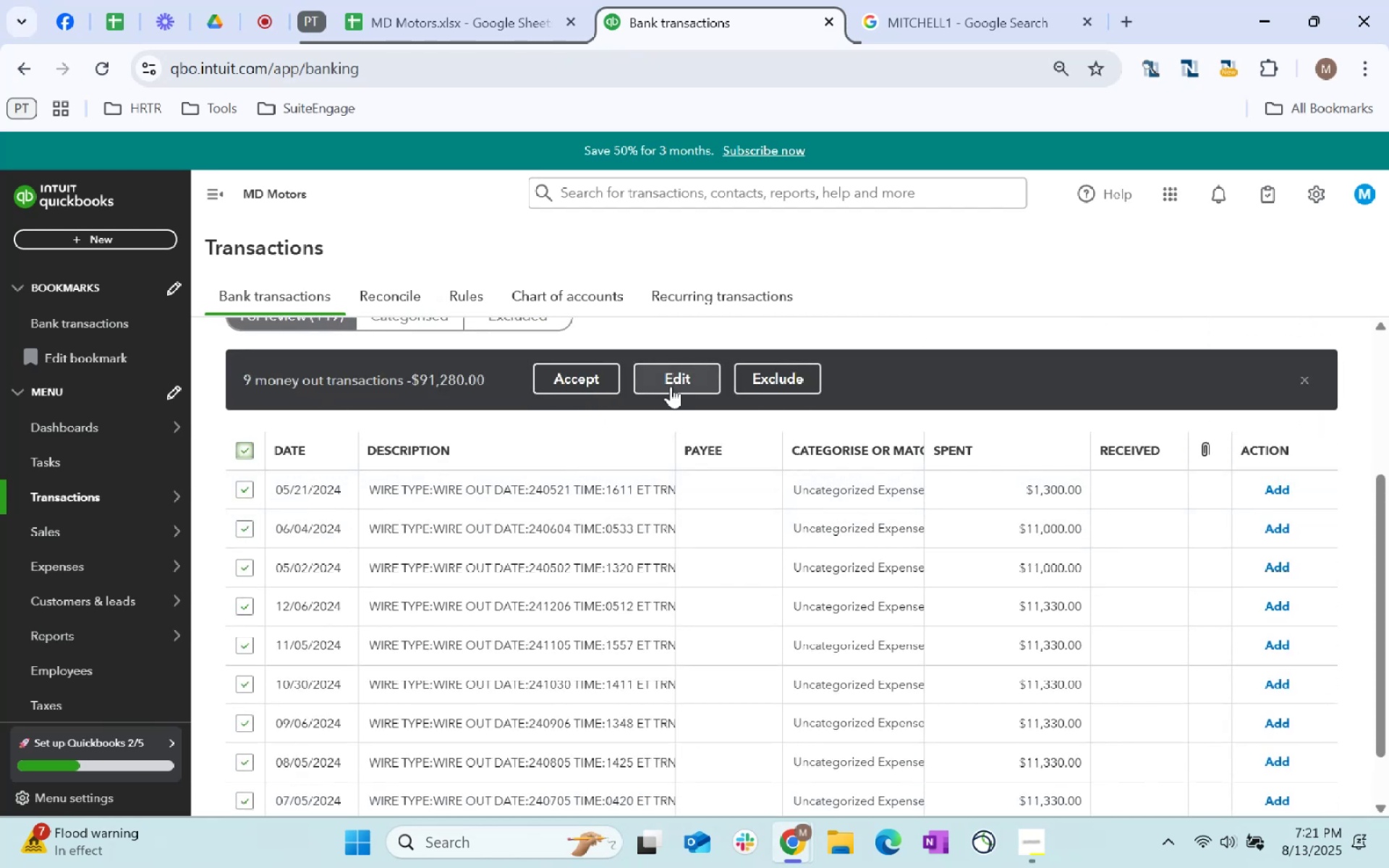 
left_click([671, 386])
 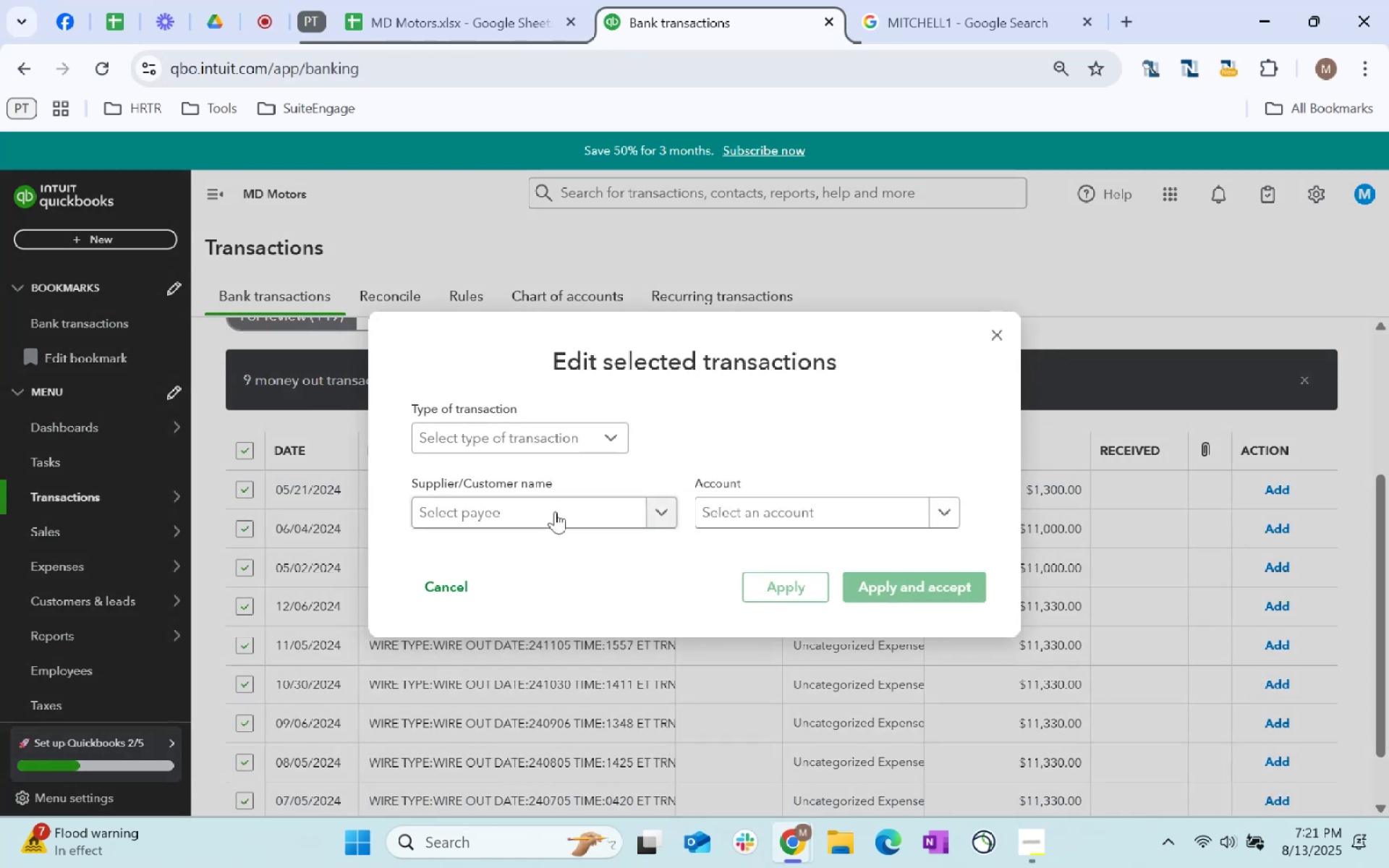 
left_click([555, 511])
 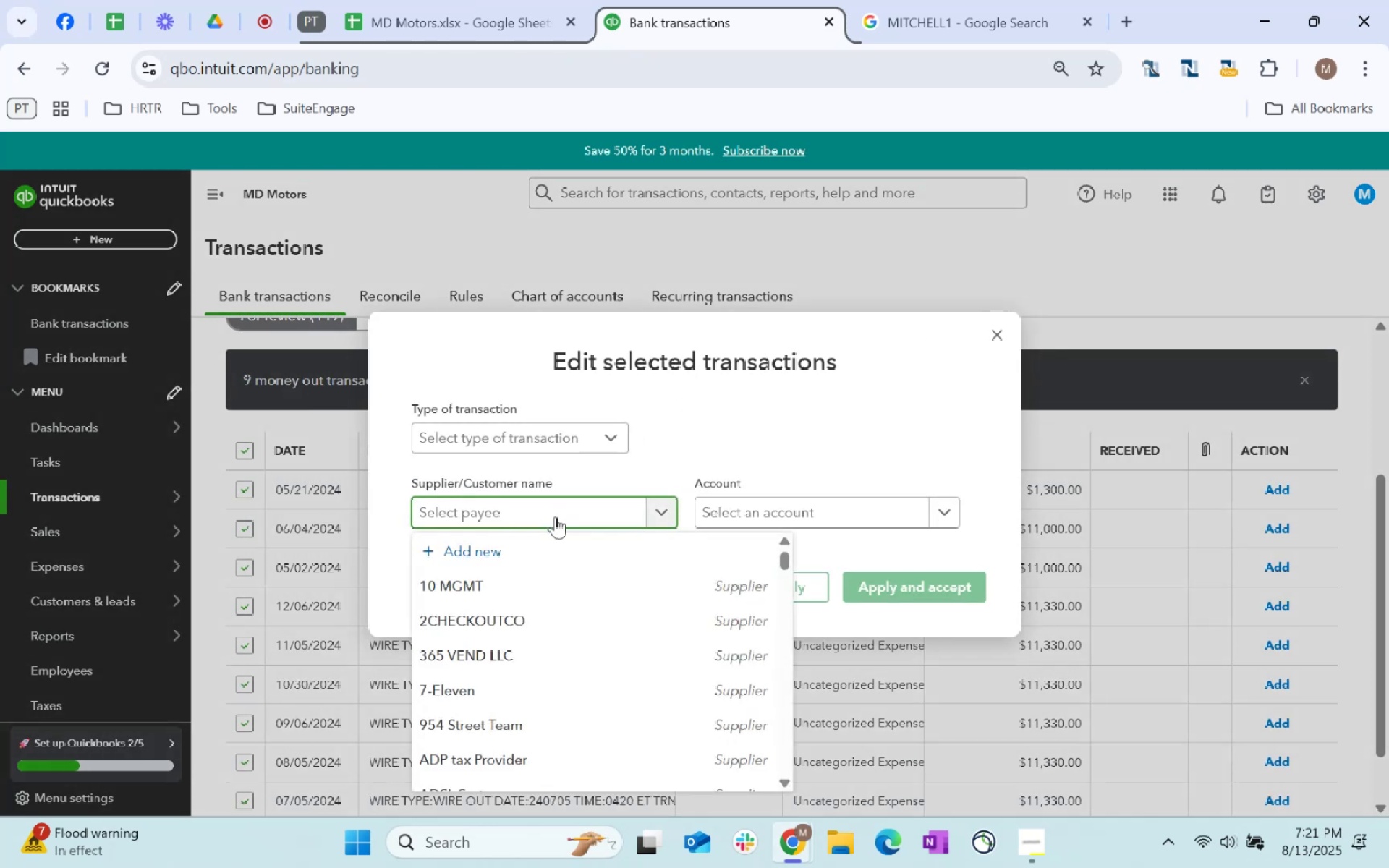 
type(other)
 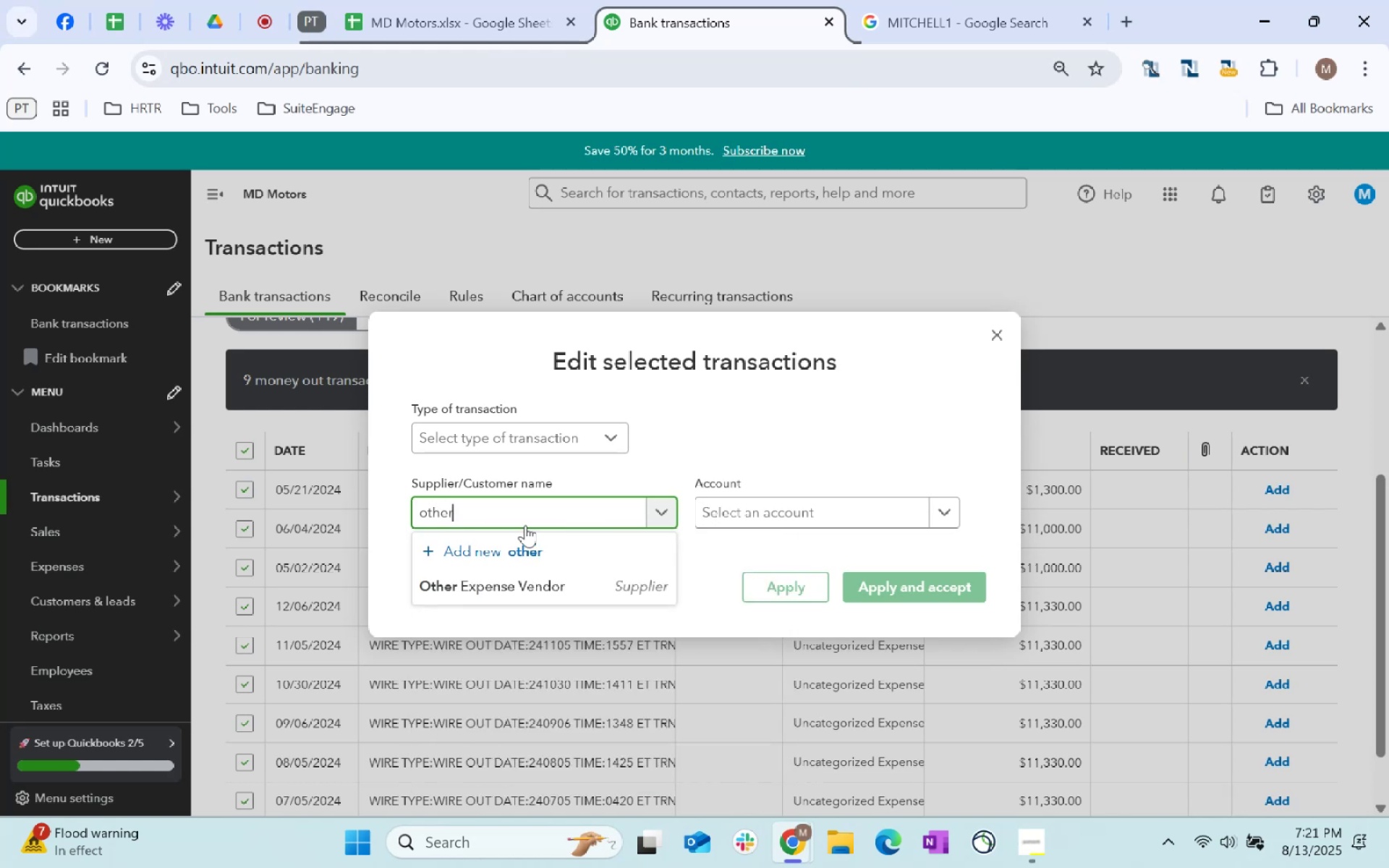 
left_click([572, 595])
 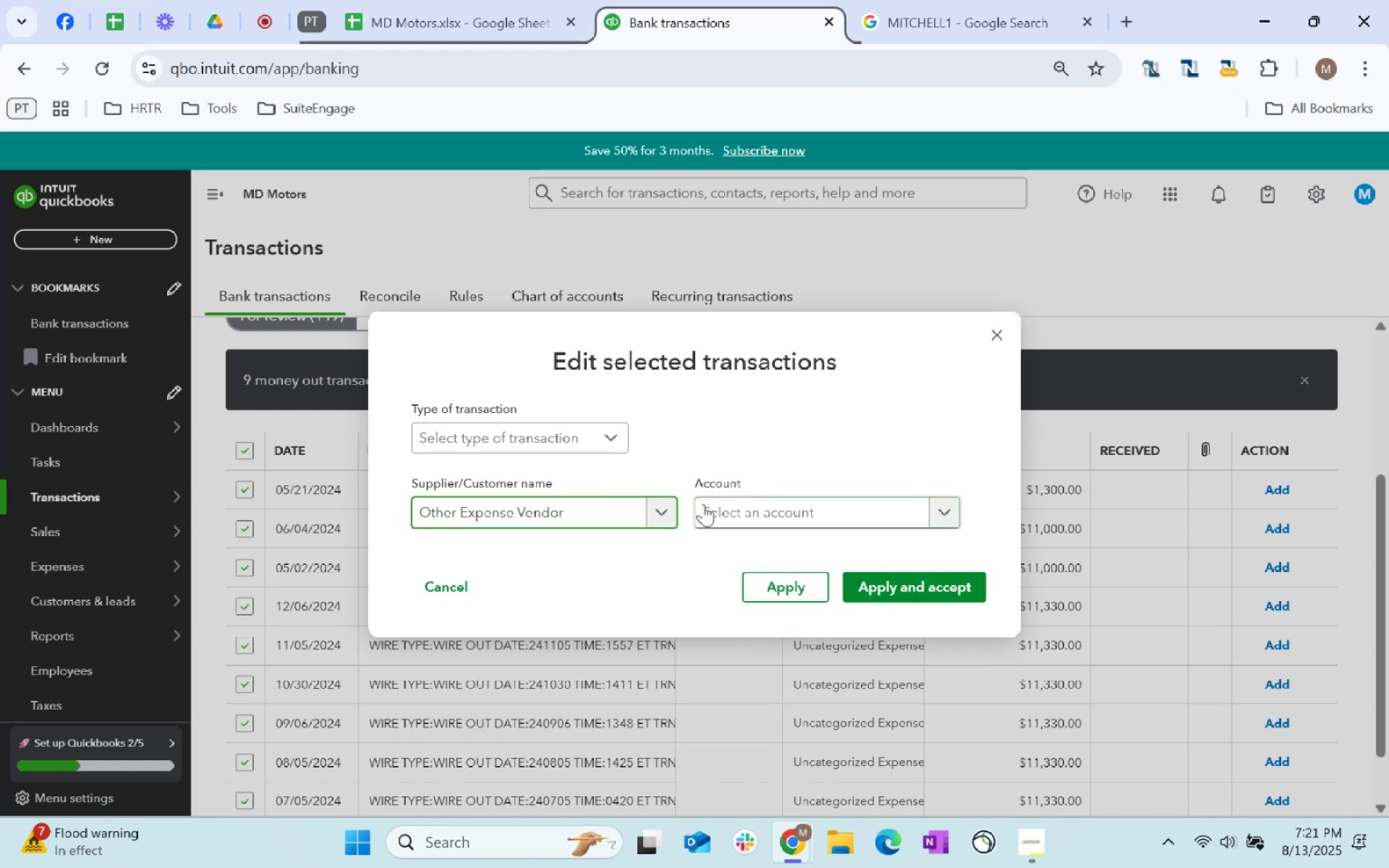 
left_click([739, 511])
 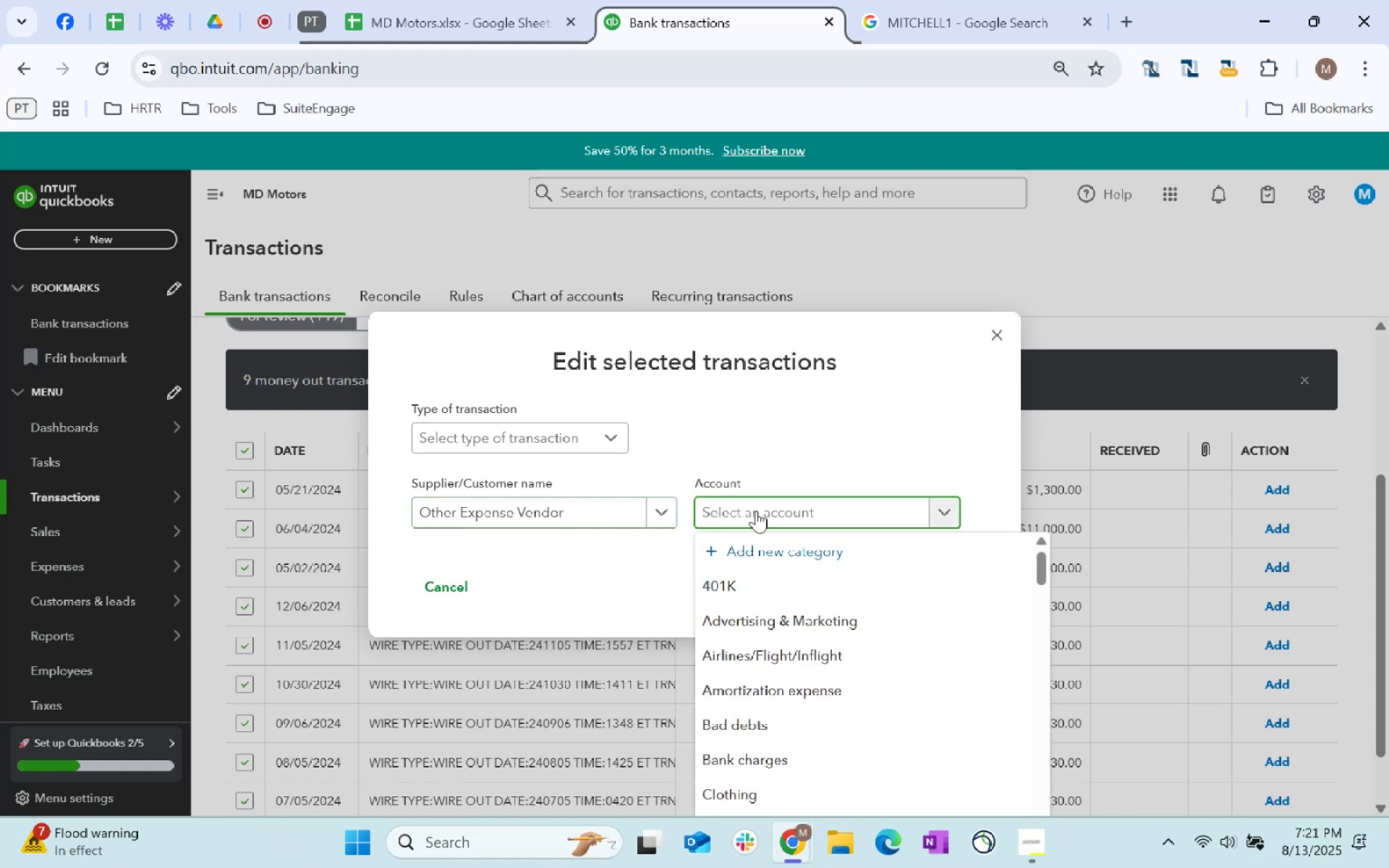 
type(profess)
 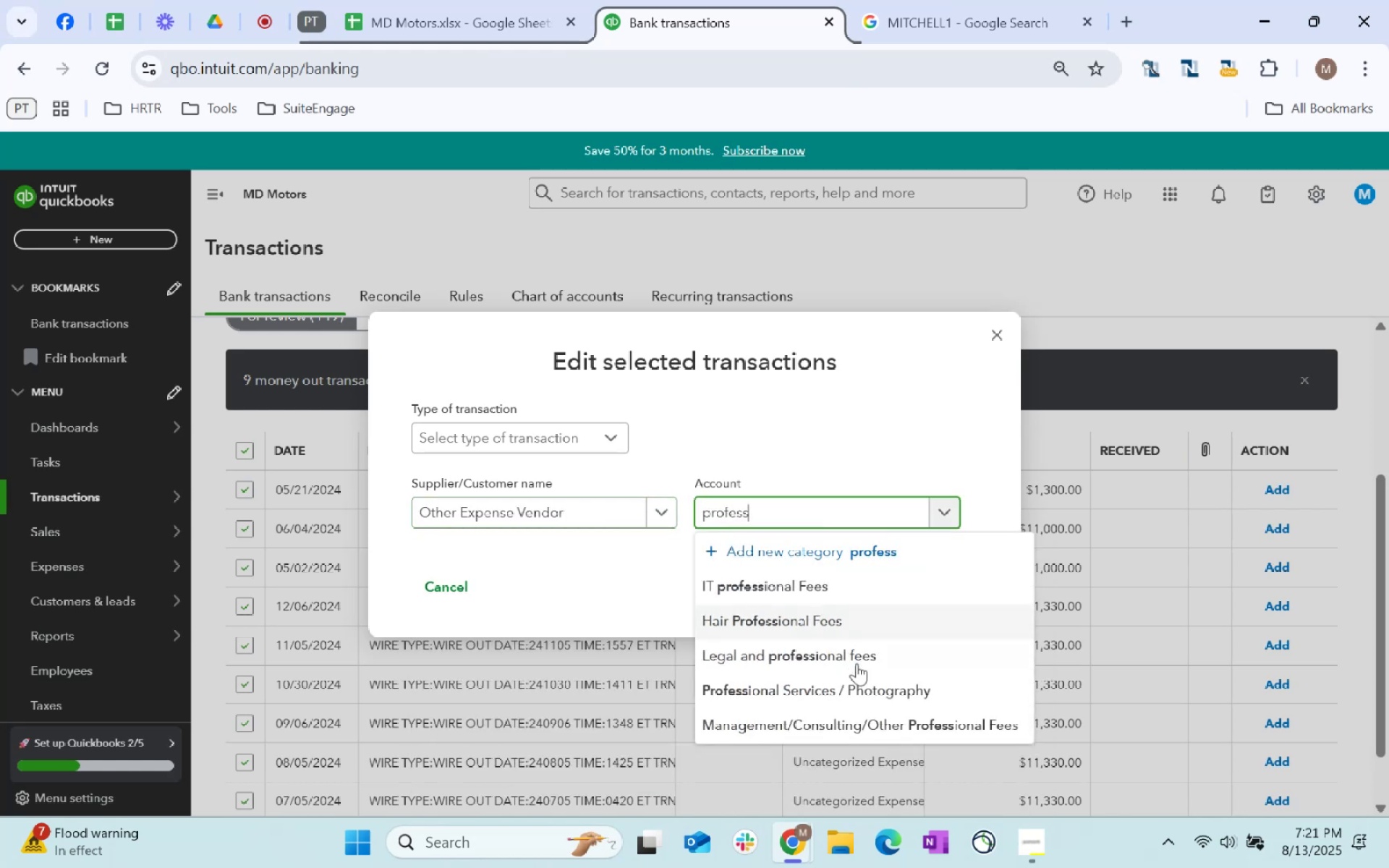 
left_click_drag(start_coordinate=[899, 726], to_coordinate=[903, 729])
 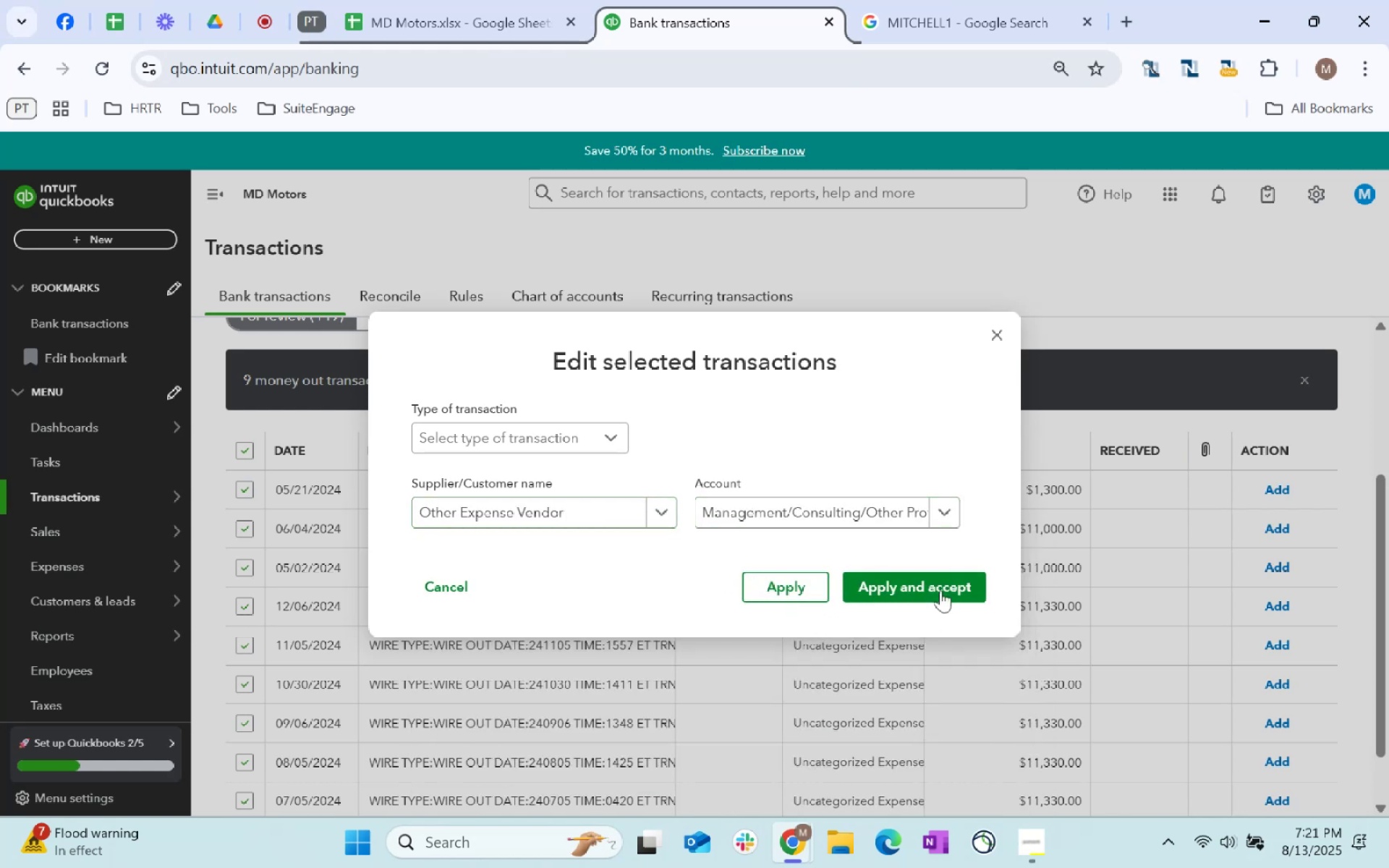 
left_click([940, 589])
 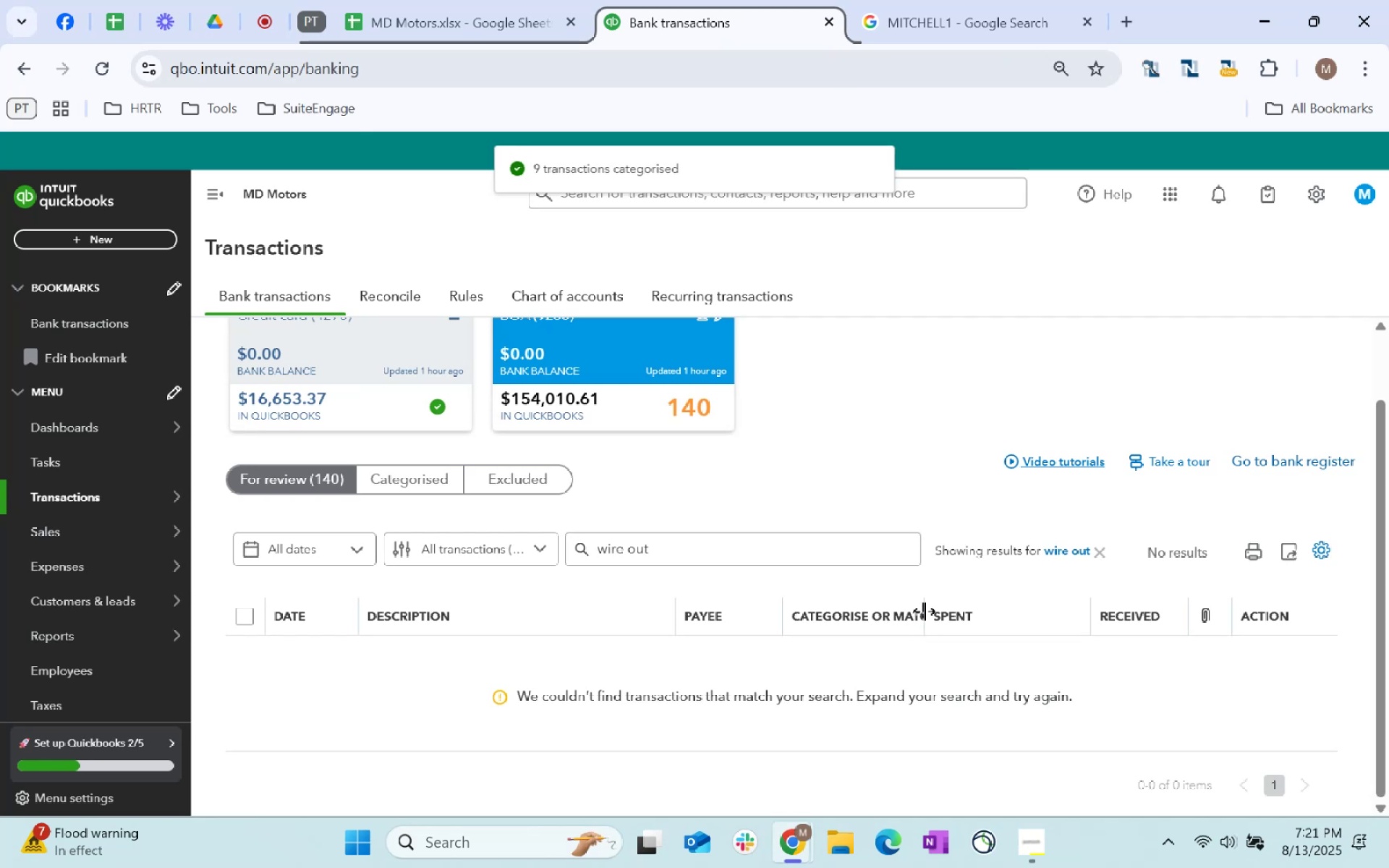 
left_click([1099, 559])
 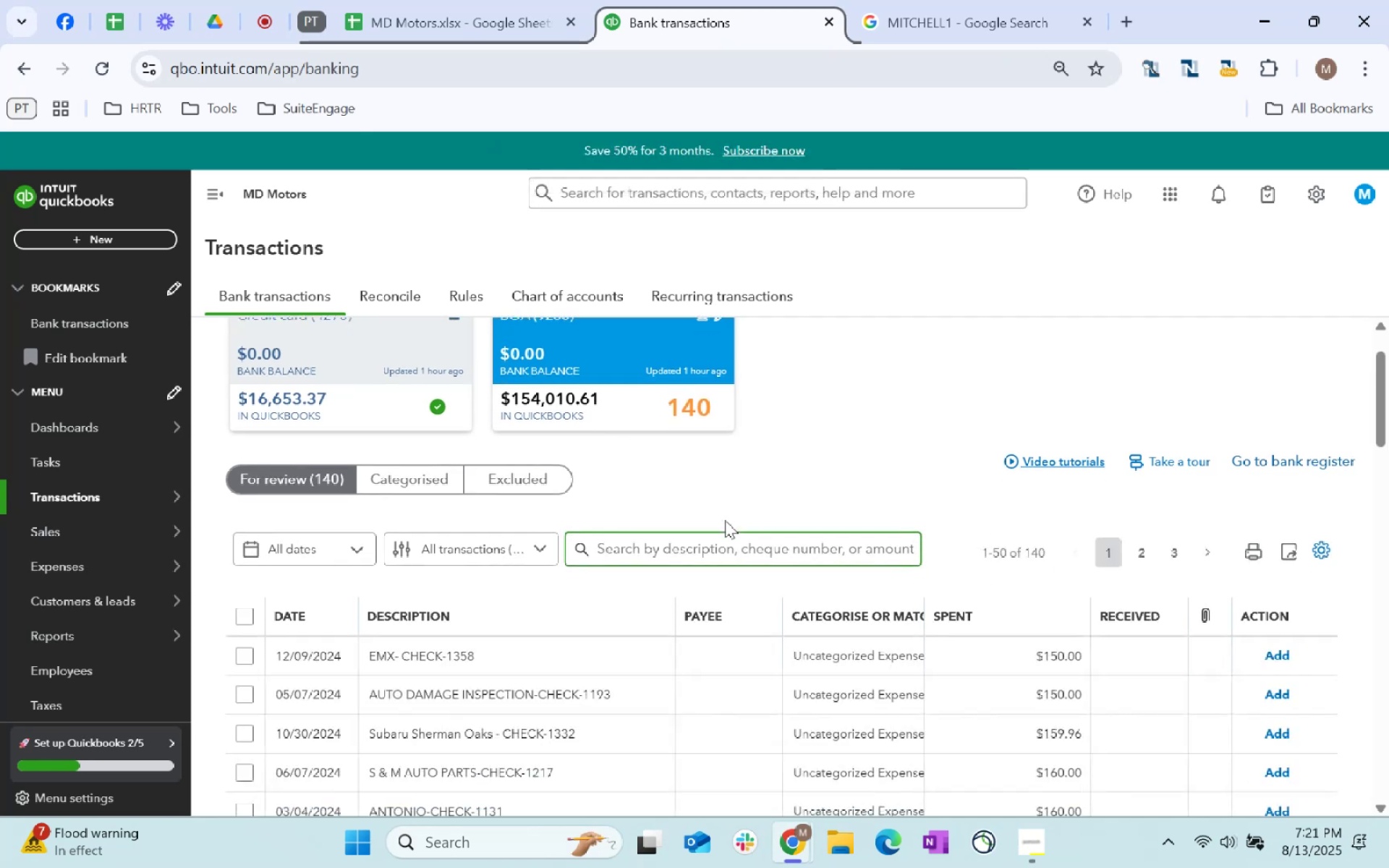 
scroll: coordinate [696, 597], scroll_direction: down, amount: 2.0
 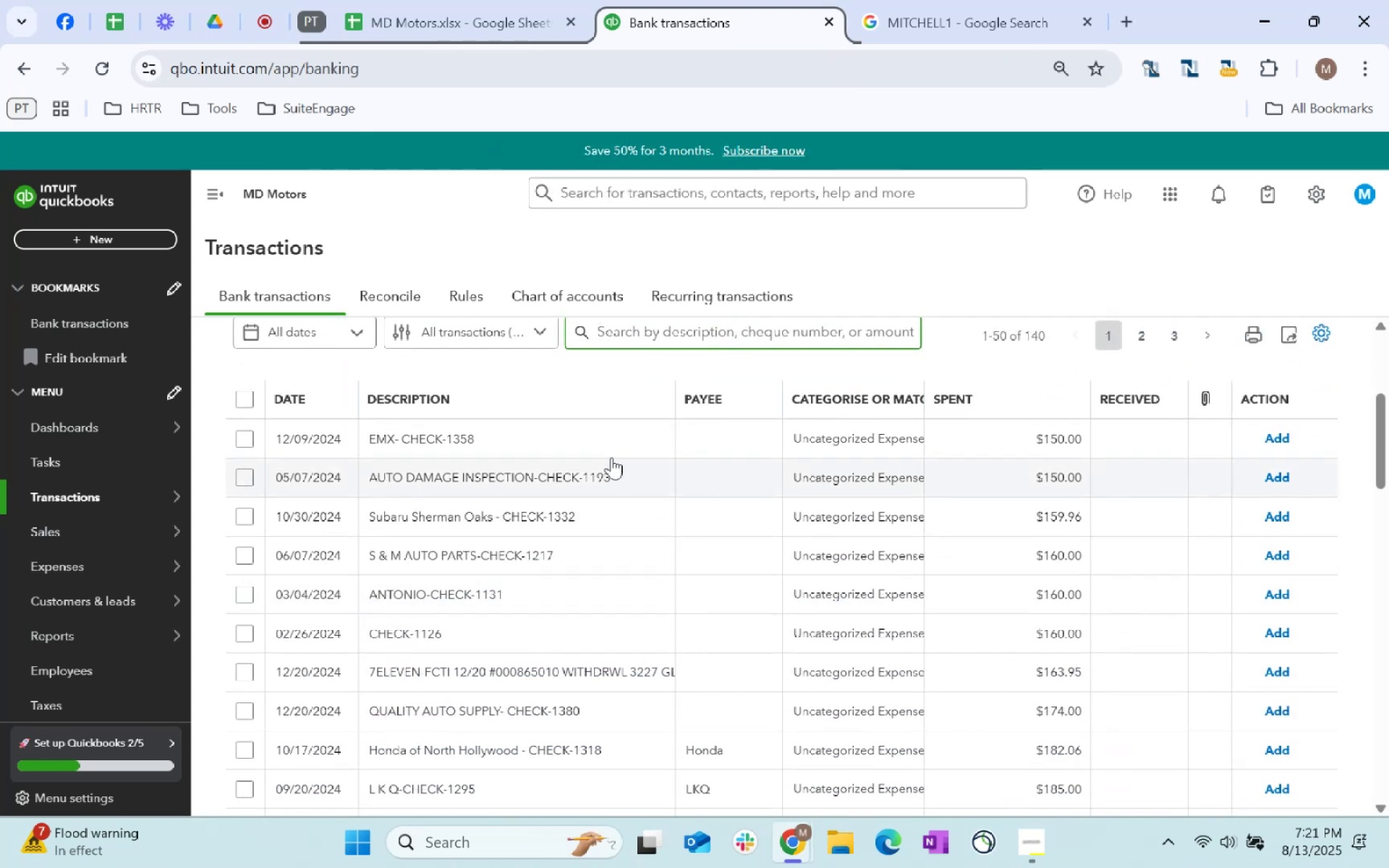 
type(honda)
 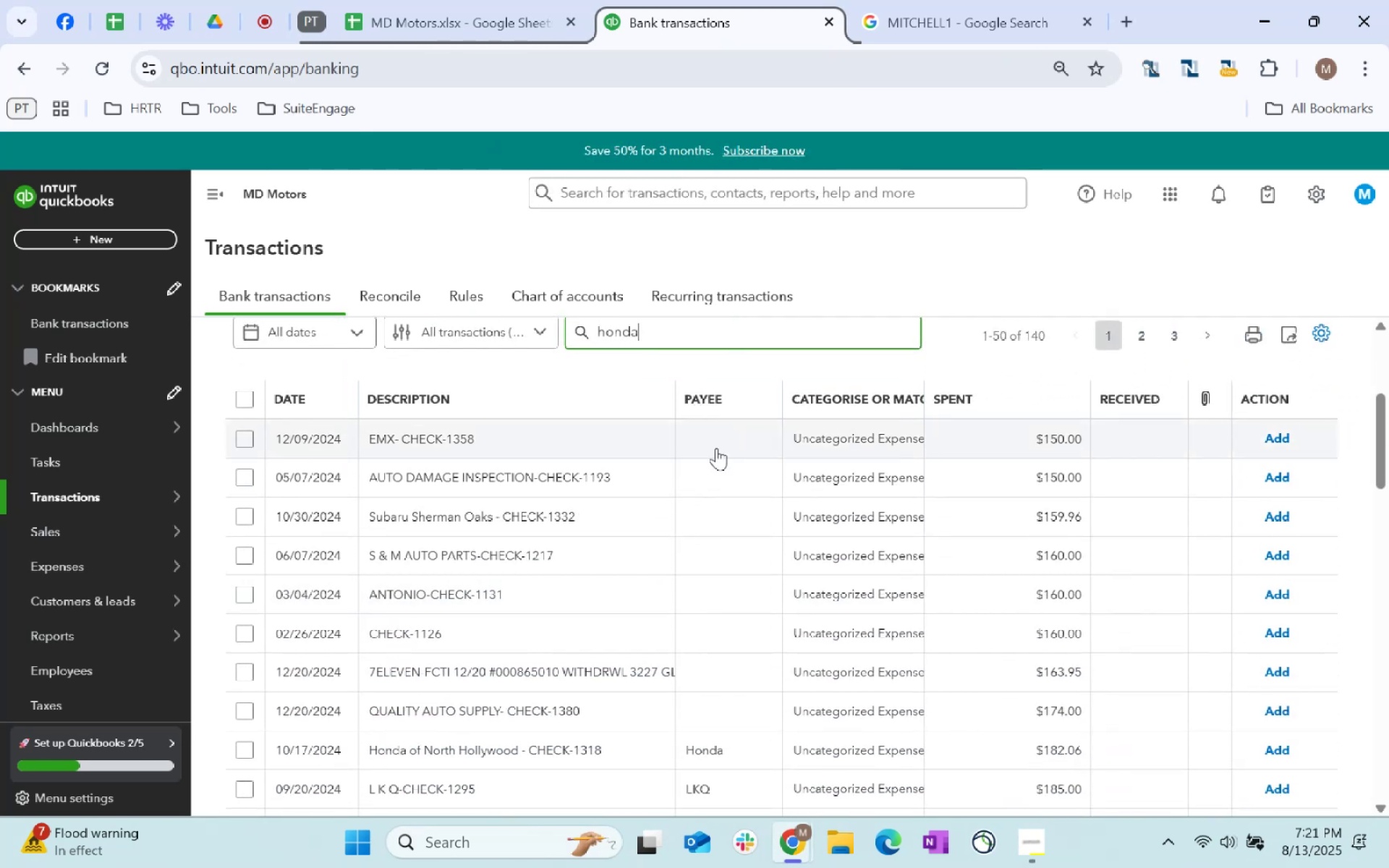 
key(Enter)
 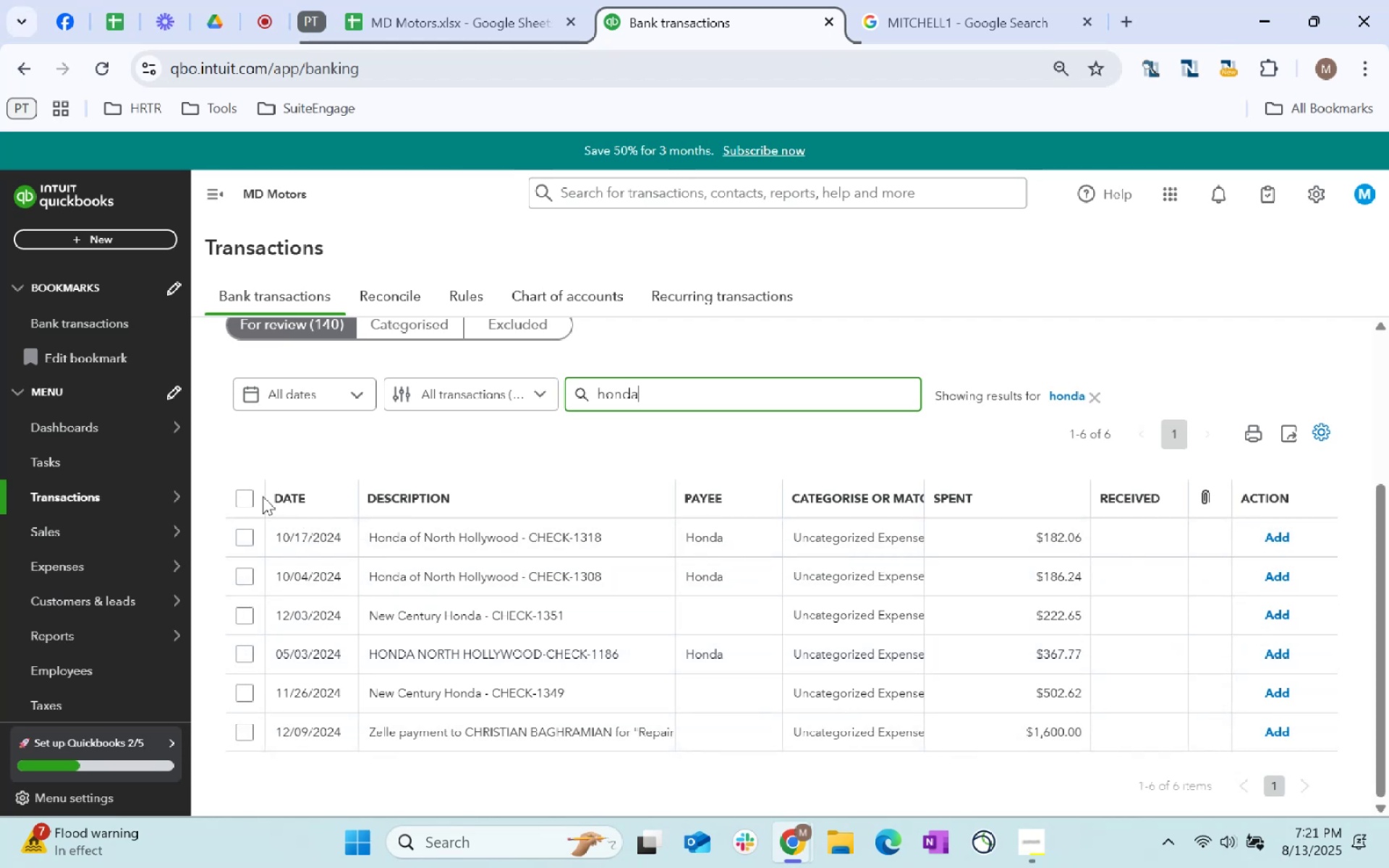 
wait(5.58)
 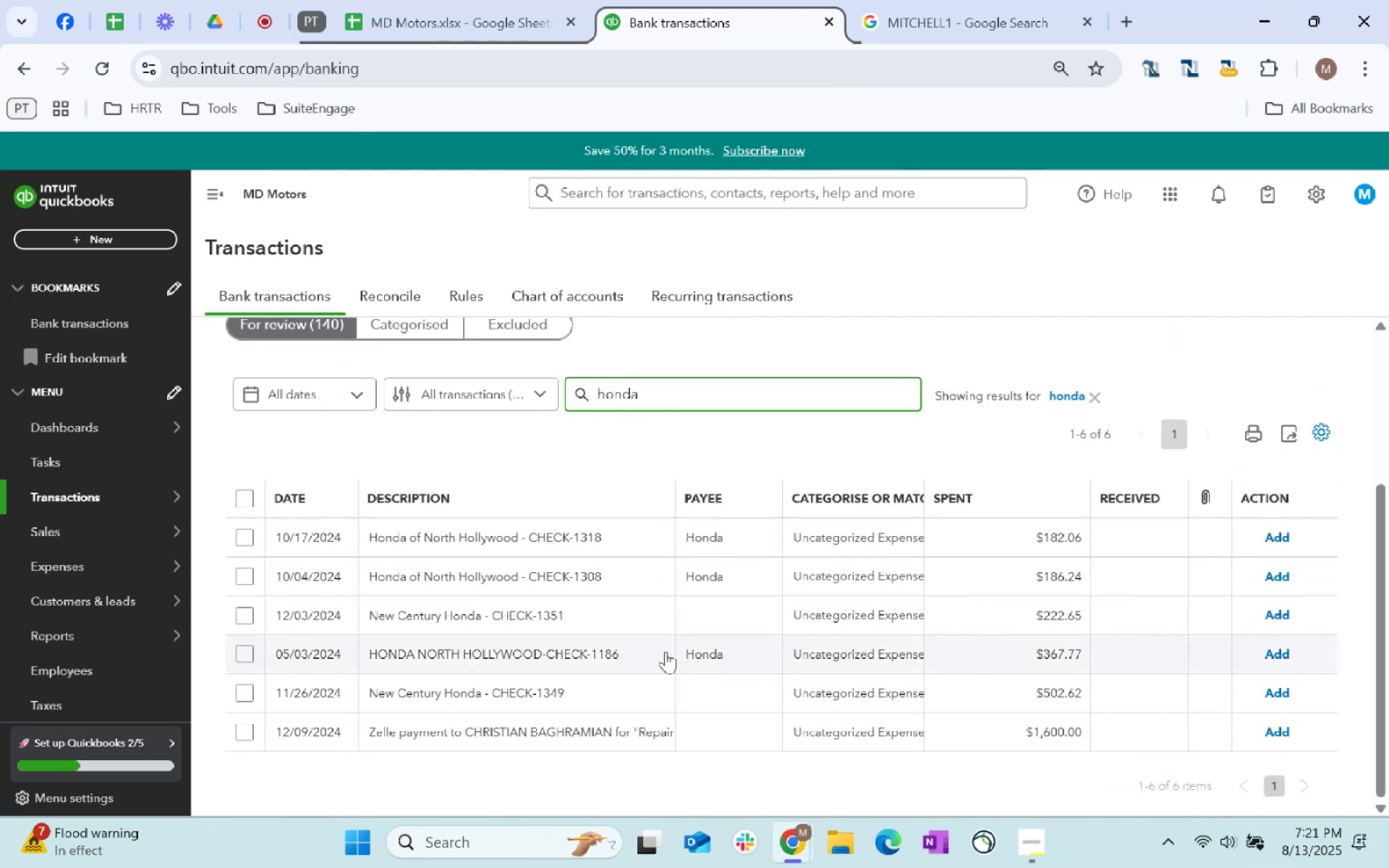 
left_click([248, 499])
 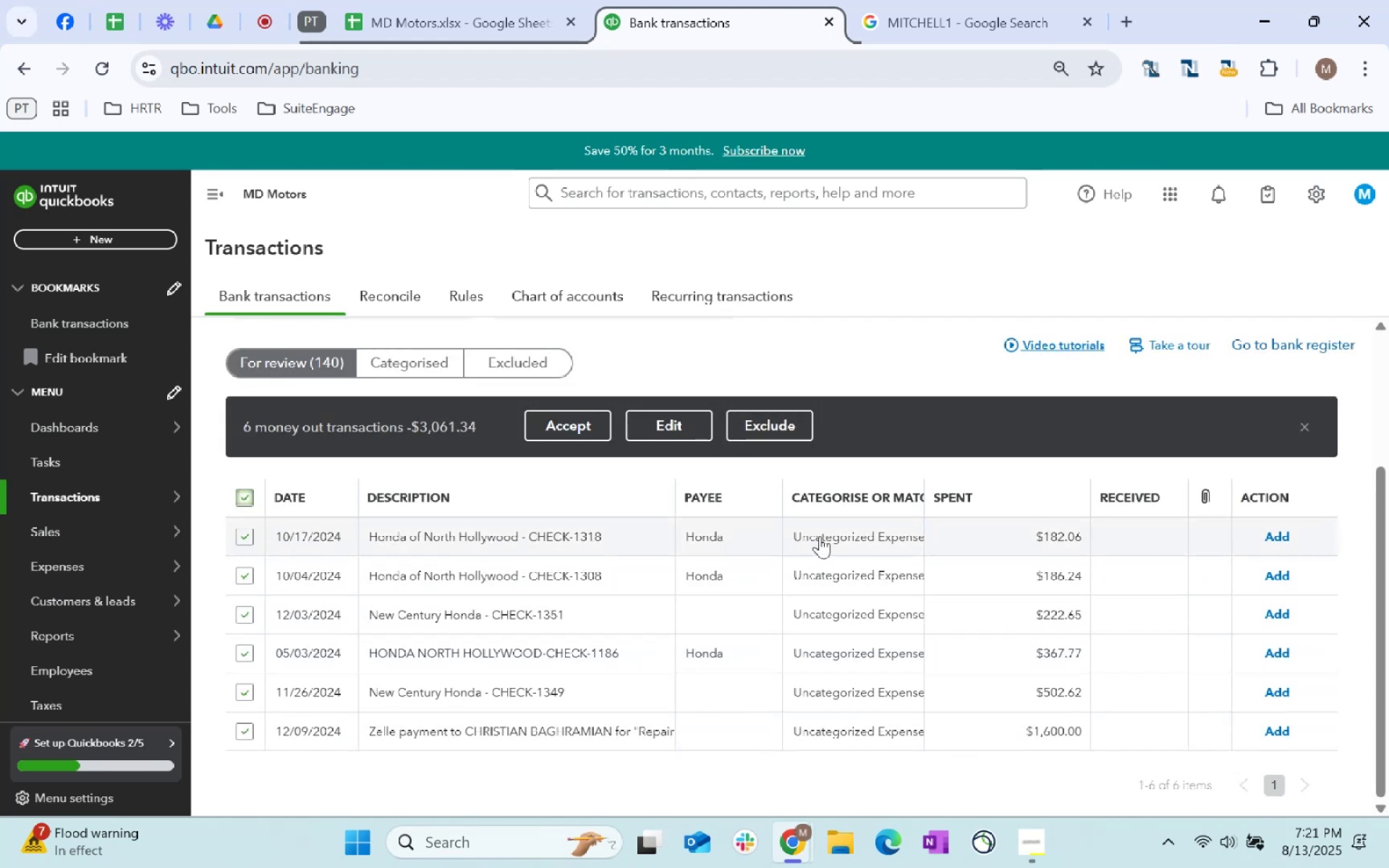 
left_click([749, 616])
 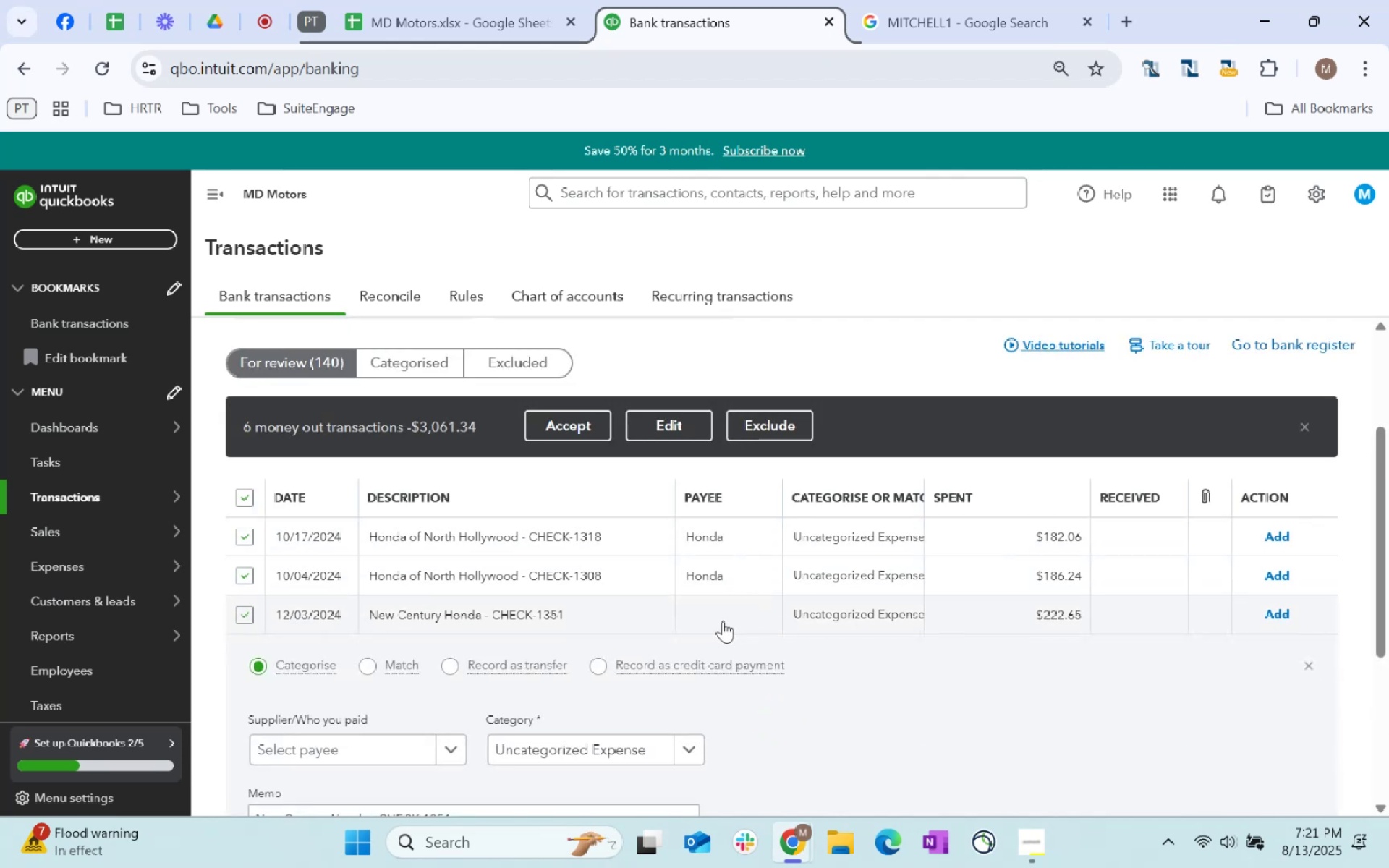 
left_click([723, 621])
 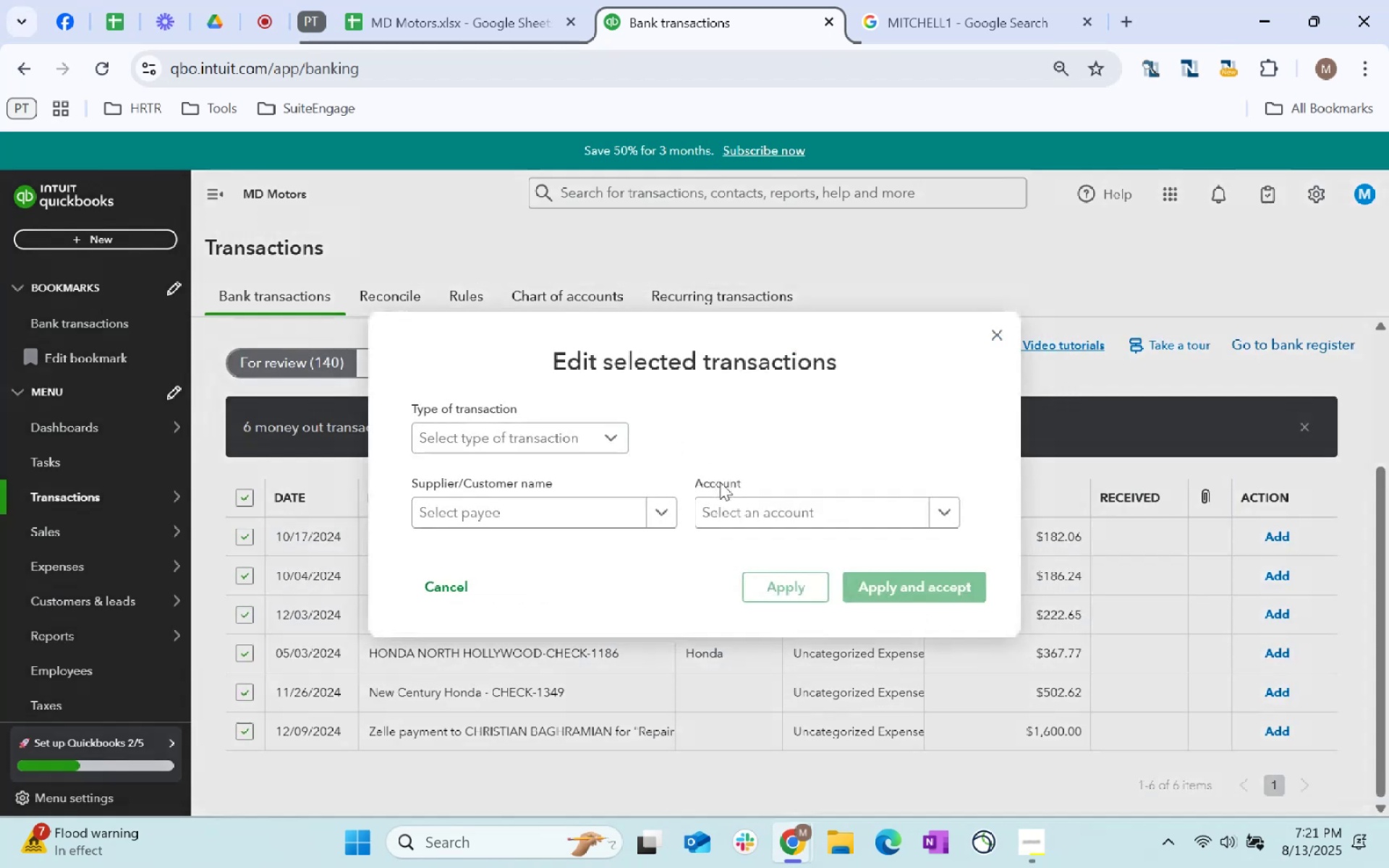 
left_click([615, 508])
 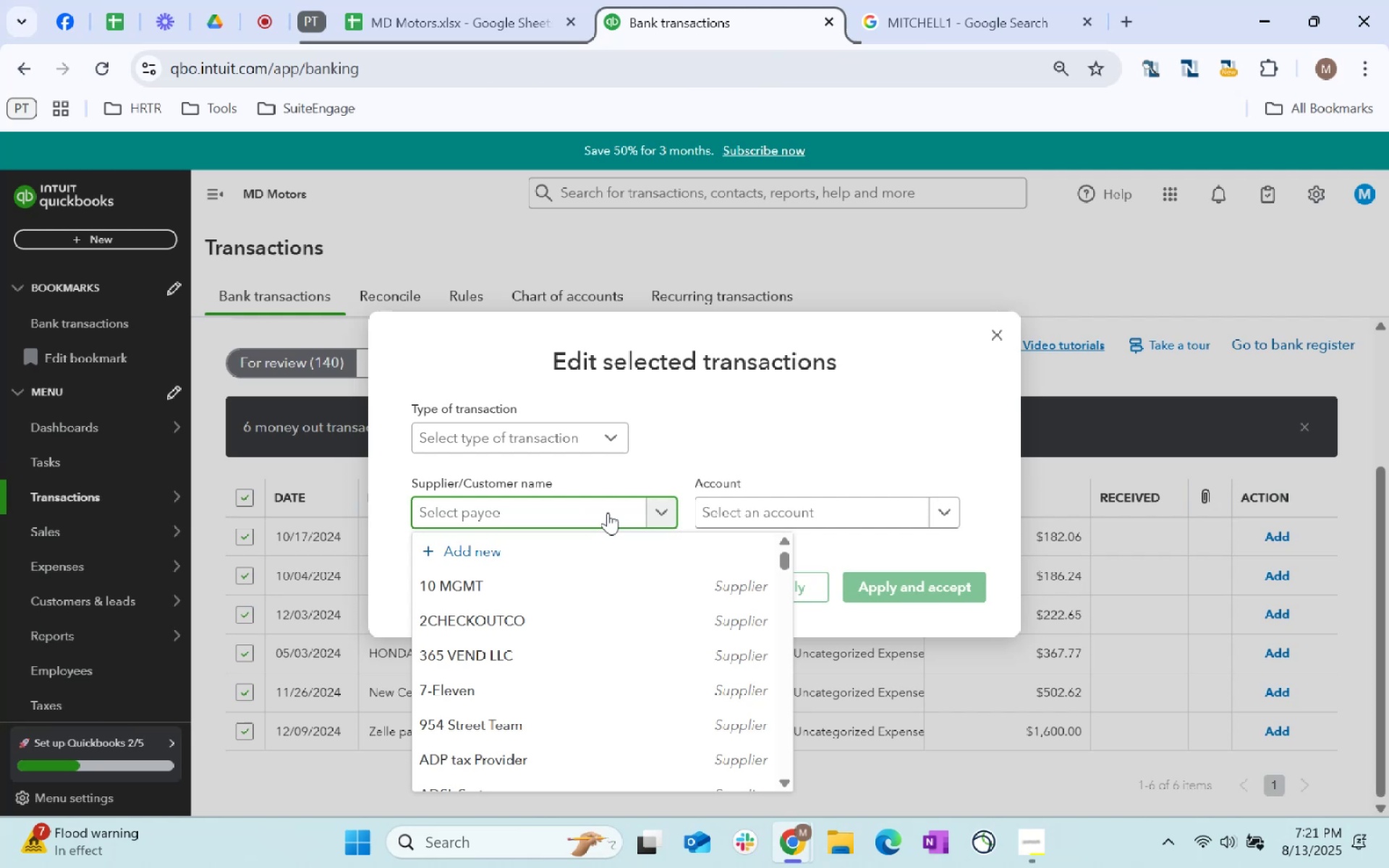 
type(honda)
 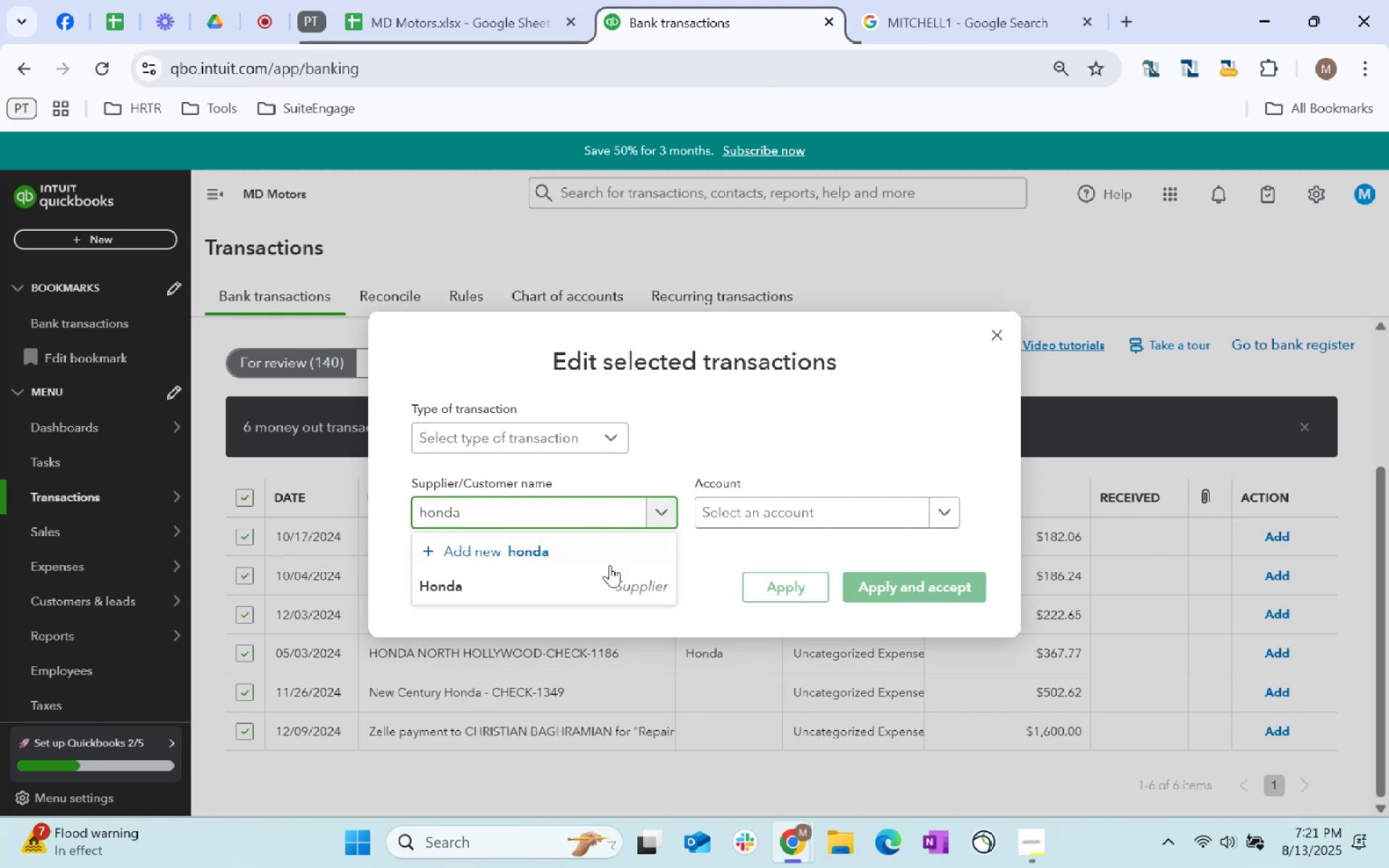 
left_click([610, 575])
 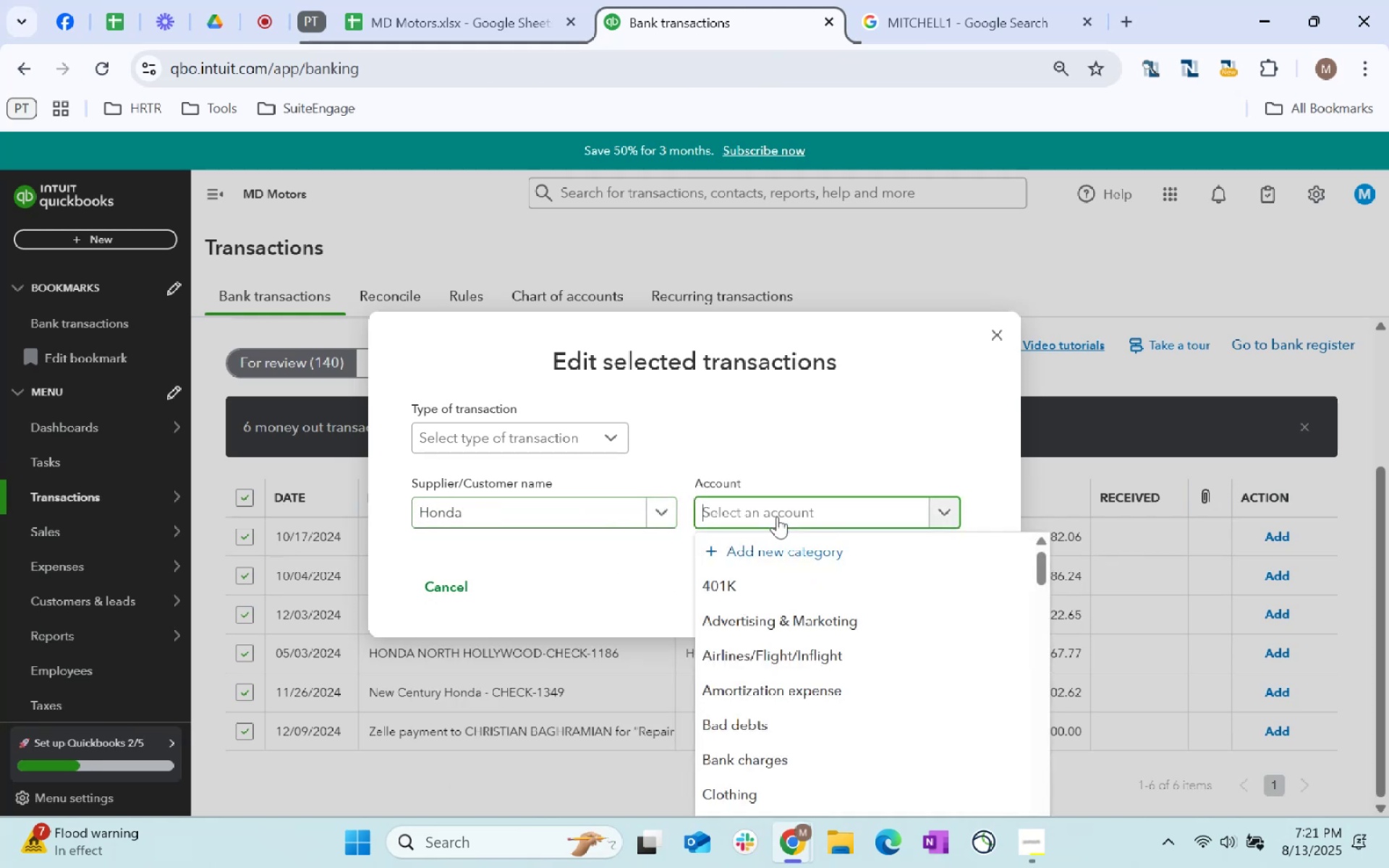 
type(mai)
 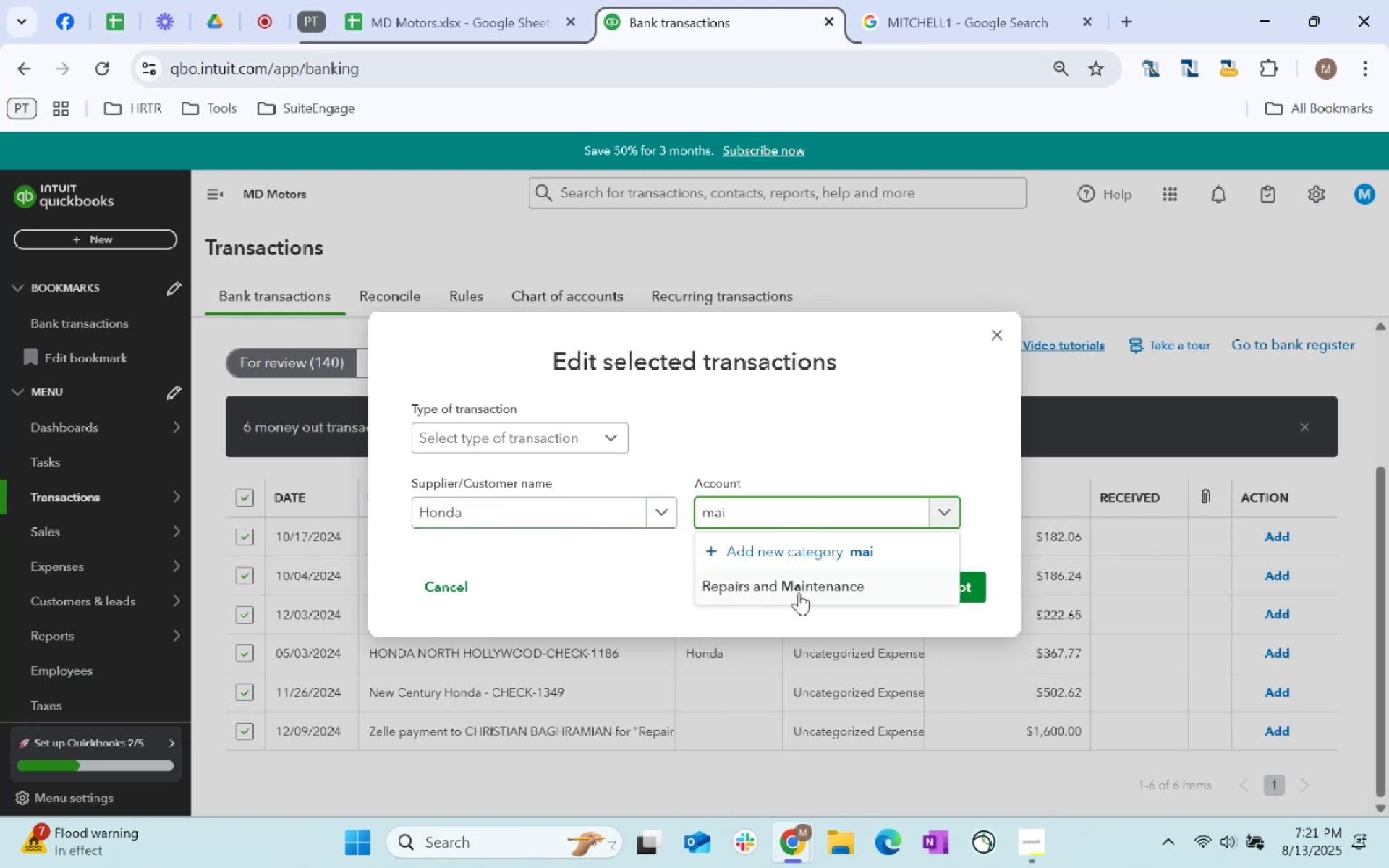 
left_click([962, 582])
 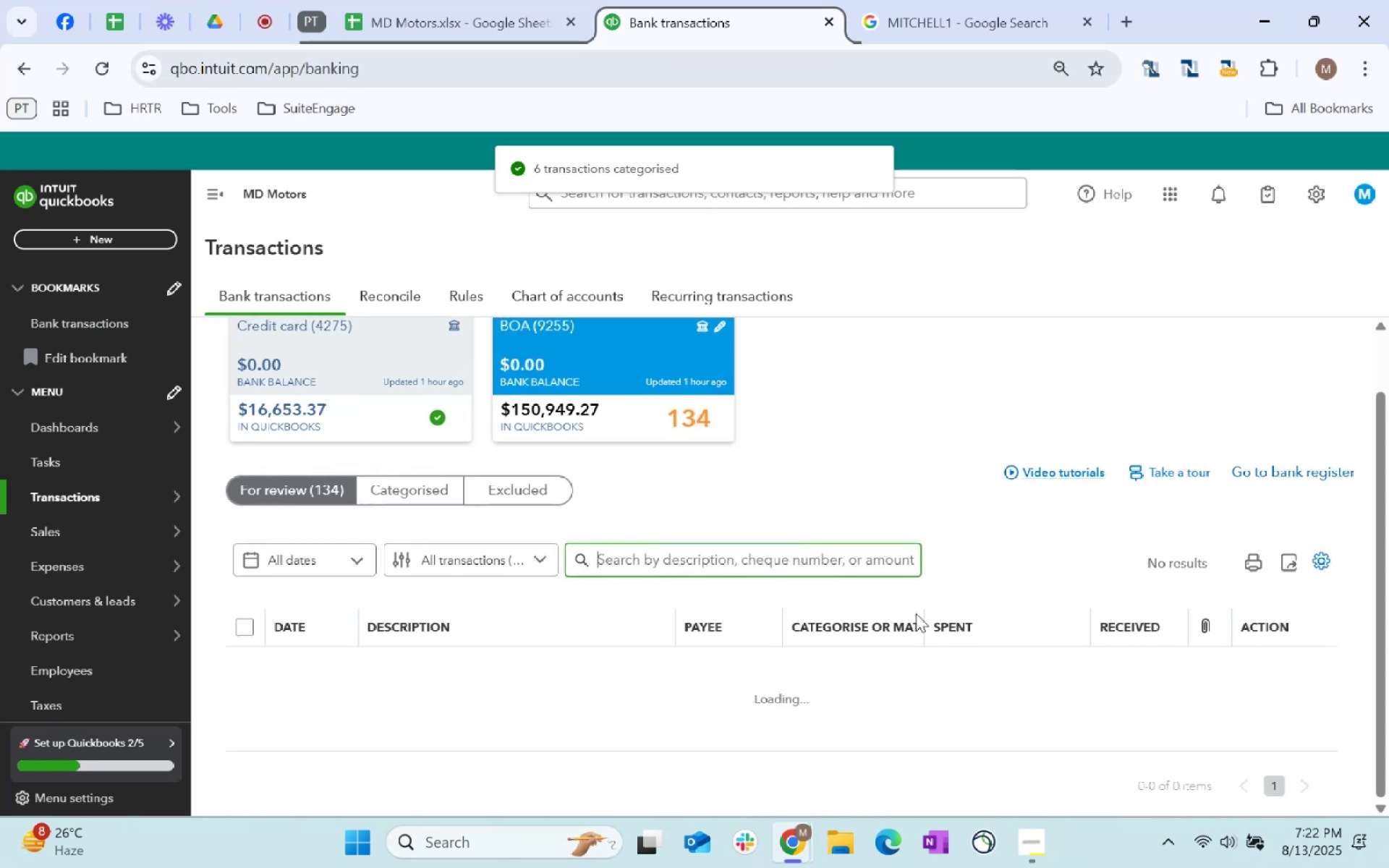 
wait(5.1)
 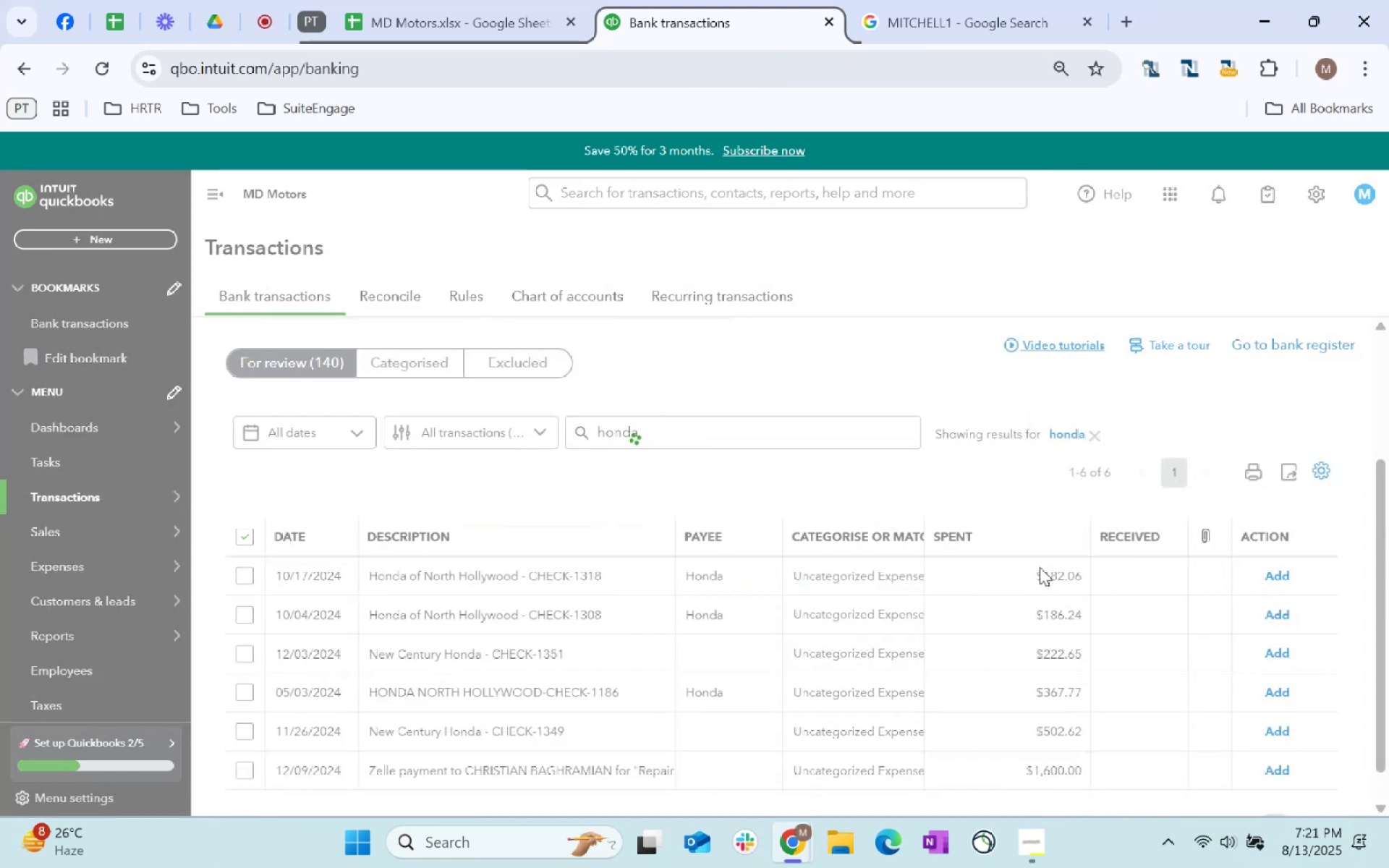 
scroll: coordinate [767, 629], scroll_direction: down, amount: 11.0
 